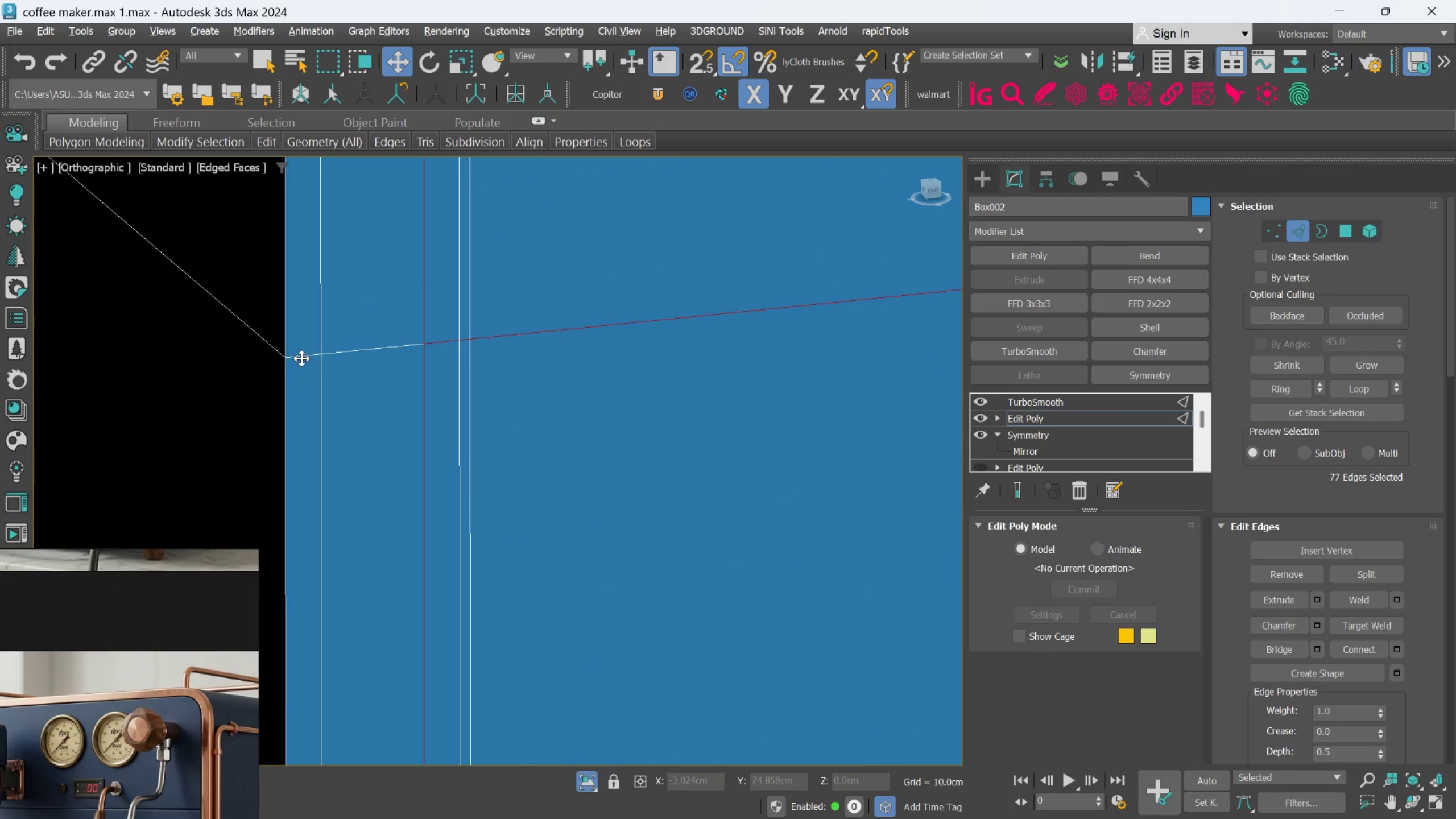 
key(Alt+AltLeft)
 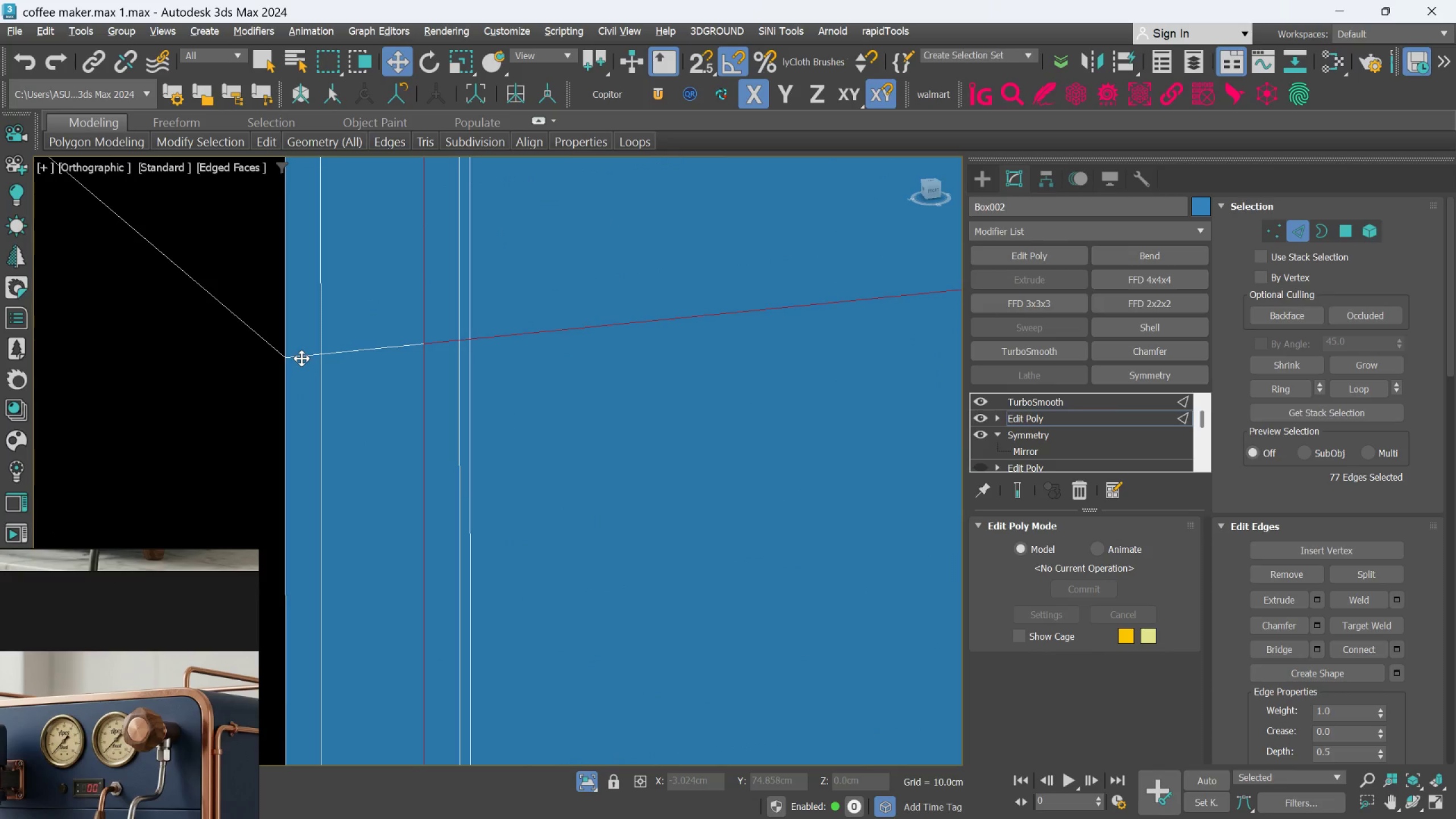 
key(Alt+AltLeft)
 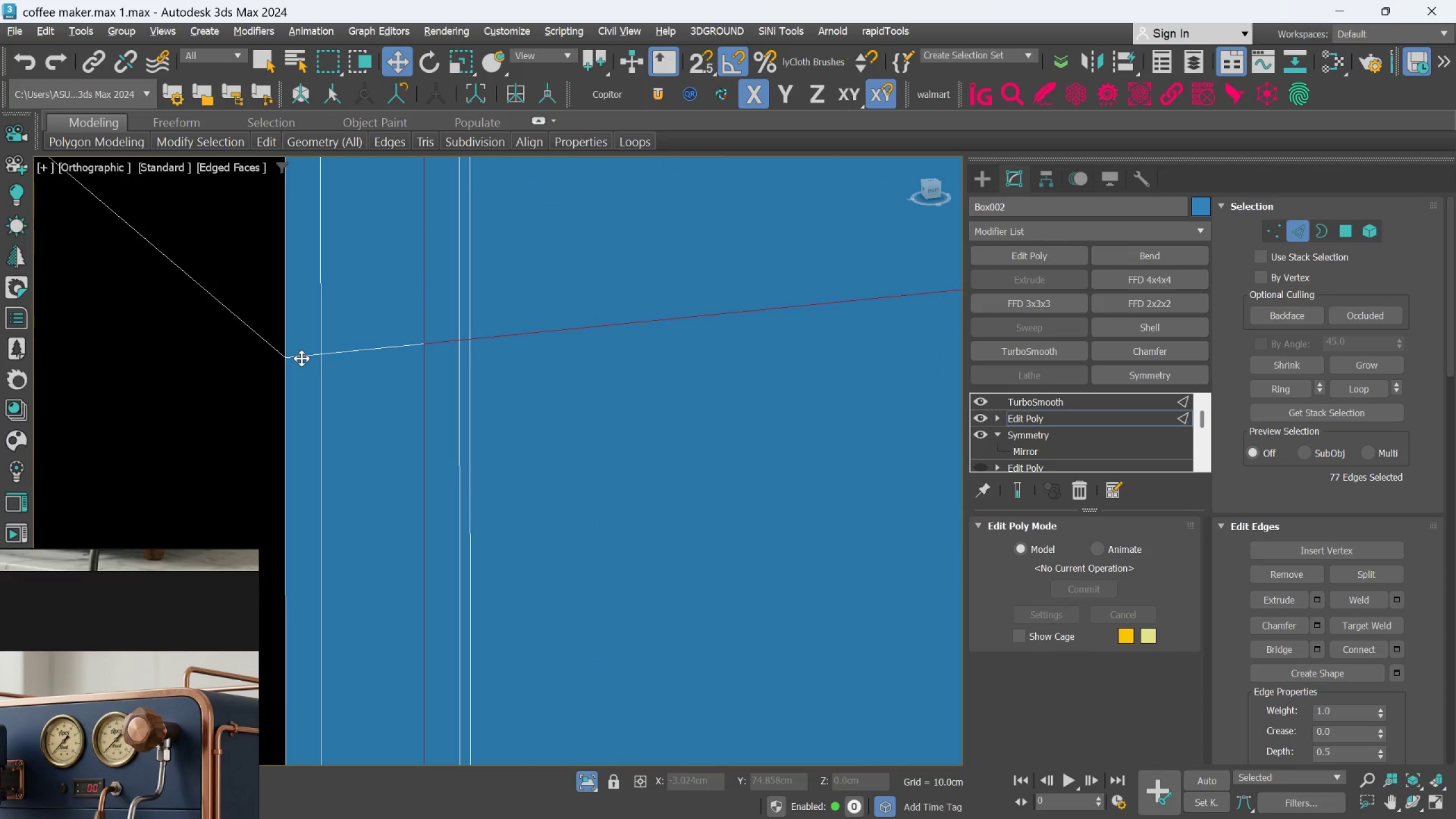 
scroll: coordinate [301, 366], scroll_direction: down, amount: 2.0
 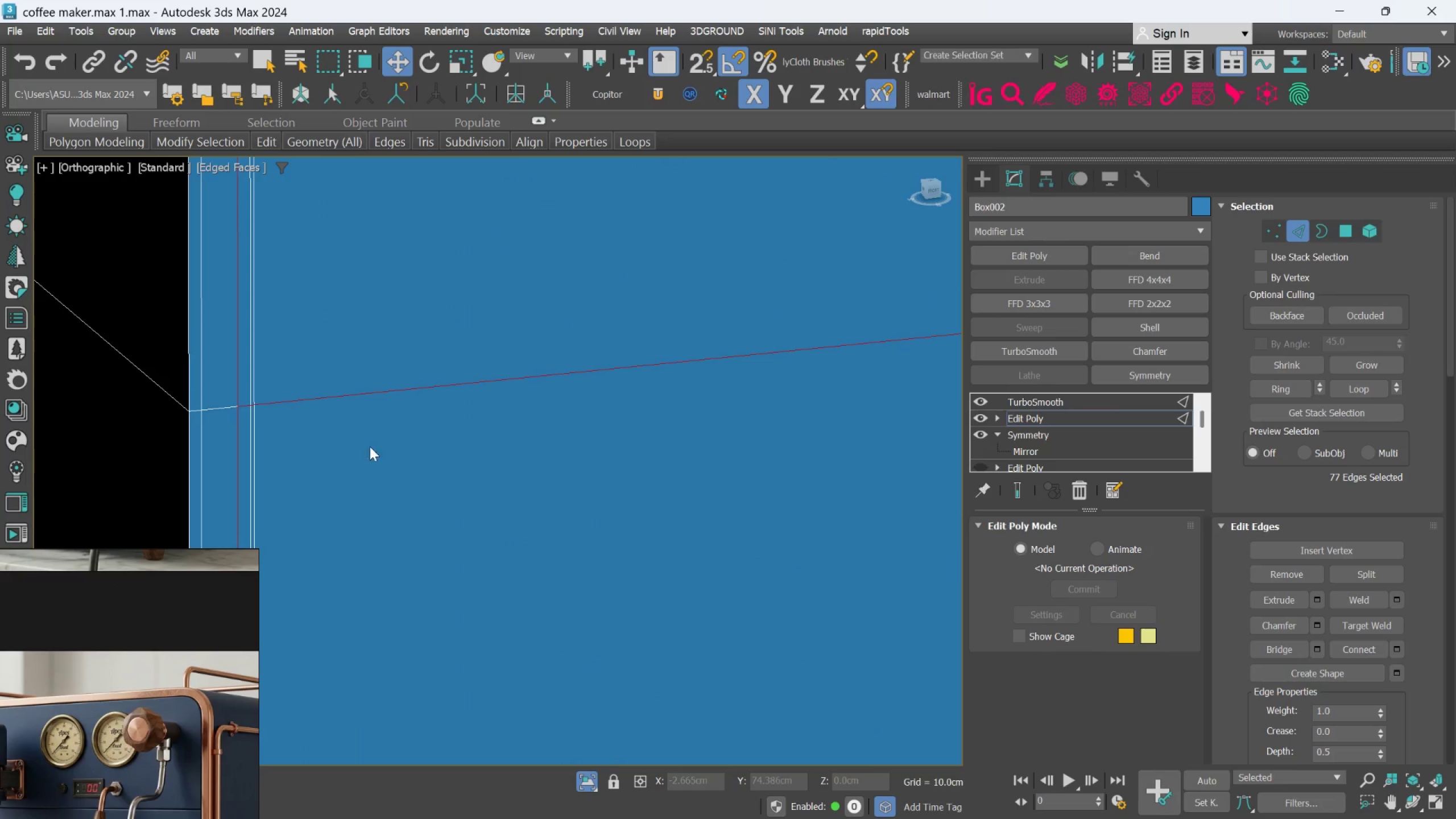 
scroll: coordinate [194, 412], scroll_direction: up, amount: 5.0
 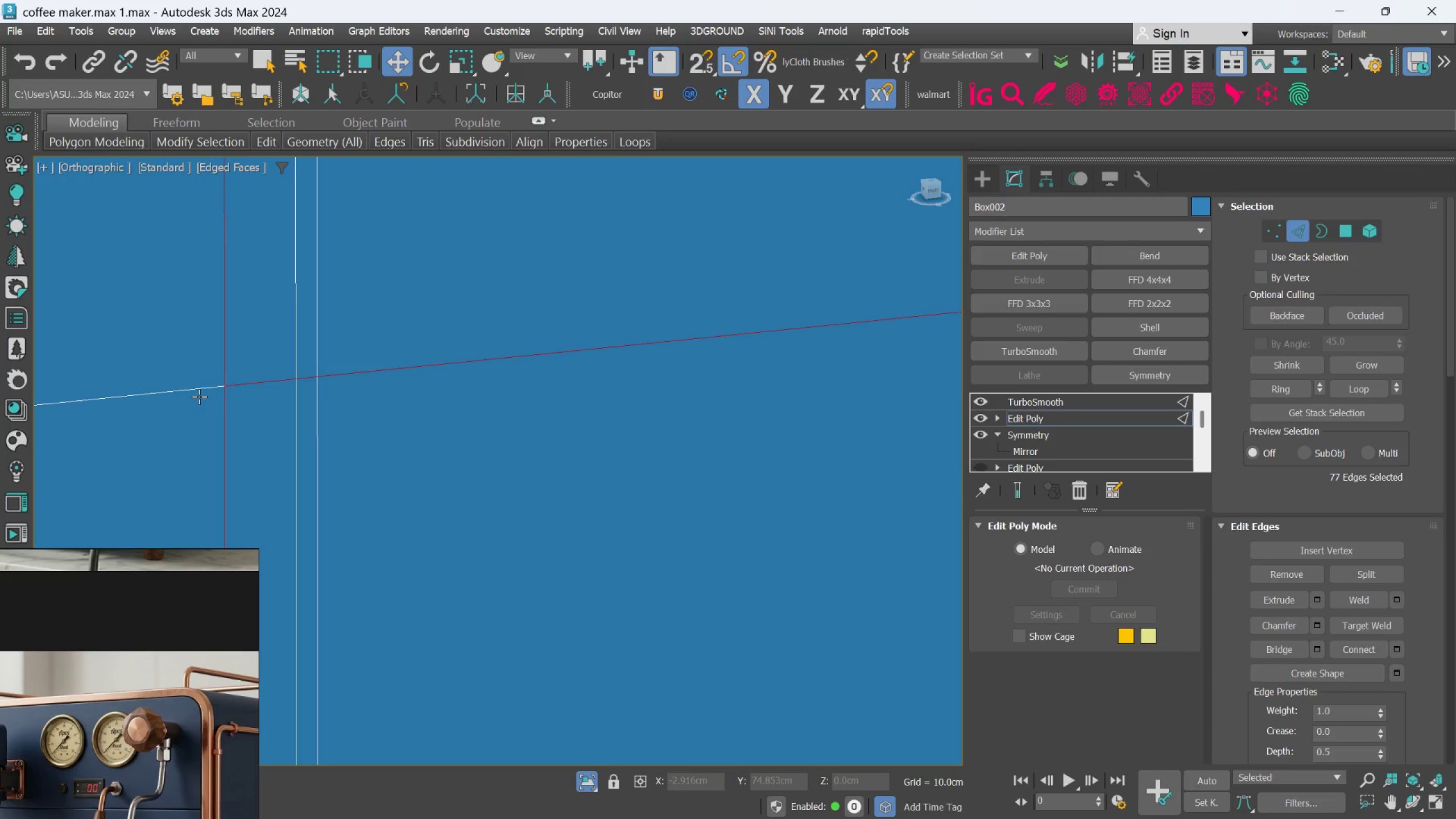 
scroll: coordinate [384, 439], scroll_direction: down, amount: 16.0
 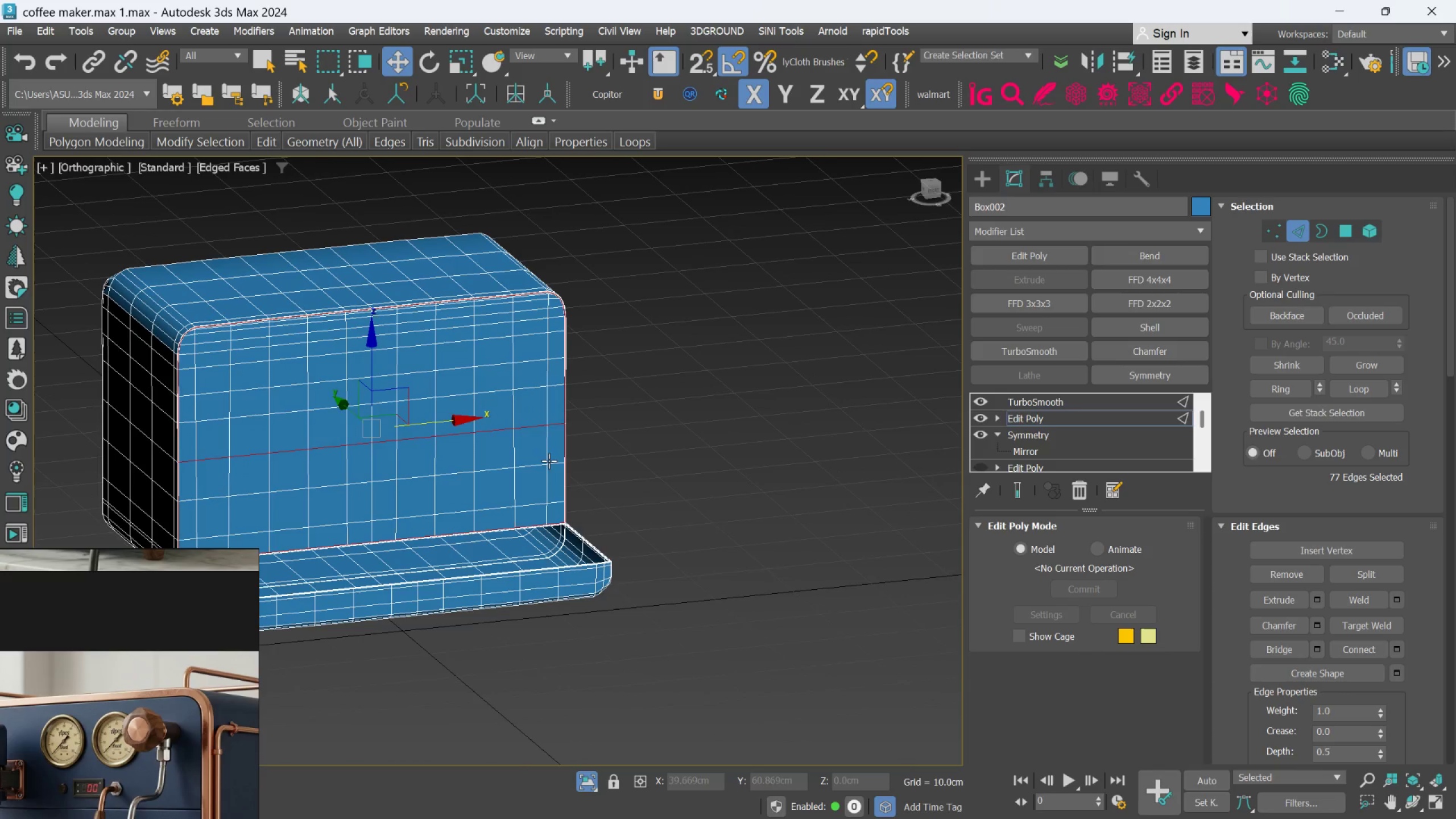 
scroll: coordinate [572, 437], scroll_direction: up, amount: 12.0
 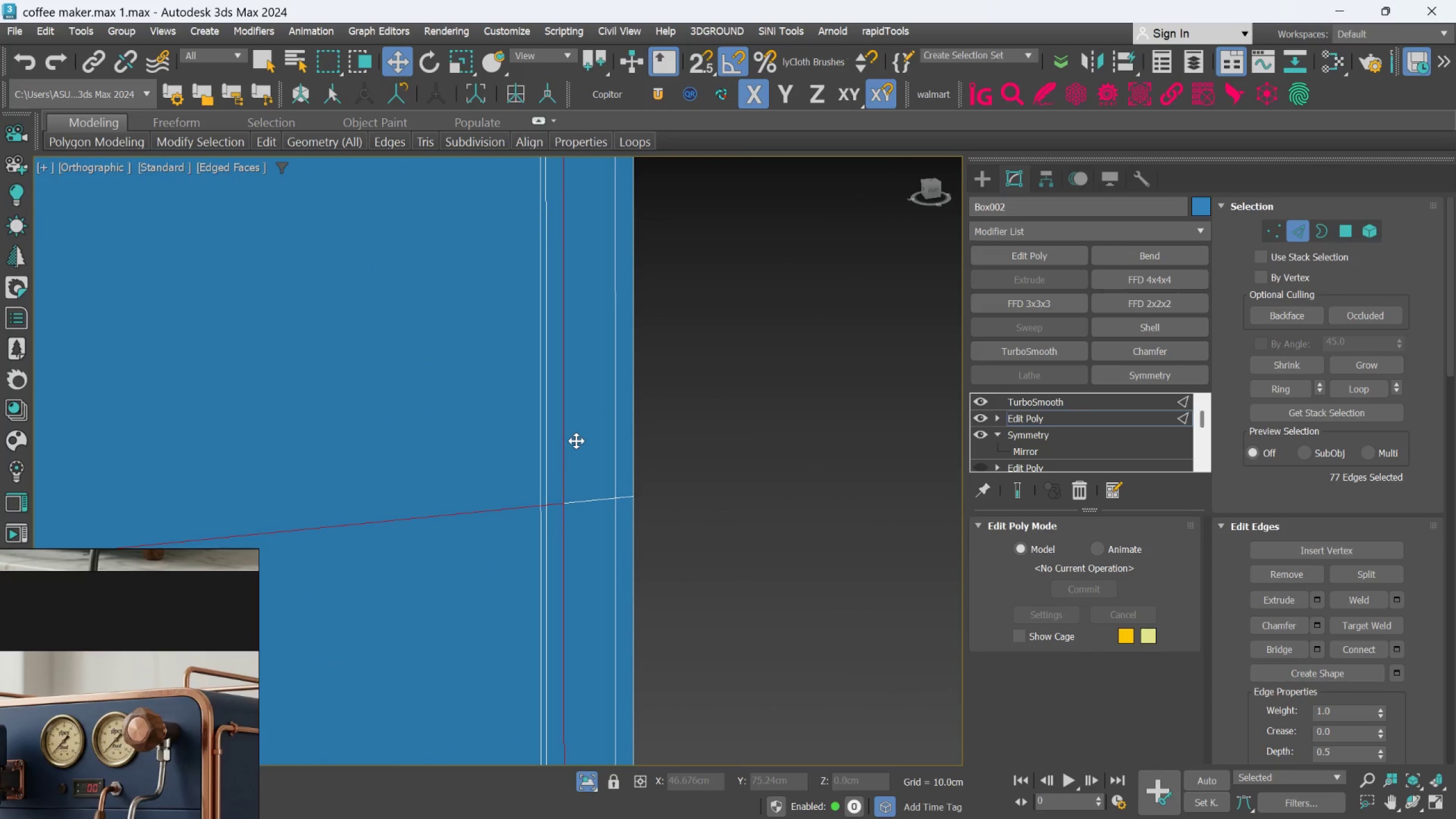 
scroll: coordinate [638, 573], scroll_direction: down, amount: 11.0
 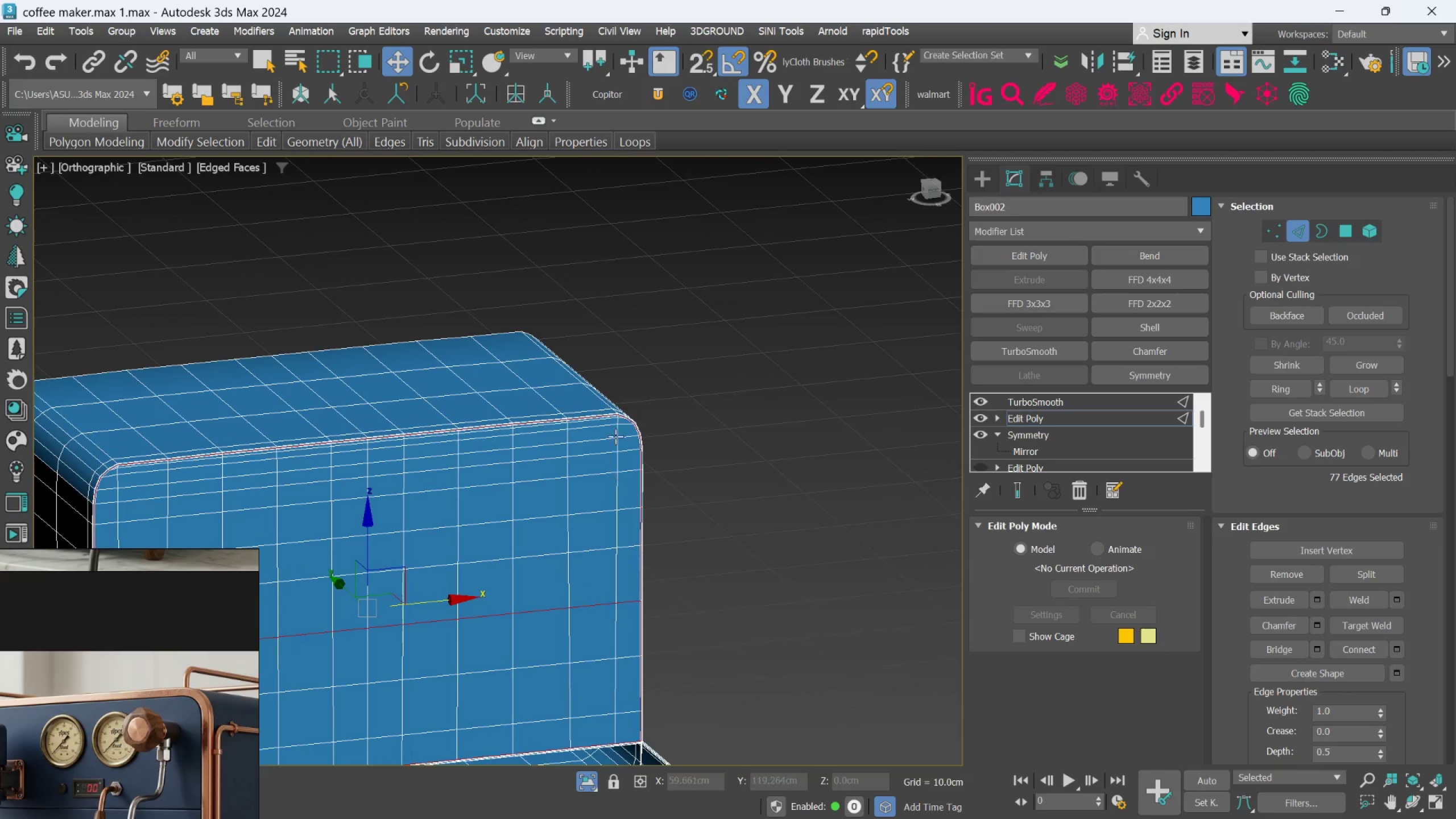 
scroll: coordinate [646, 386], scroll_direction: up, amount: 9.0
 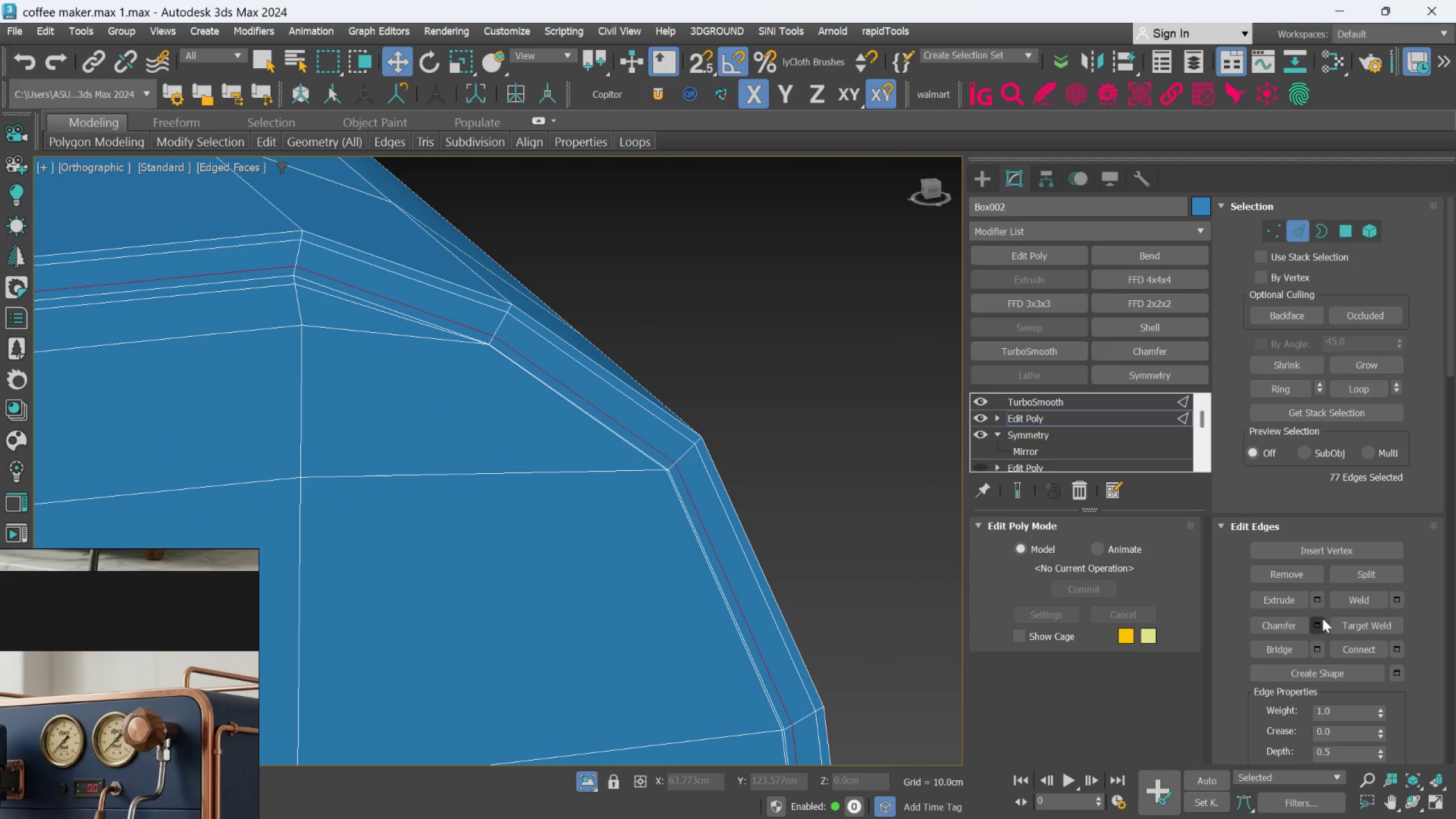 
left_click([1320, 627])
 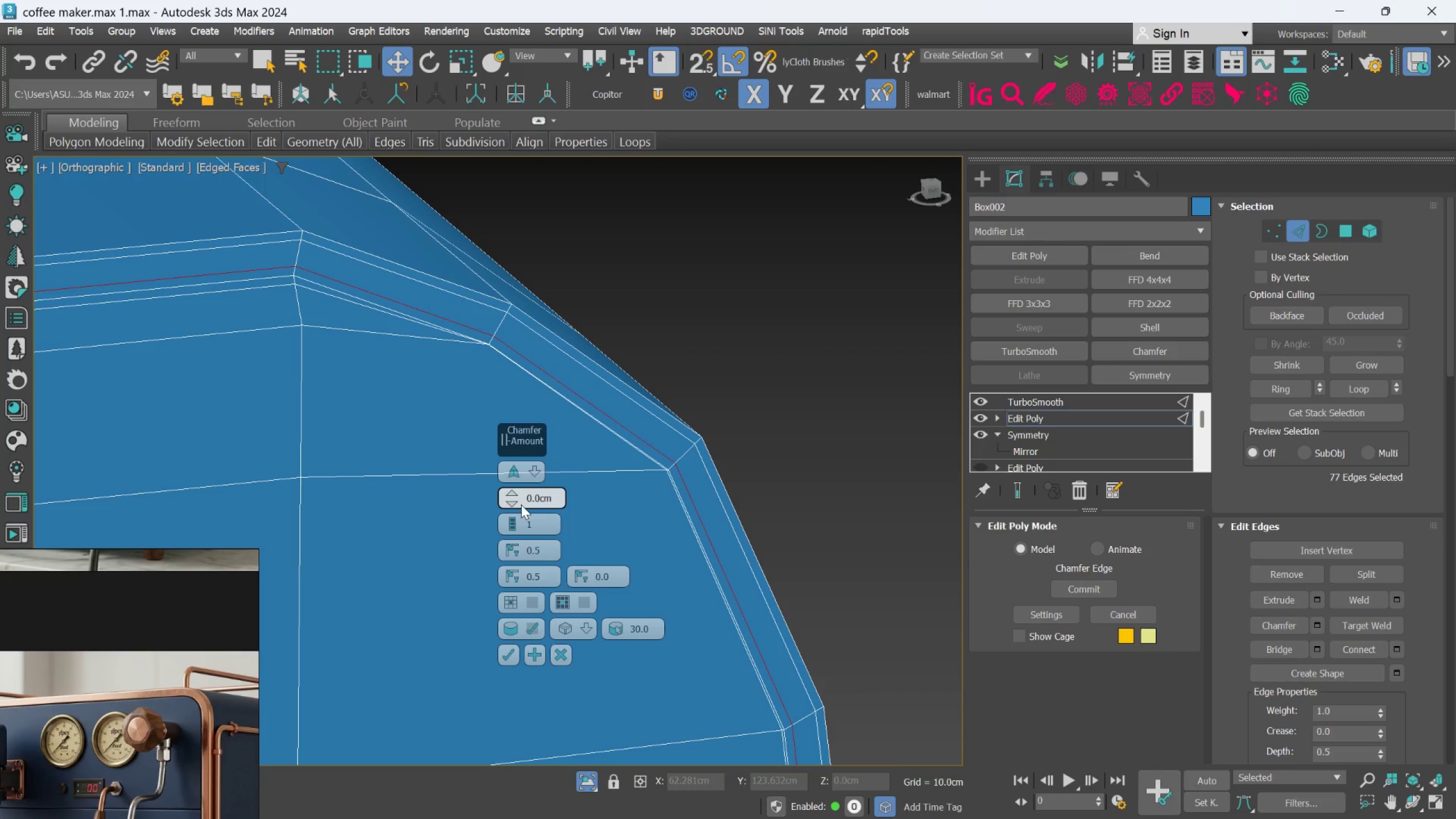 
left_click_drag(start_coordinate=[514, 492], to_coordinate=[512, 489])
 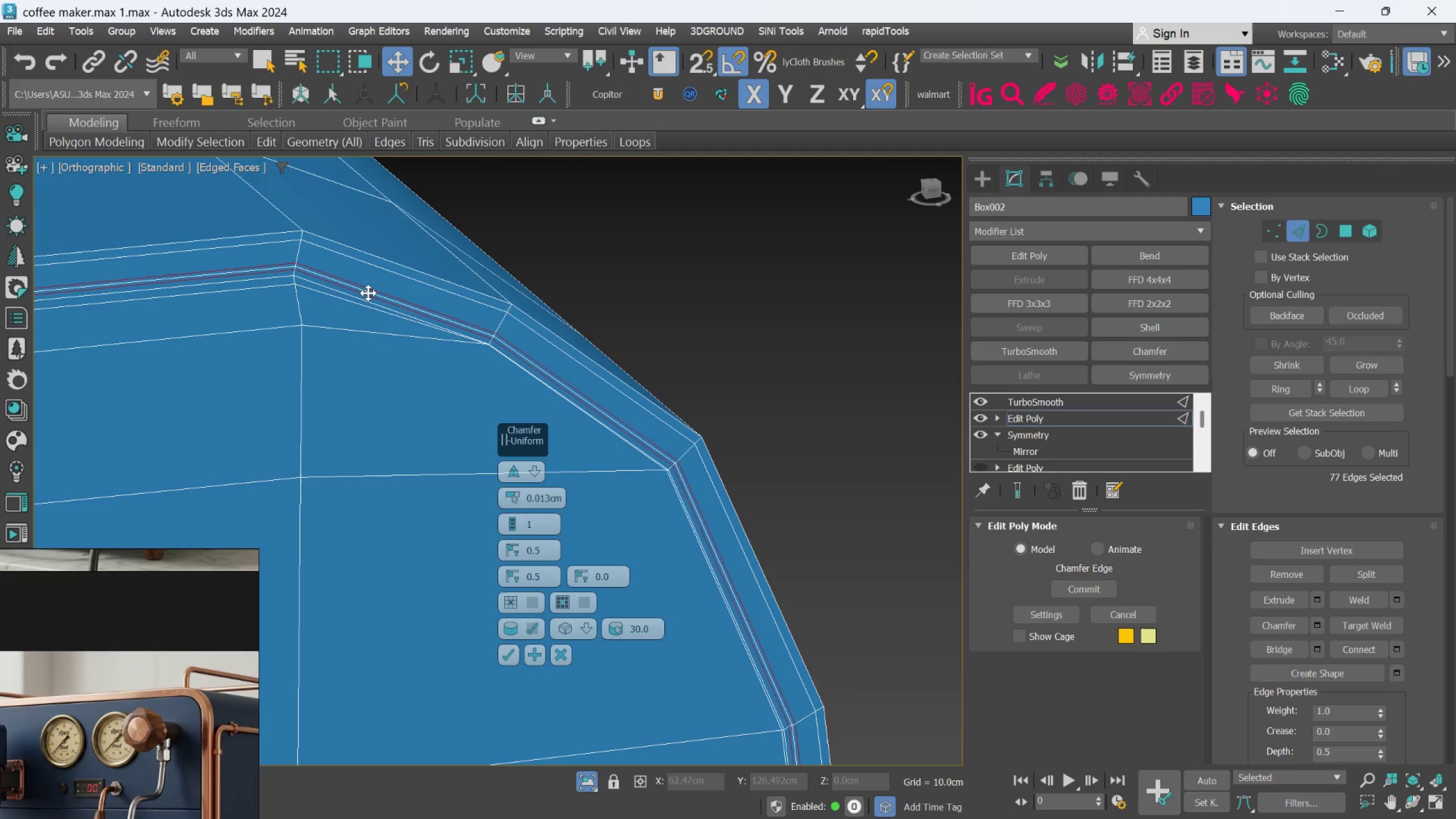 
scroll: coordinate [370, 293], scroll_direction: up, amount: 3.0
 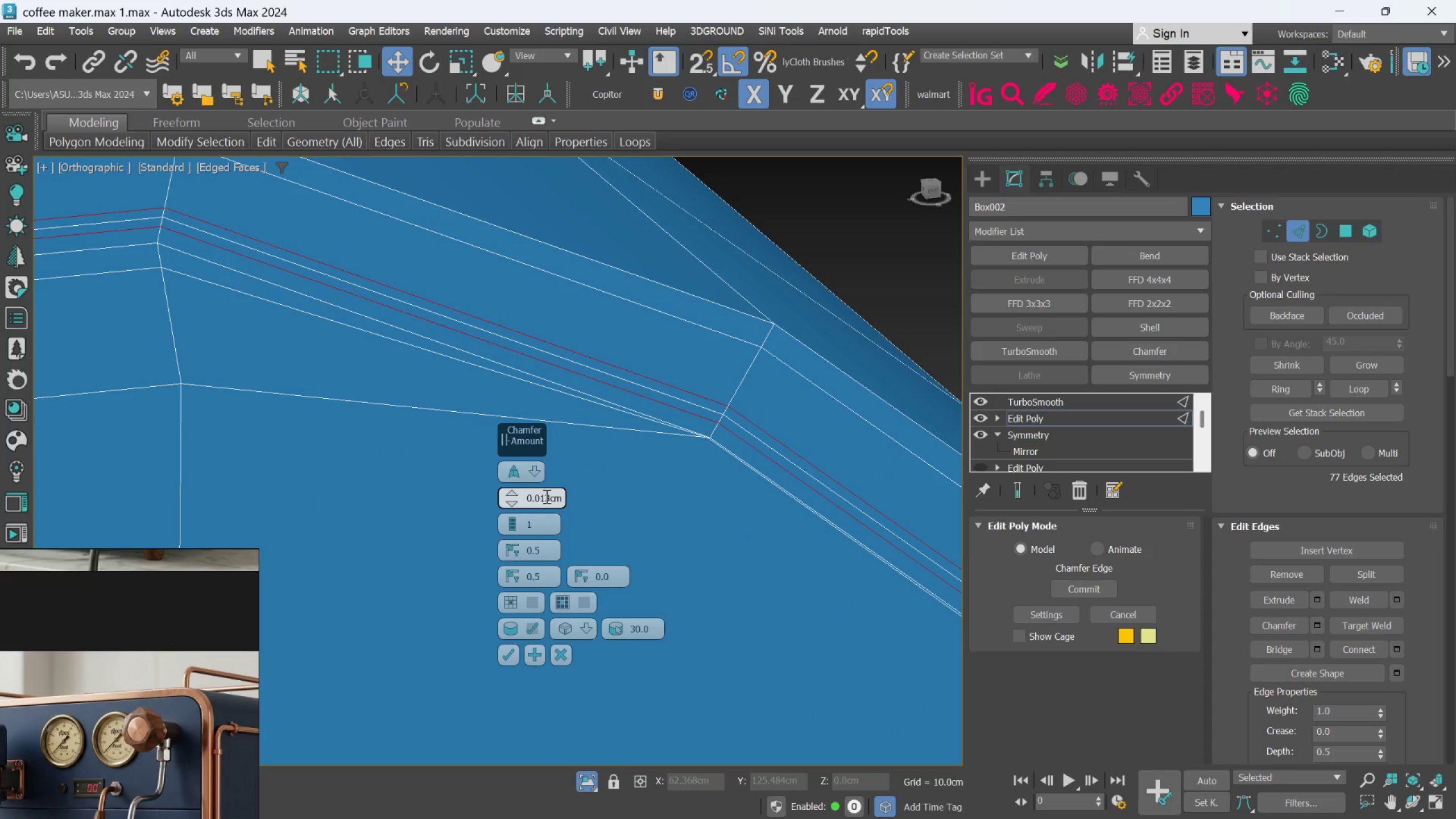 
left_click([548, 494])
 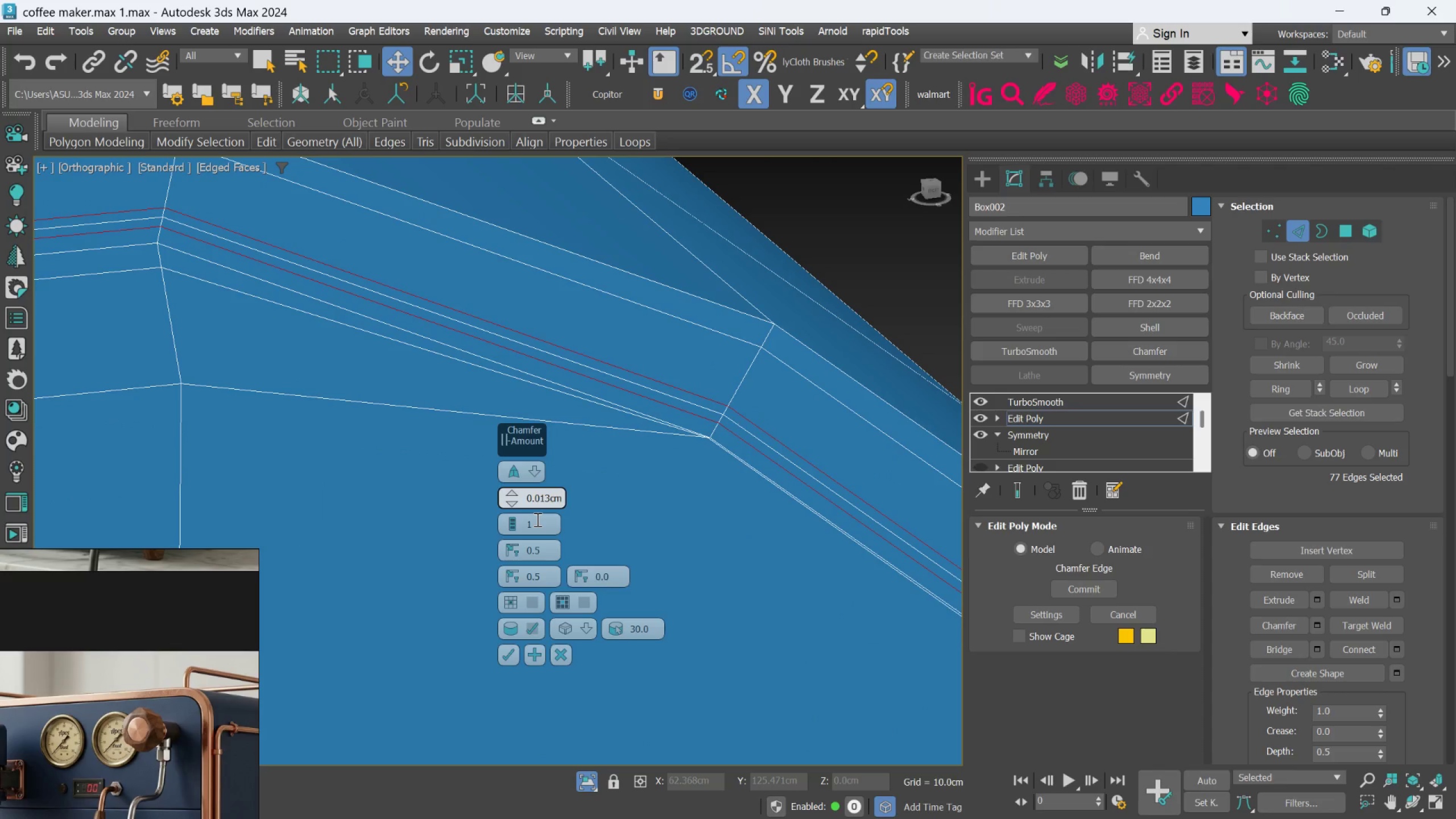 
key(Backspace)
 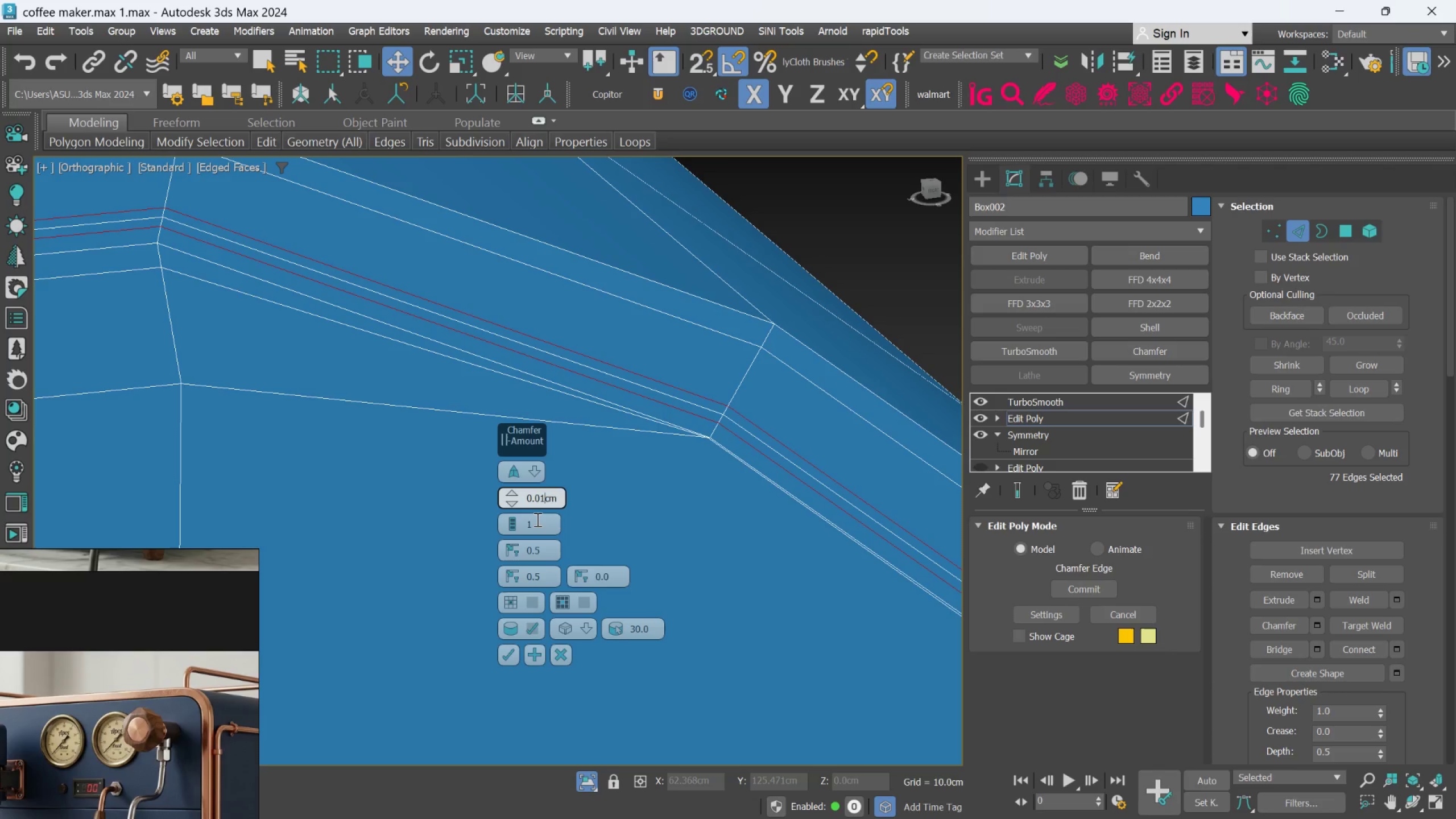 
key(5)
 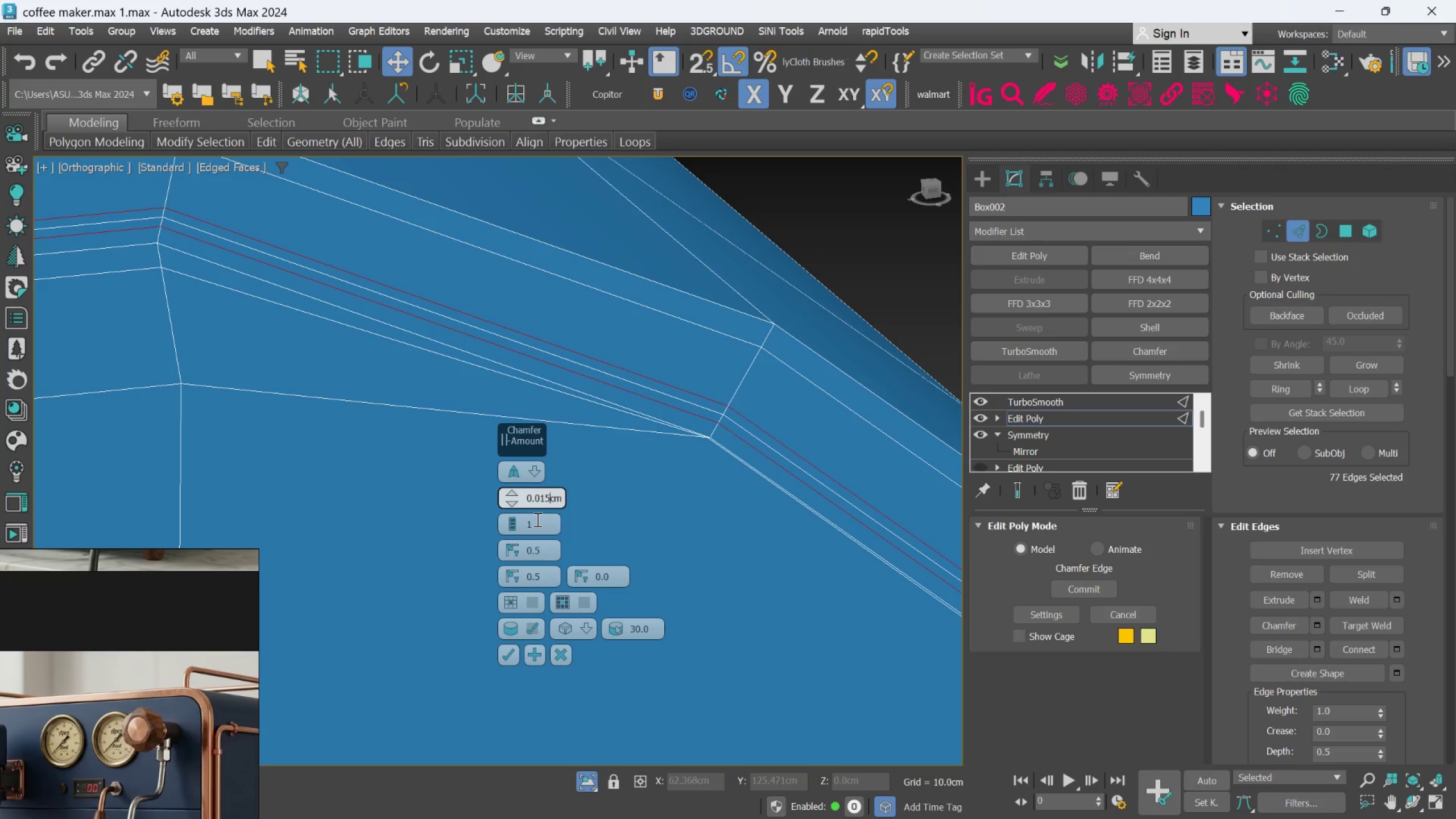 
key(Enter)
 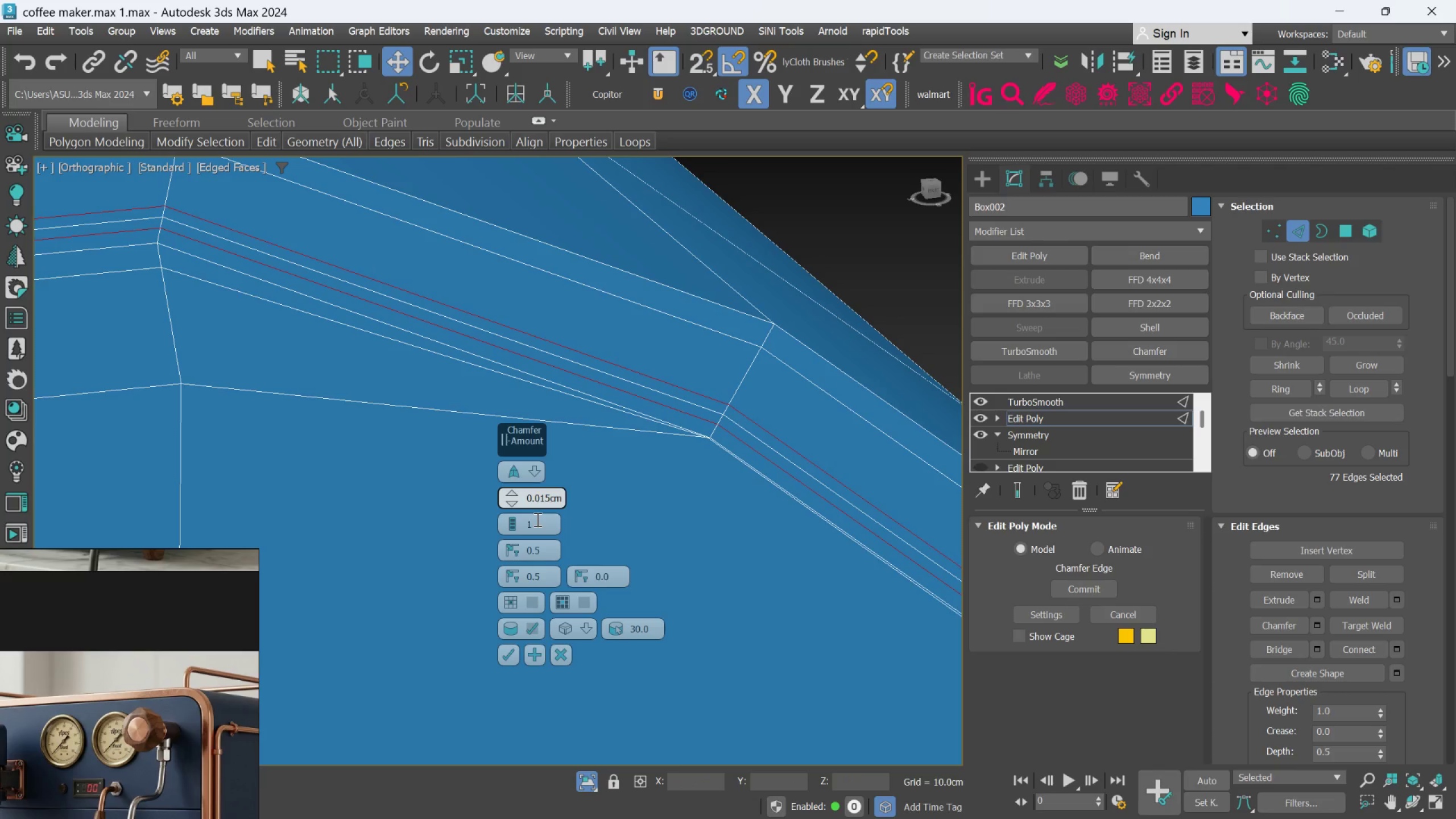 
scroll: coordinate [855, 365], scroll_direction: down, amount: 12.0
 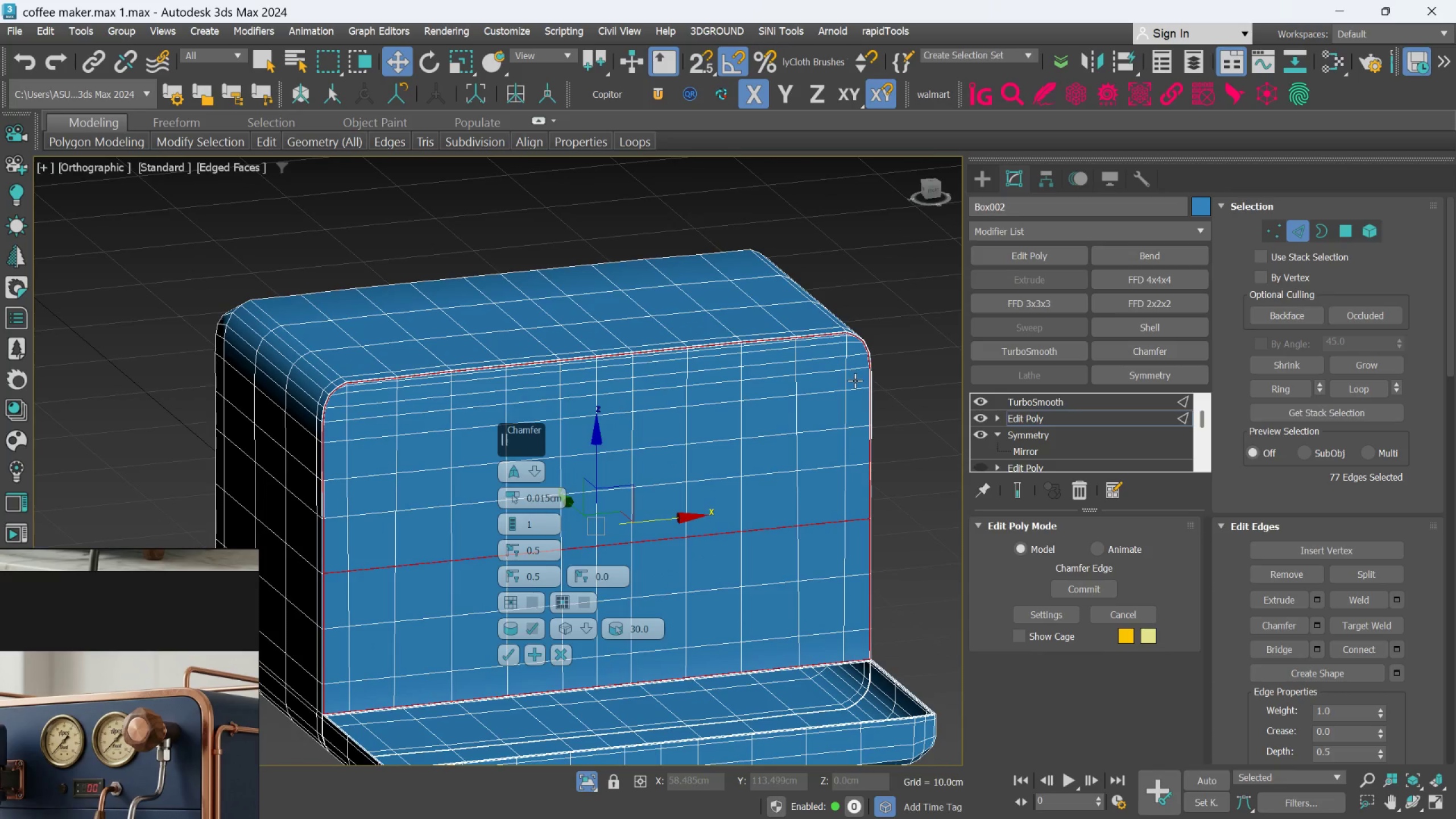 
hold_key(key=AltLeft, duration=0.41)
 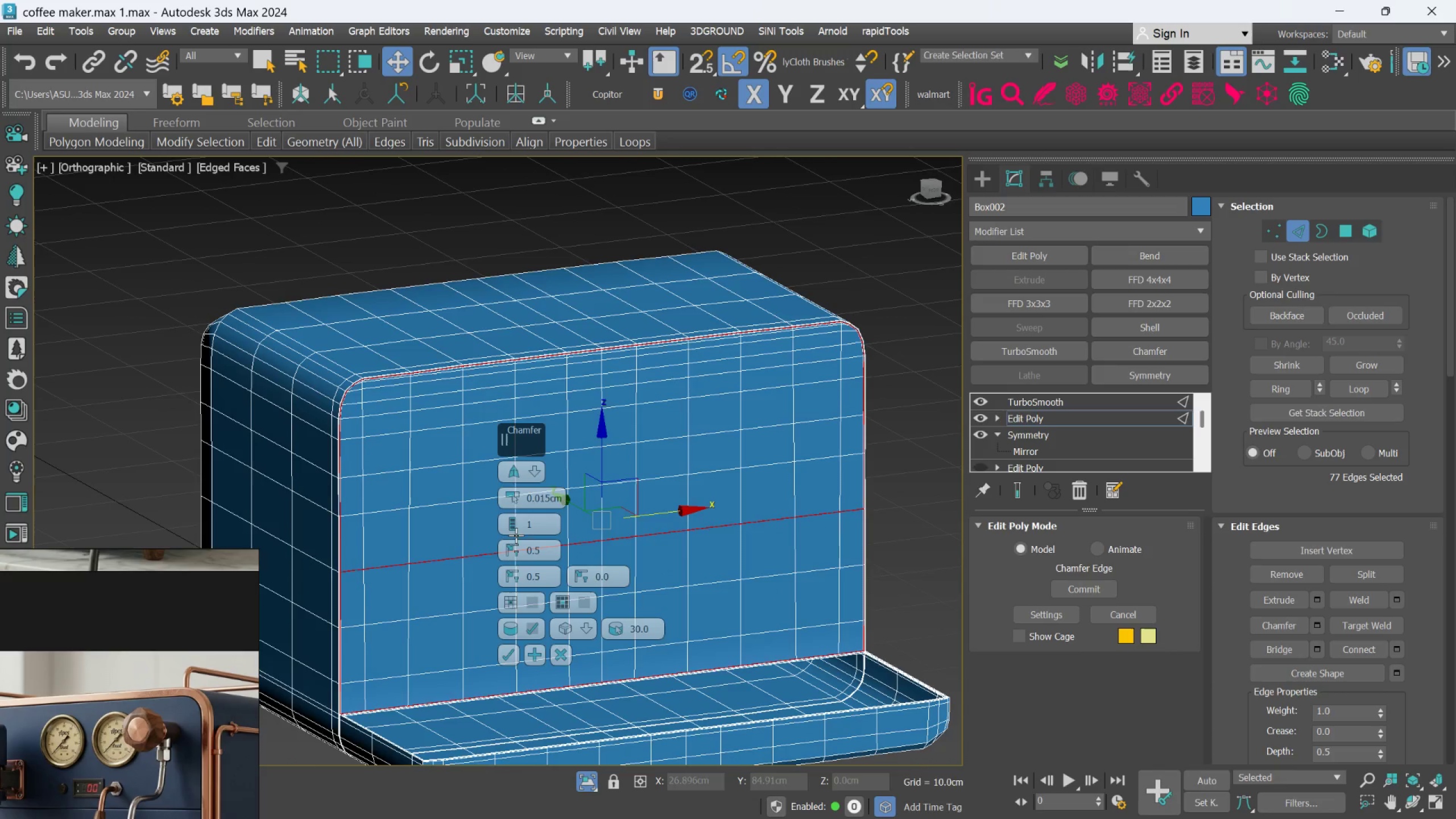 
scroll: coordinate [323, 516], scroll_direction: up, amount: 16.0
 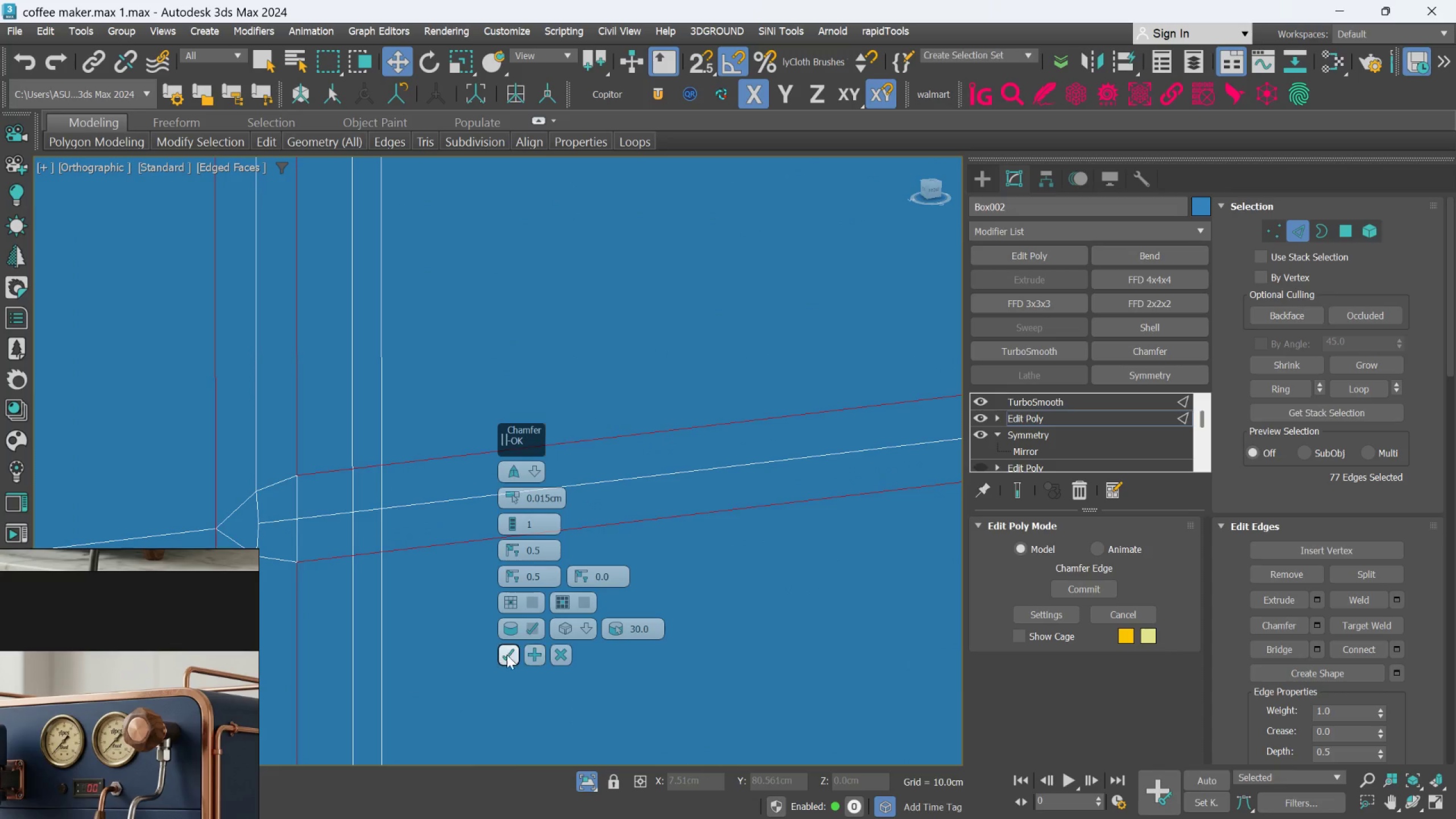 
left_click([506, 655])
 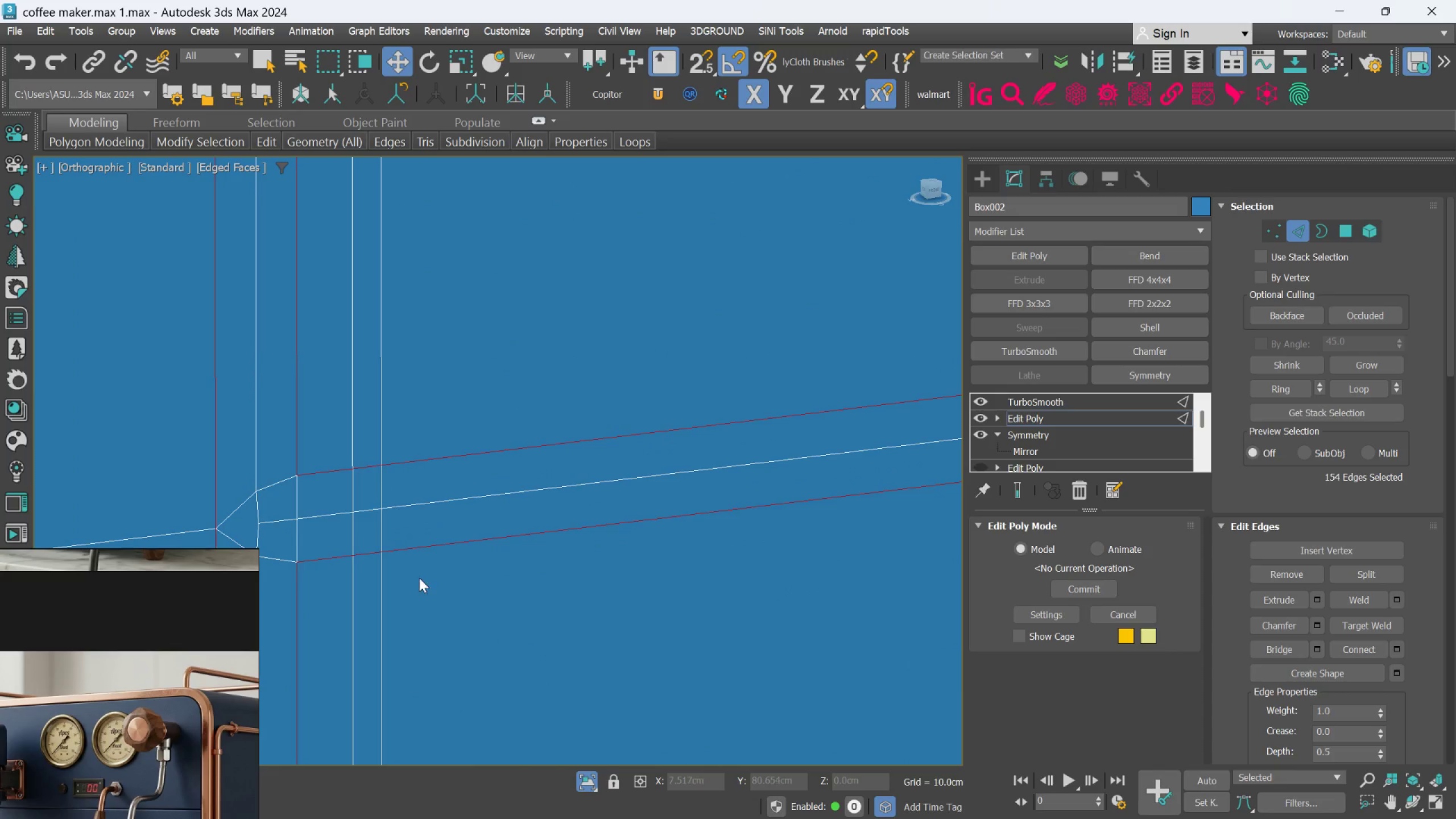 
scroll: coordinate [417, 575], scroll_direction: down, amount: 3.0
 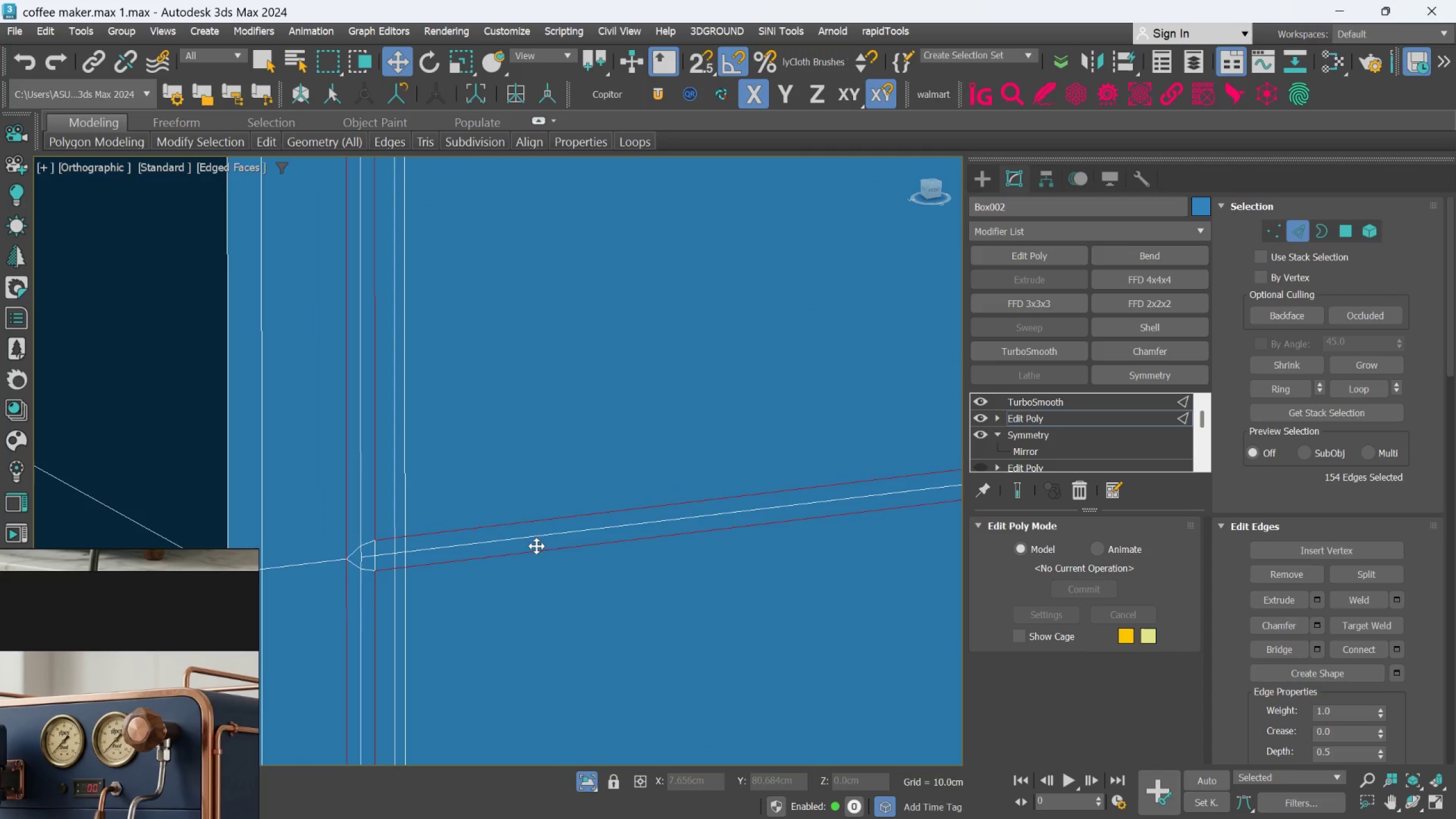 
double_click([533, 537])
 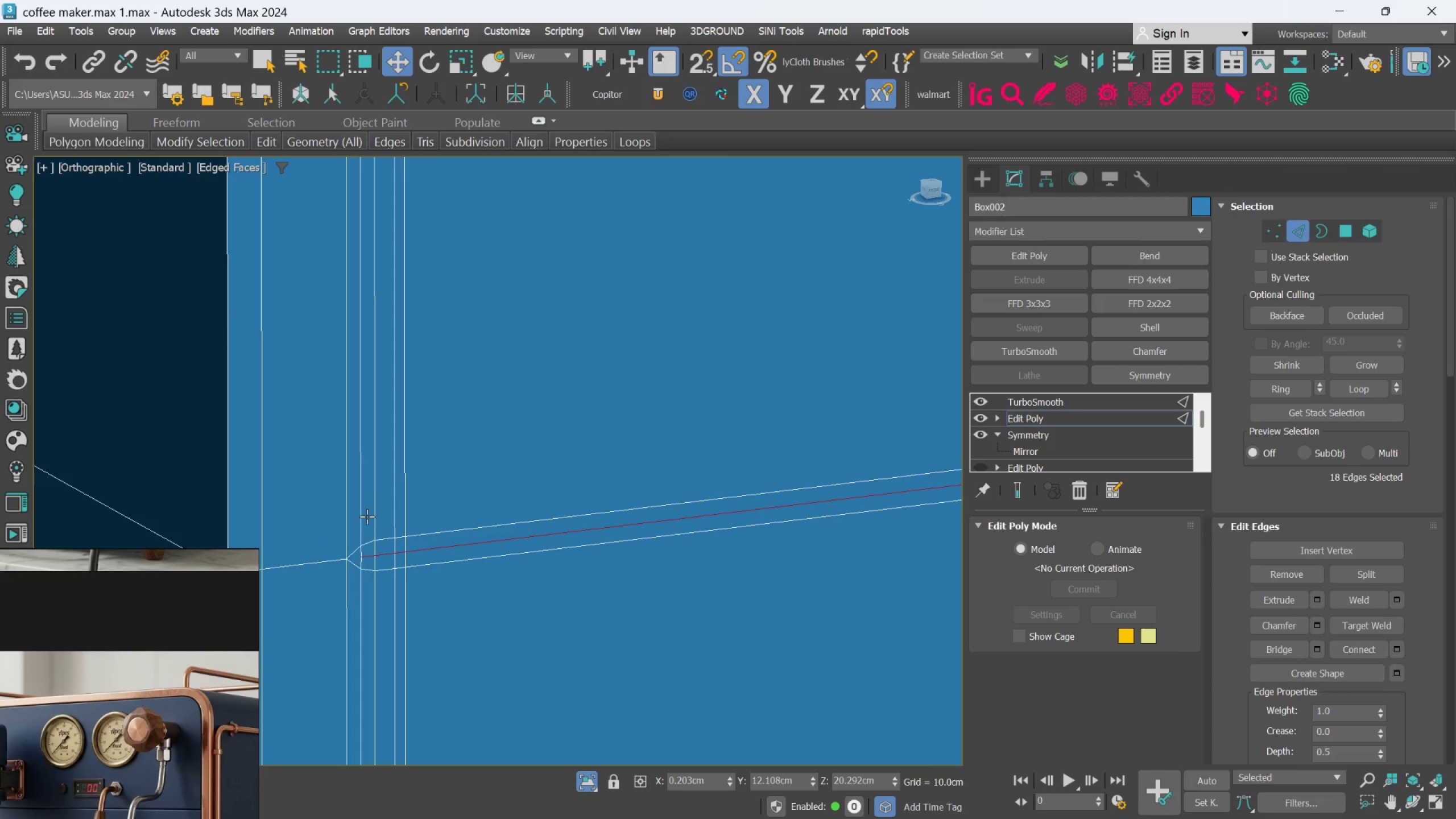 
hold_key(key=ControlLeft, duration=1.13)
left_click([362, 514])
 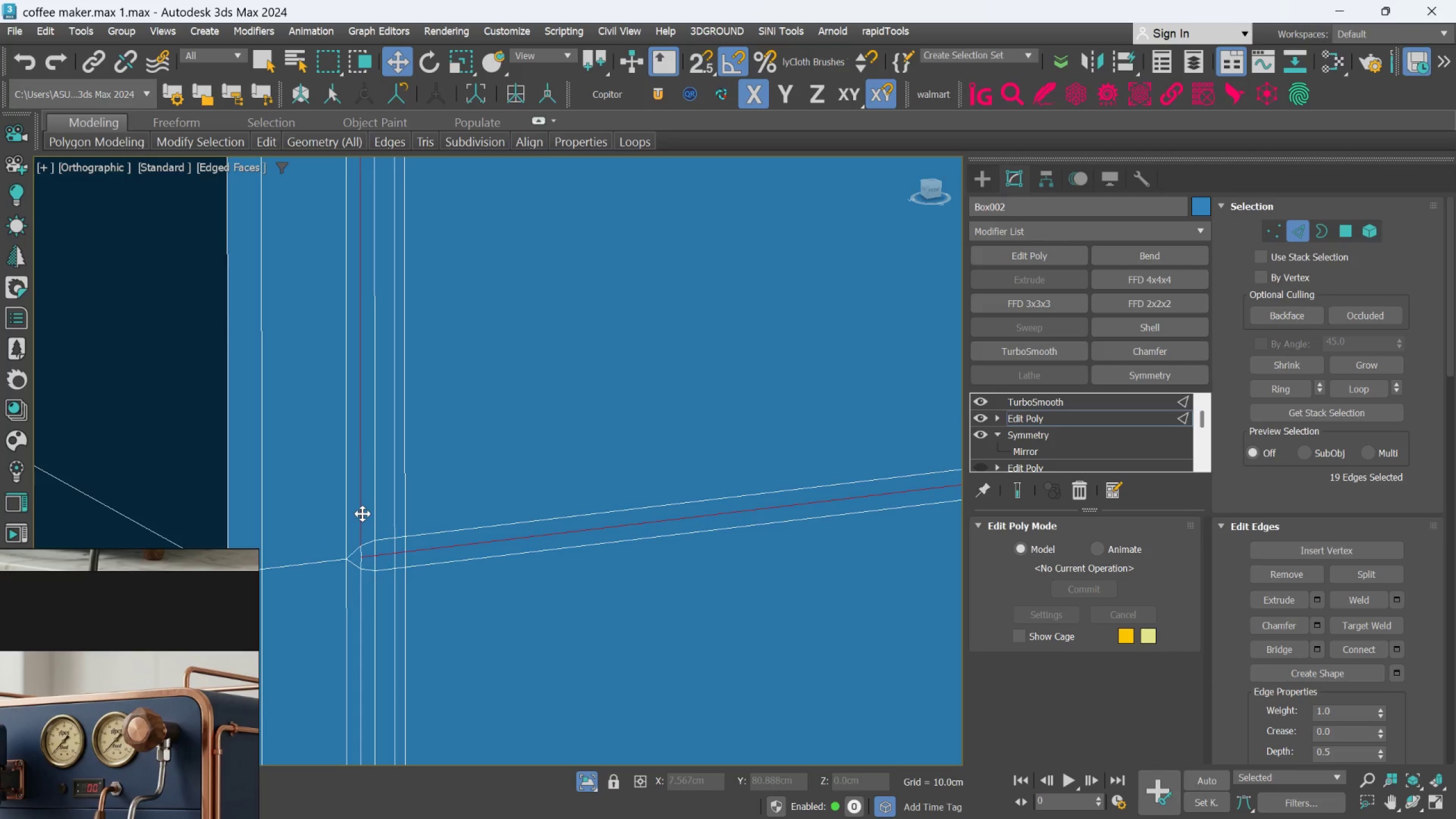 
double_click([362, 514])
 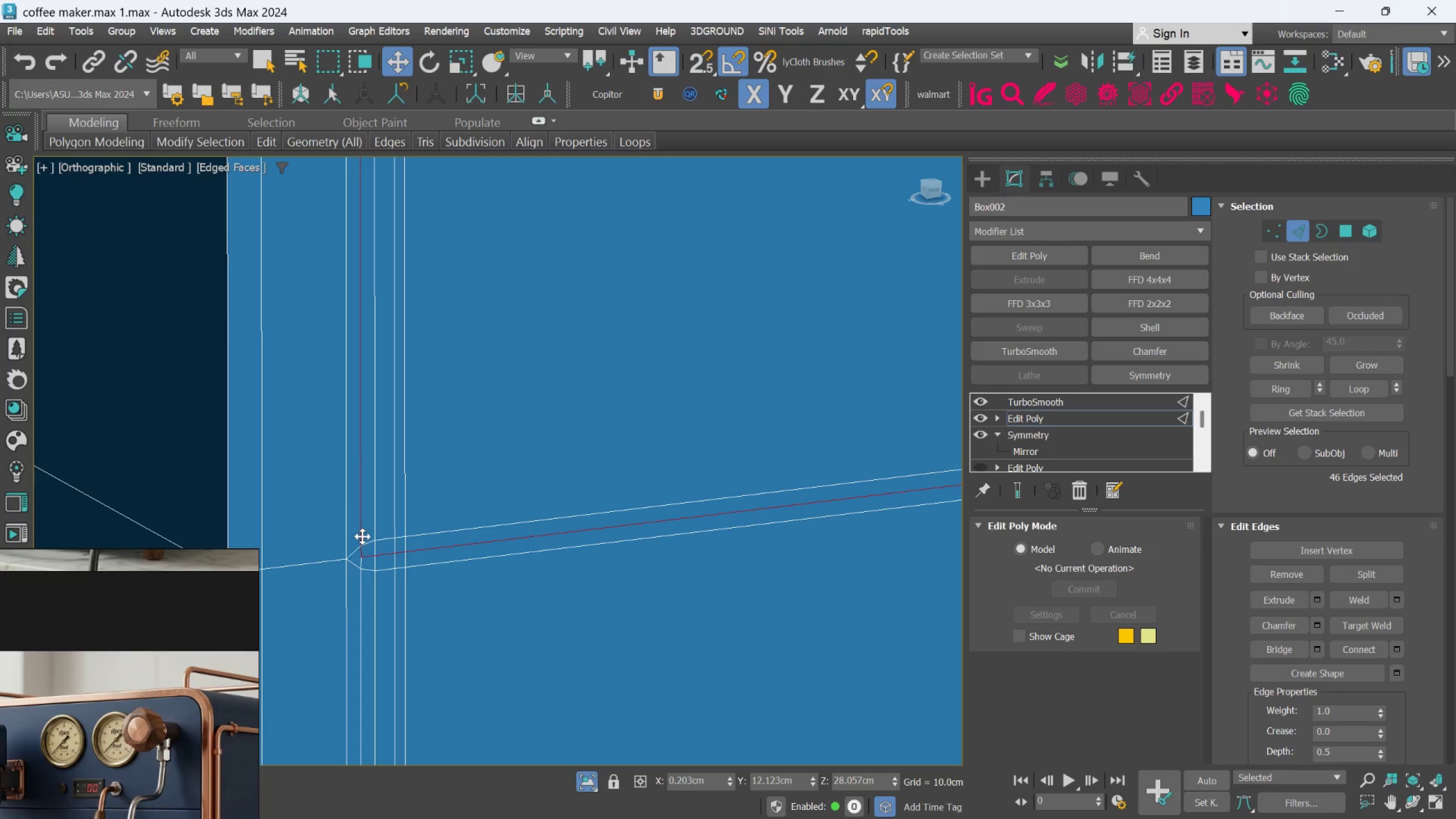 
scroll: coordinate [362, 543], scroll_direction: down, amount: 1.0
 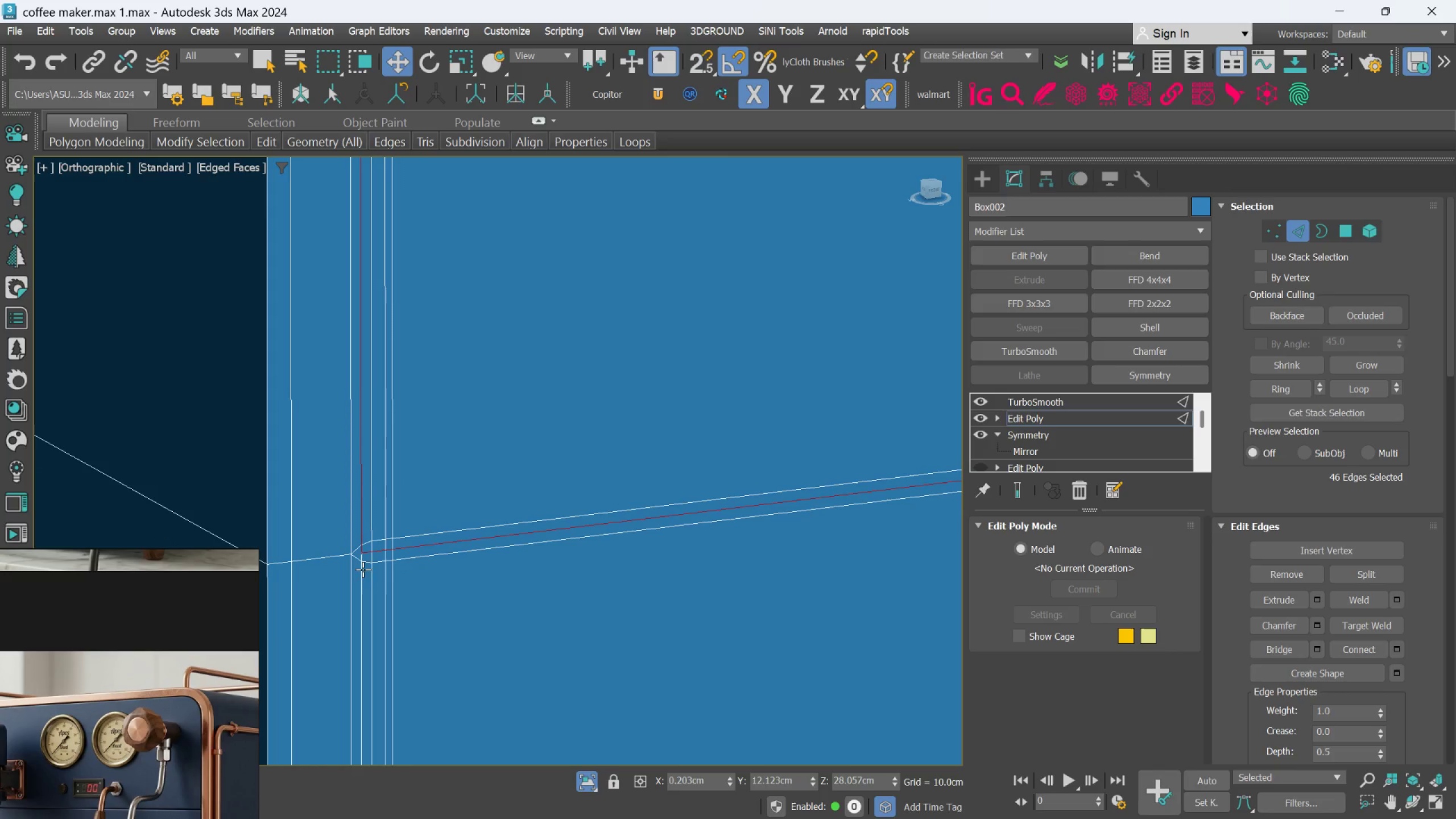 
hold_key(key=ControlLeft, duration=0.81)
double_click([364, 580])
 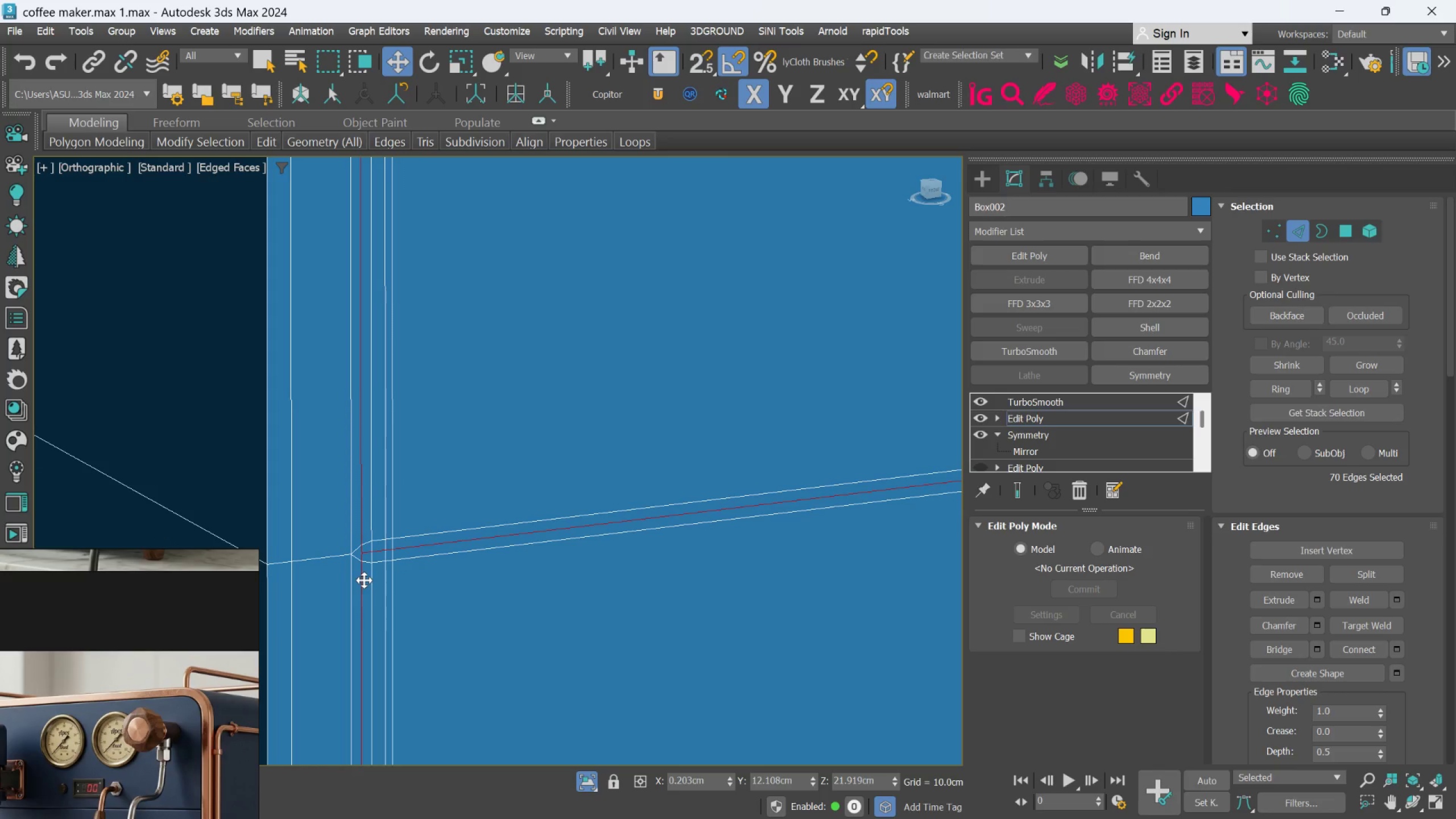 
scroll: coordinate [422, 596], scroll_direction: down, amount: 12.0
 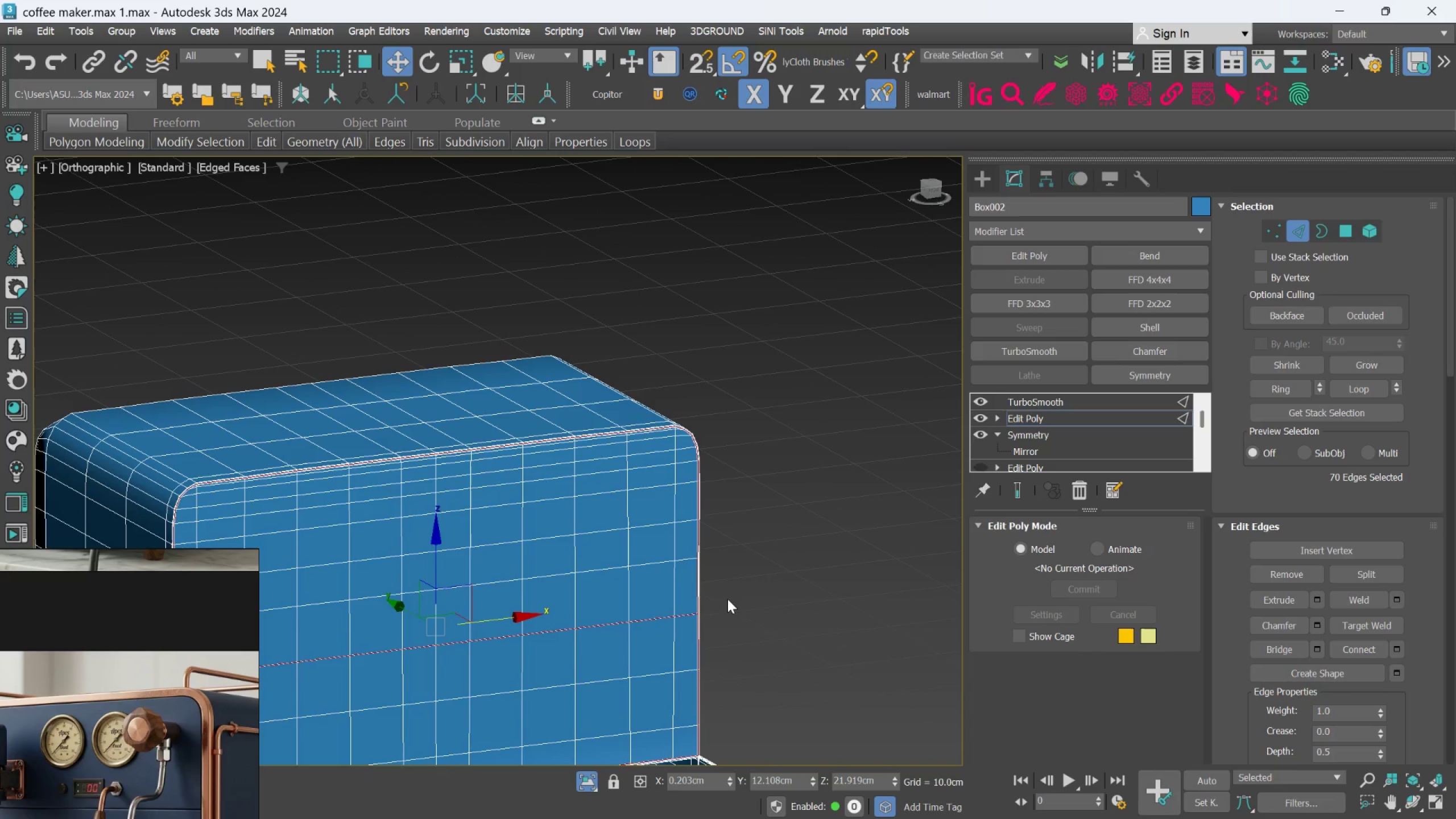 
hold_key(key=AltLeft, duration=0.38)
 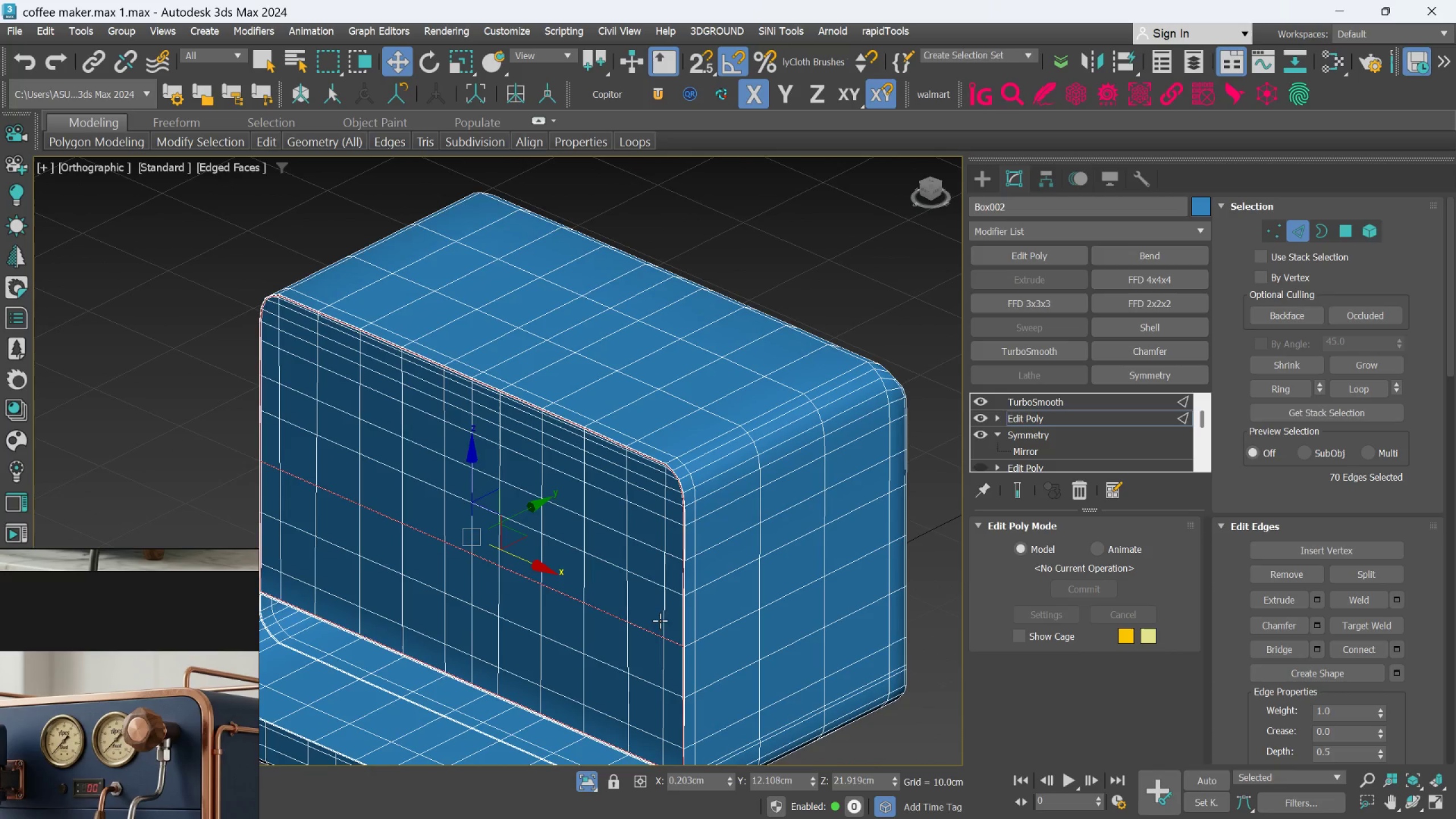 
scroll: coordinate [436, 581], scroll_direction: up, amount: 4.0
 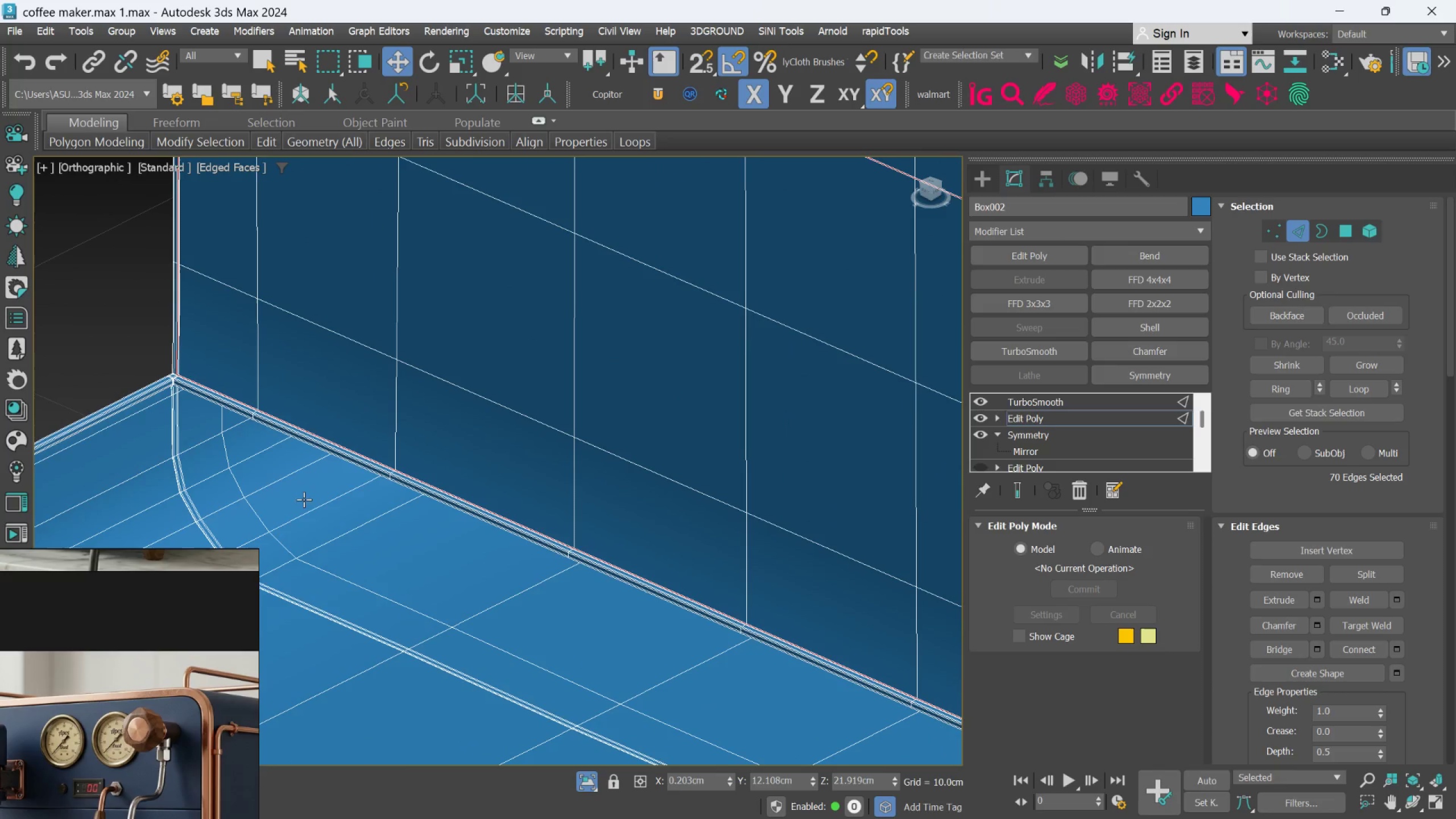 
hold_key(key=AltLeft, duration=0.38)
 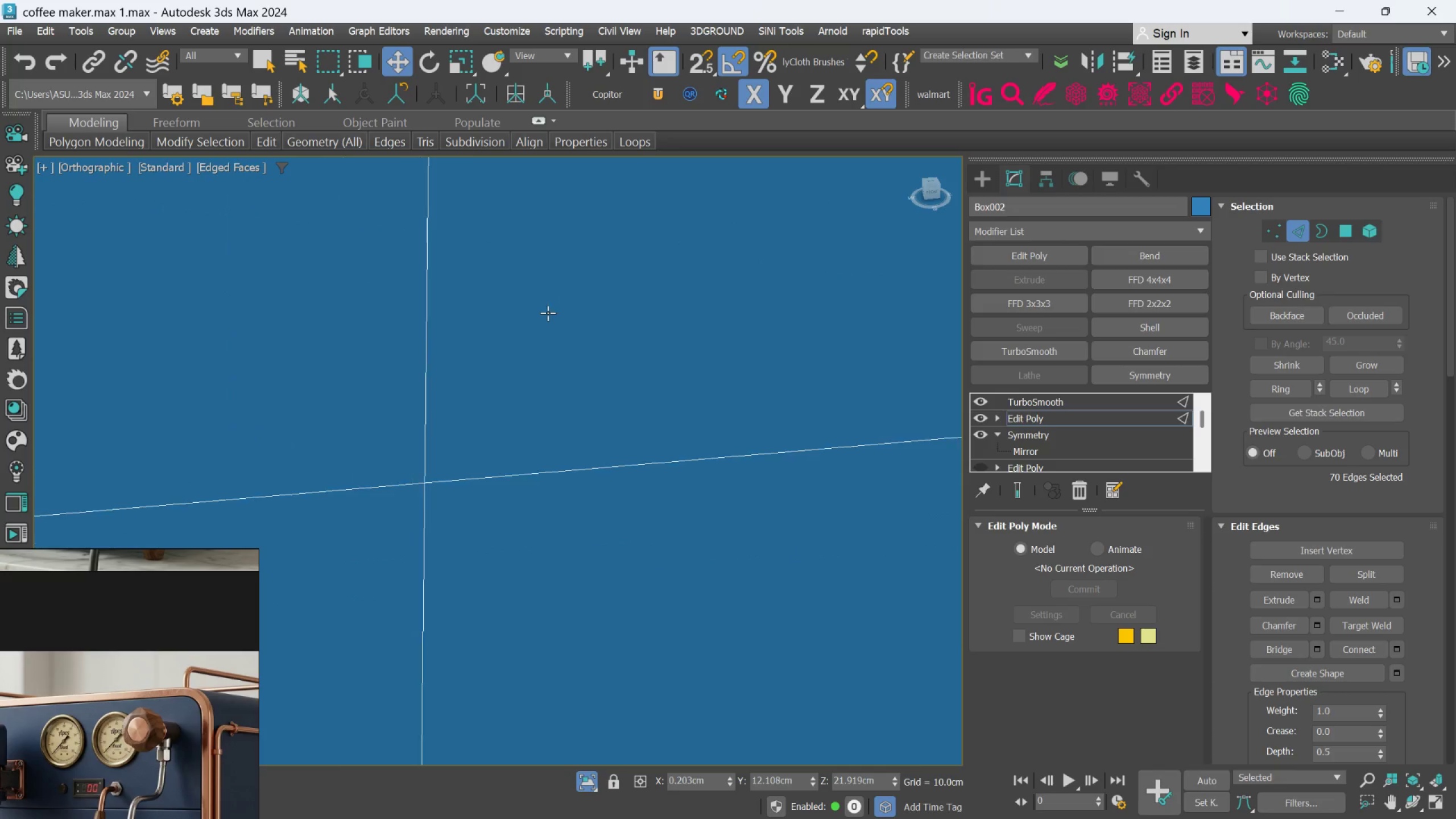 
scroll: coordinate [231, 416], scroll_direction: up, amount: 3.0
 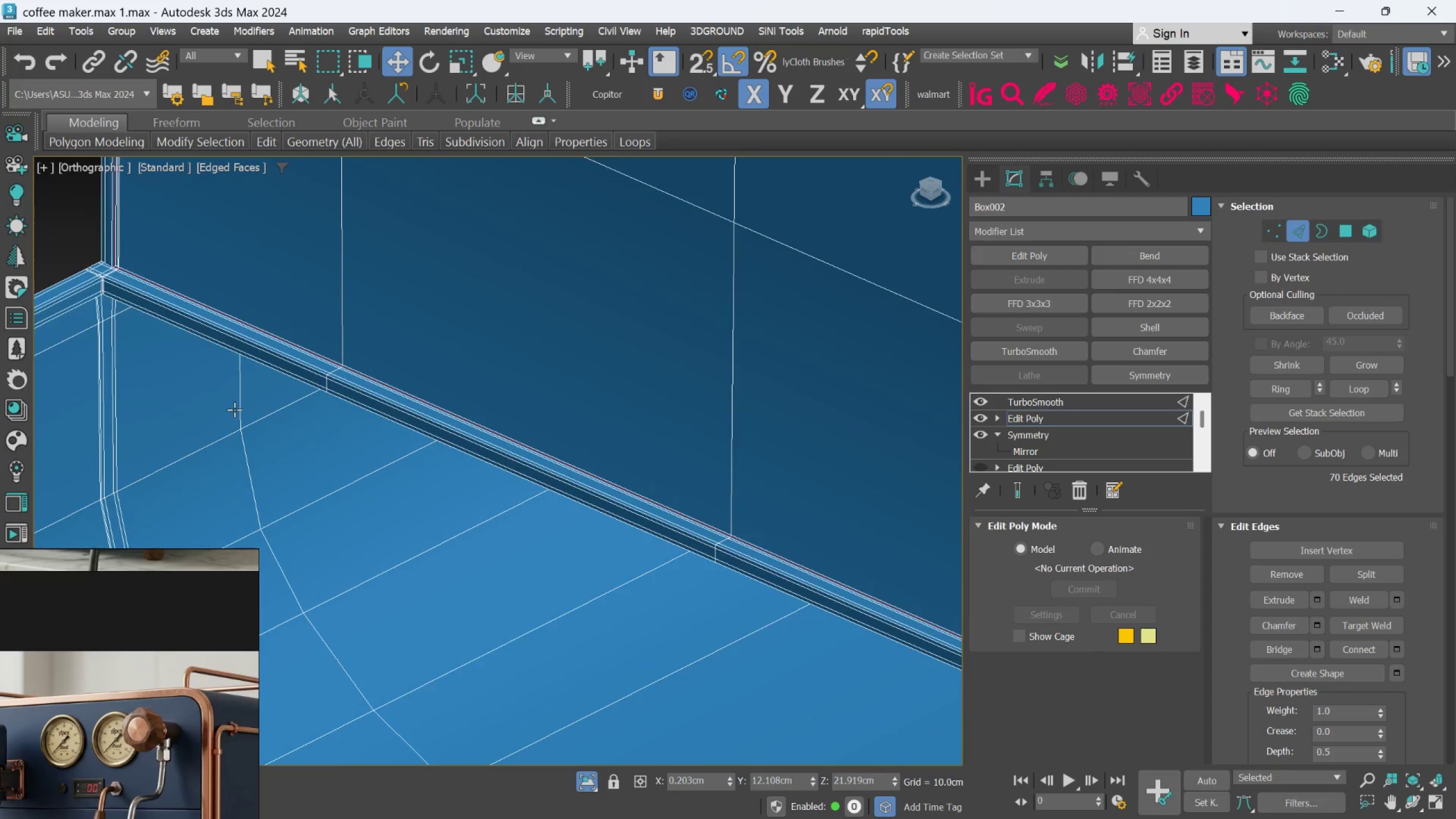 
scroll: coordinate [478, 490], scroll_direction: down, amount: 3.0
 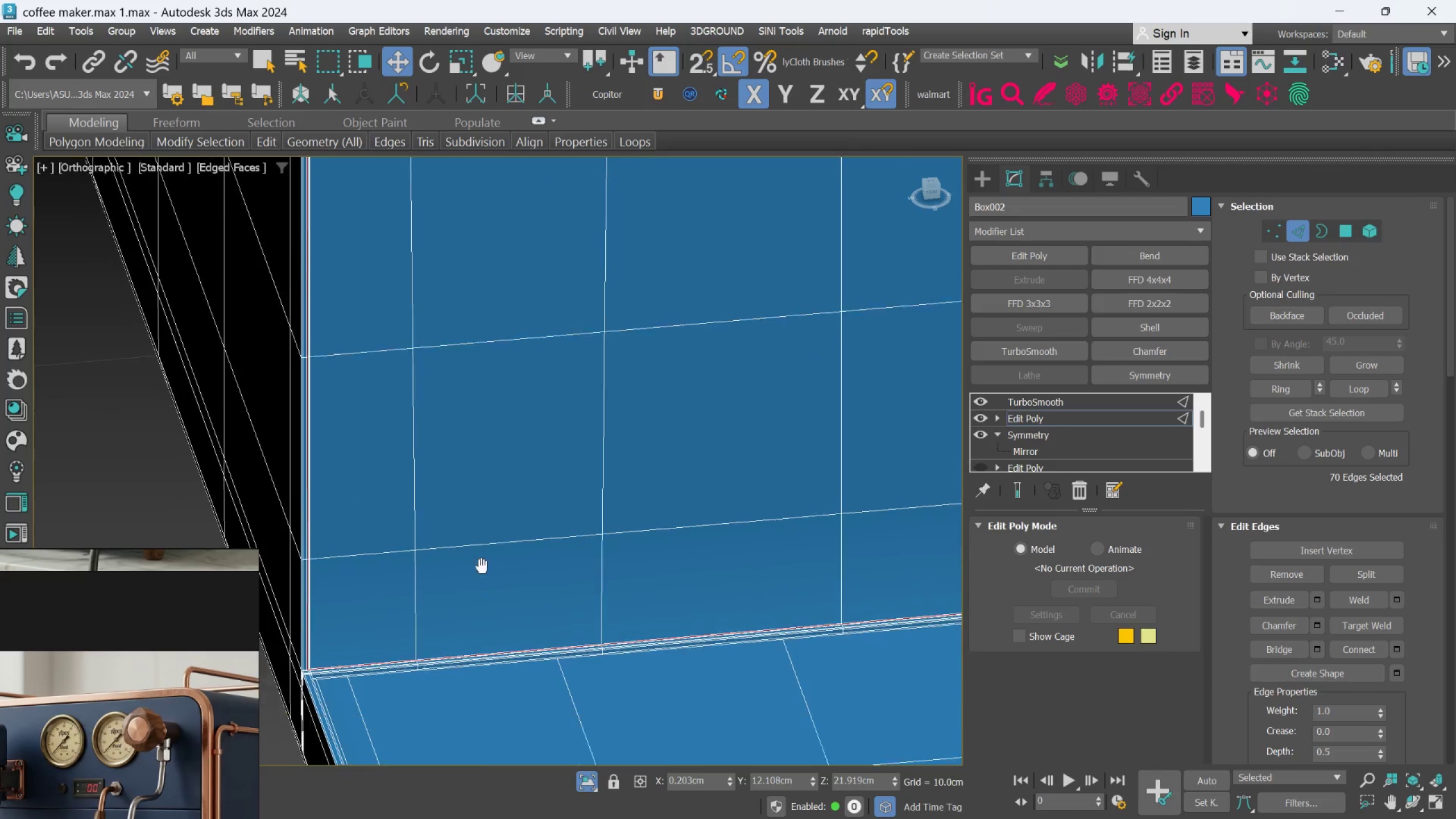 
scroll: coordinate [321, 568], scroll_direction: up, amount: 6.0
 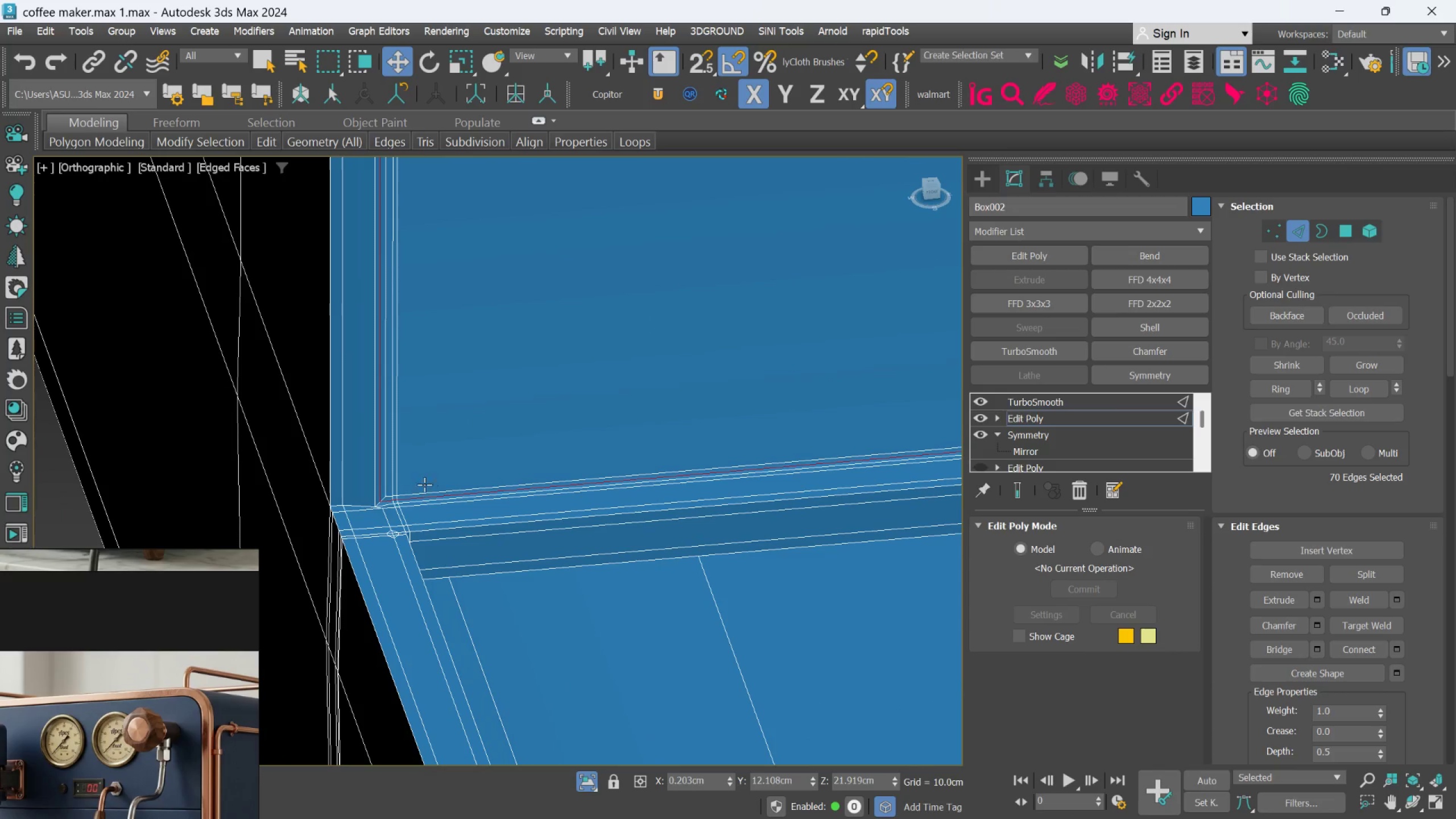 
scroll: coordinate [398, 508], scroll_direction: down, amount: 2.0
 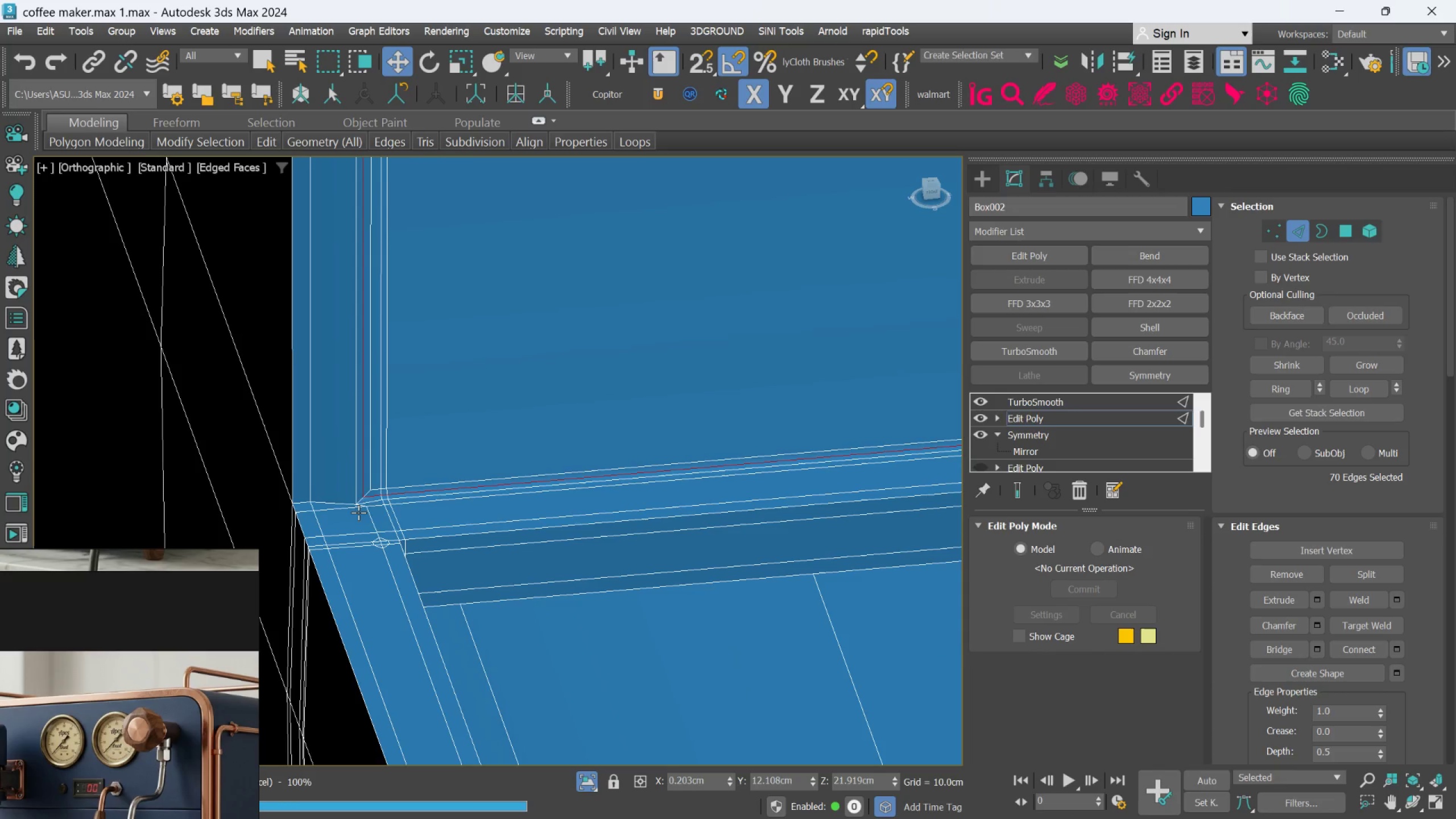 
scroll: coordinate [413, 497], scroll_direction: up, amount: 7.0
 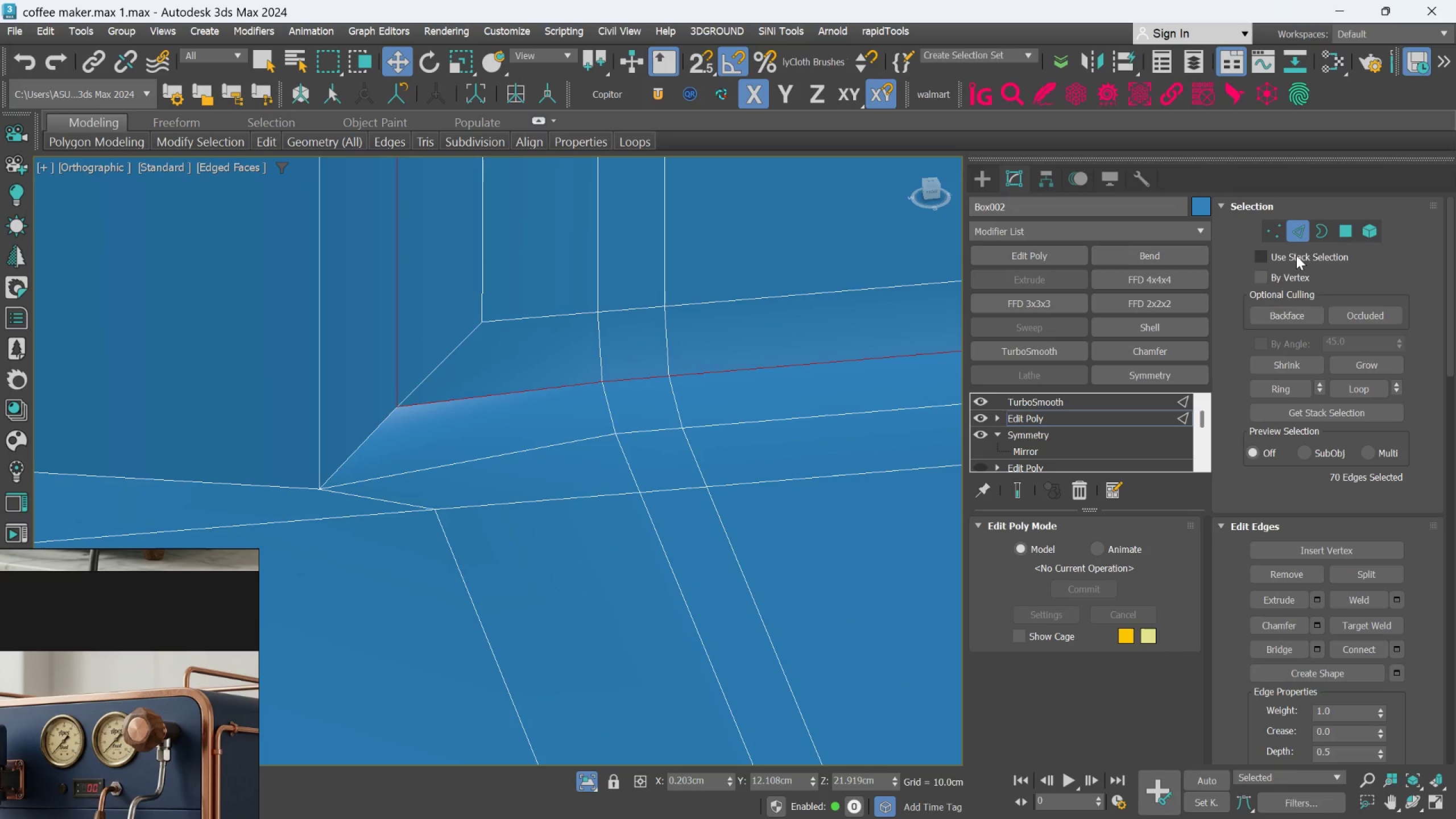 
left_click([1283, 239])
 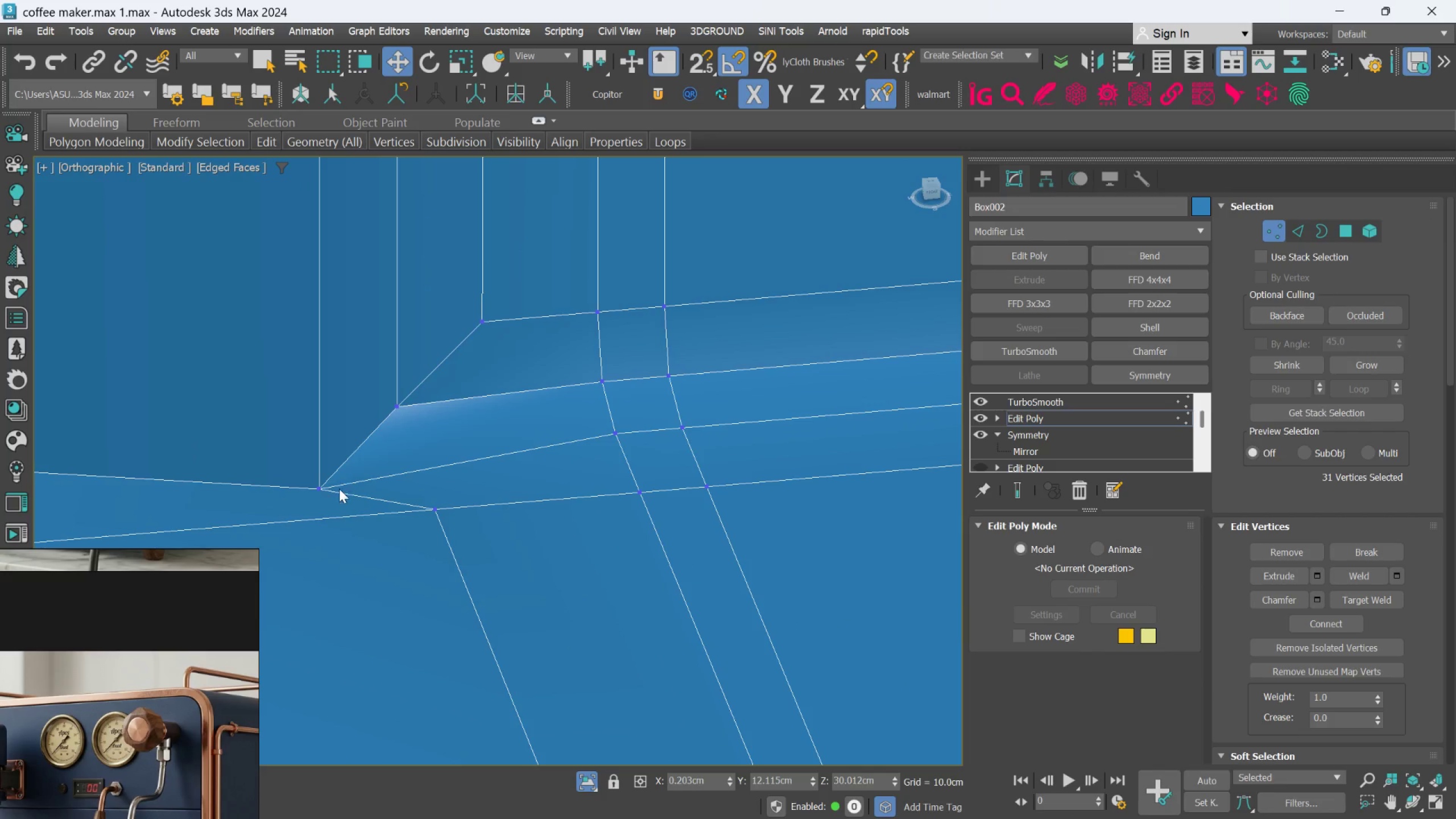 
left_click([322, 492])
 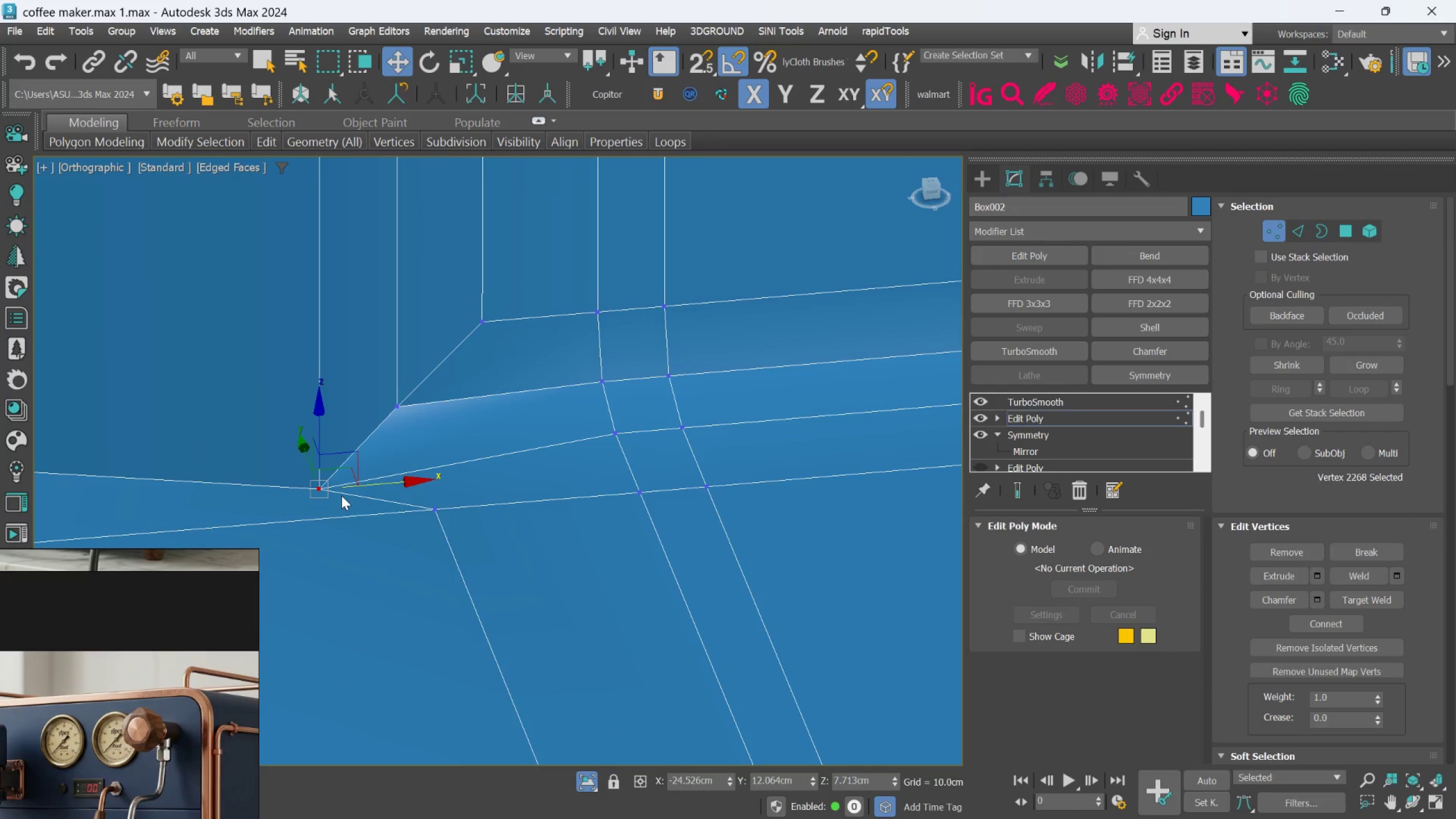 
hold_key(key=AltLeft, duration=0.85)
 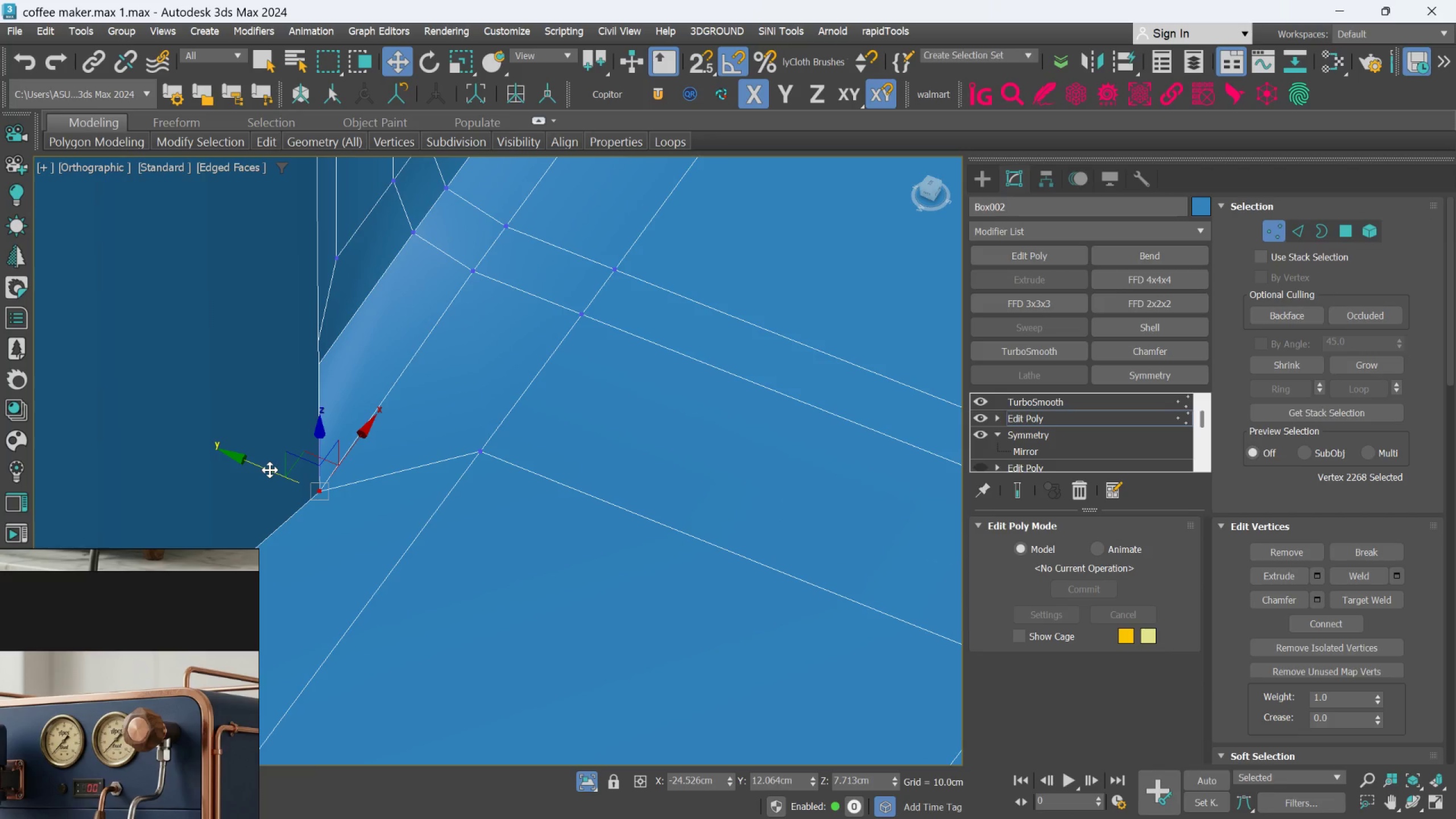 
left_click_drag(start_coordinate=[270, 469], to_coordinate=[187, 456])
 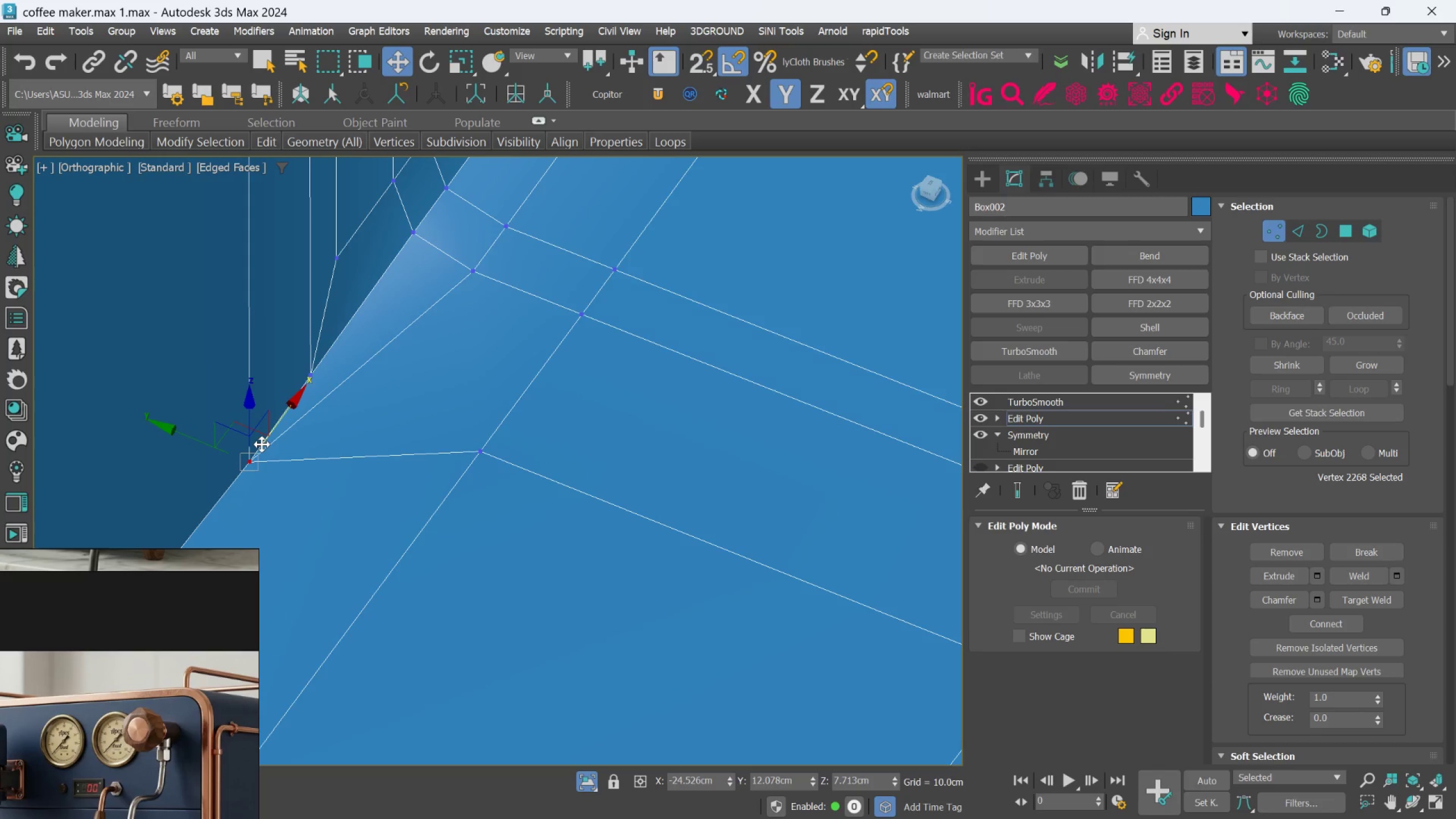 
hold_key(key=AltLeft, duration=0.34)
 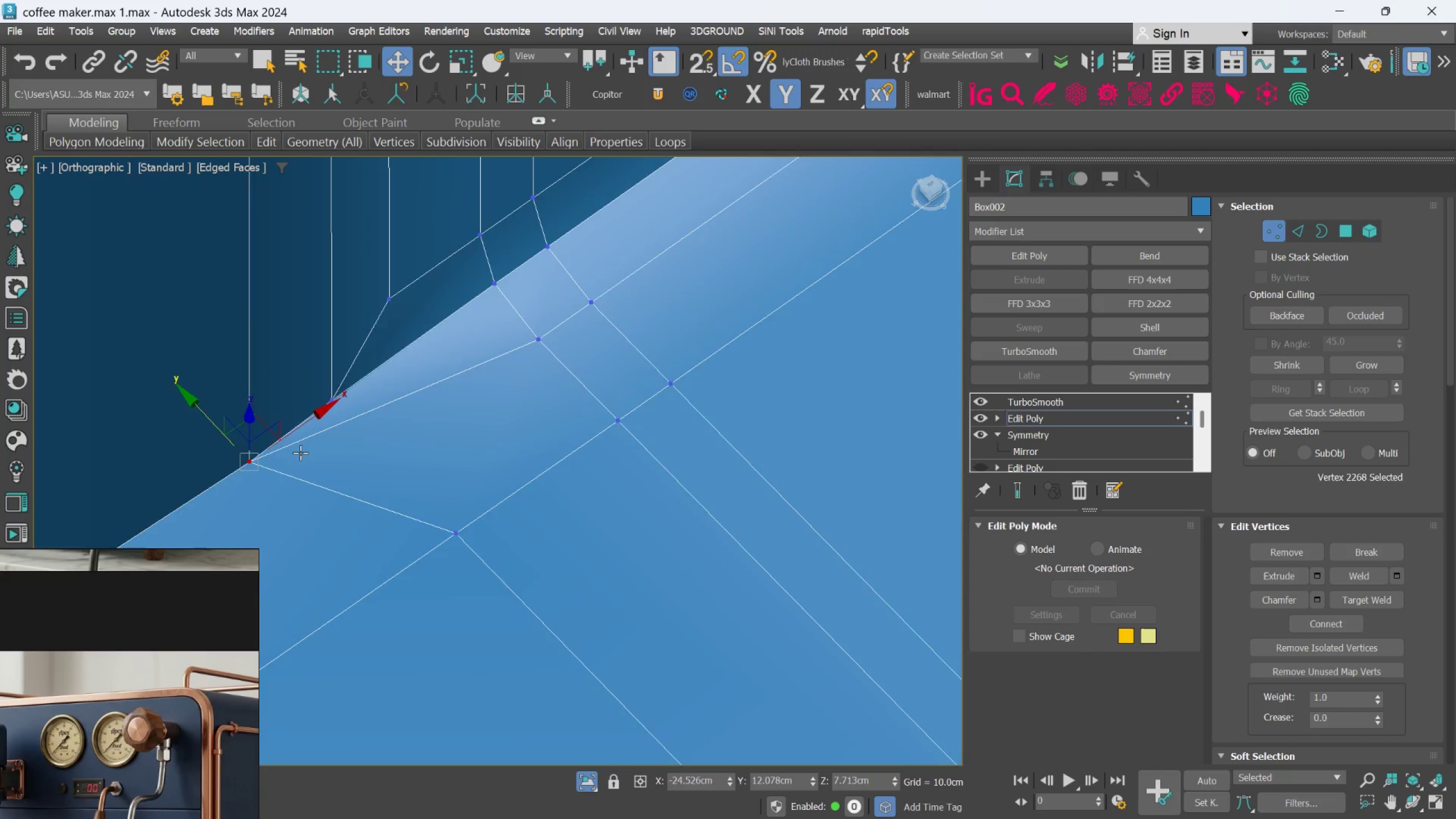 
hold_key(key=AltLeft, duration=0.41)
 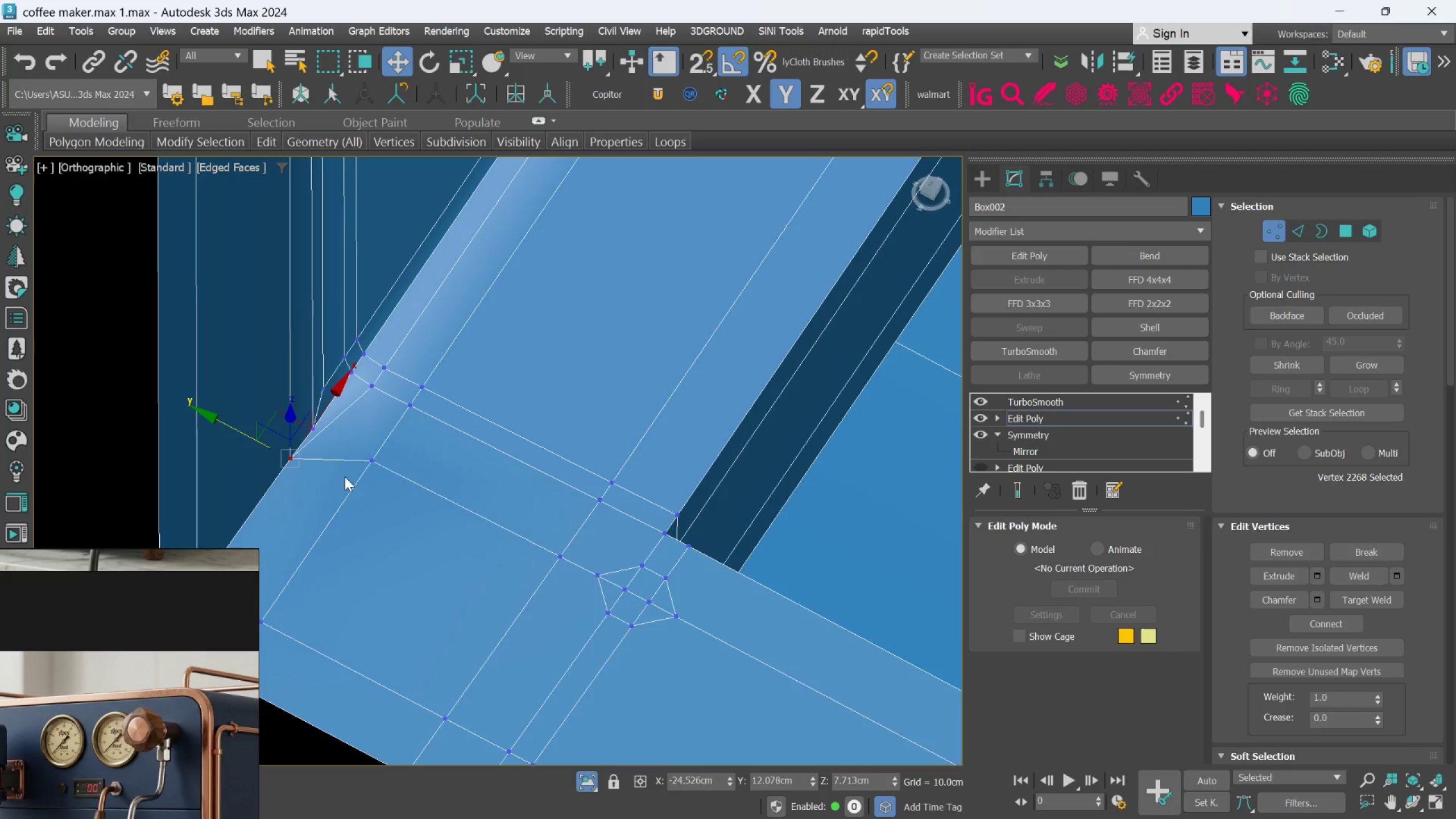 
scroll: coordinate [322, 460], scroll_direction: down, amount: 3.0
 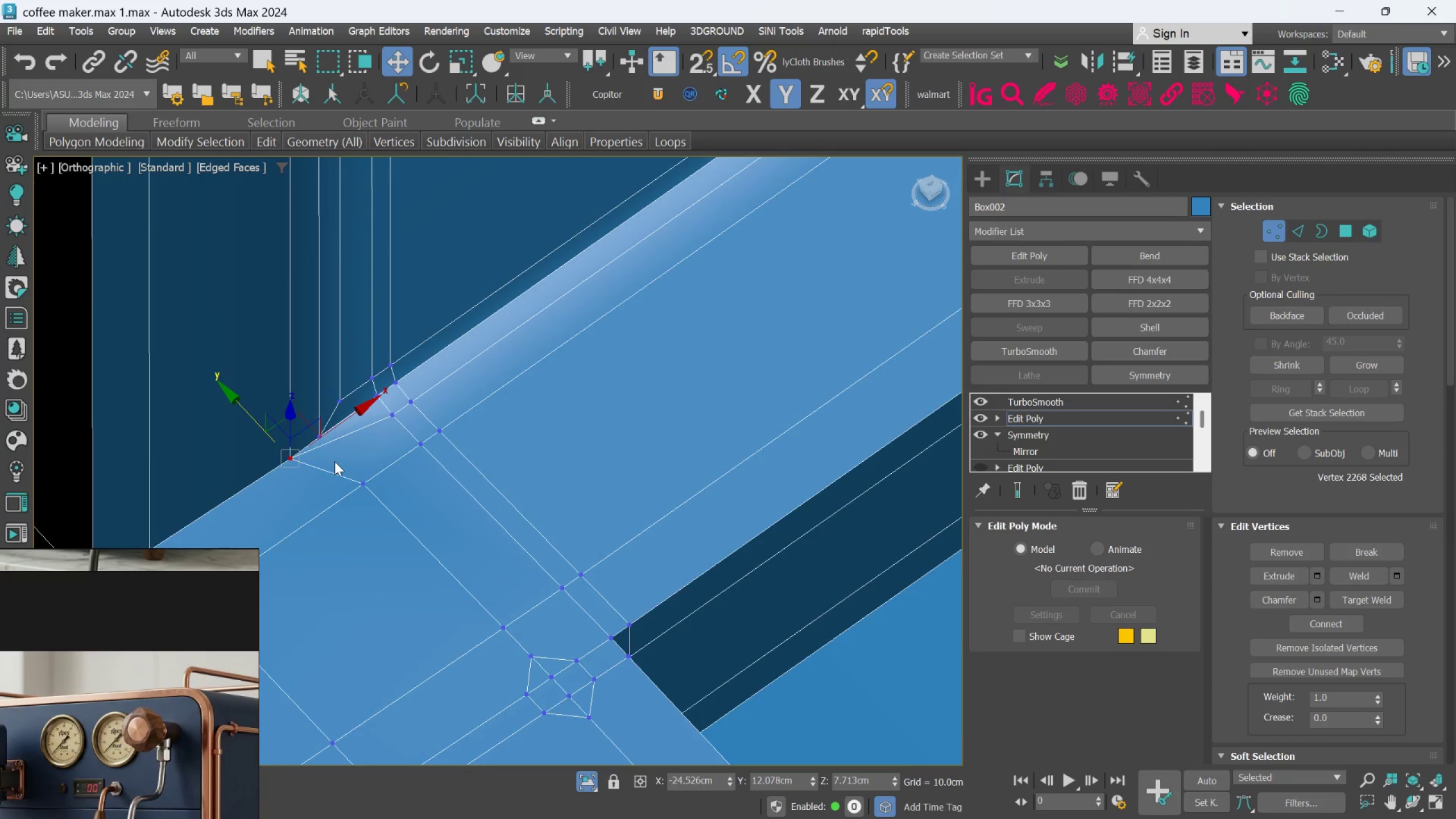 
hold_key(key=AltLeft, duration=0.3)
 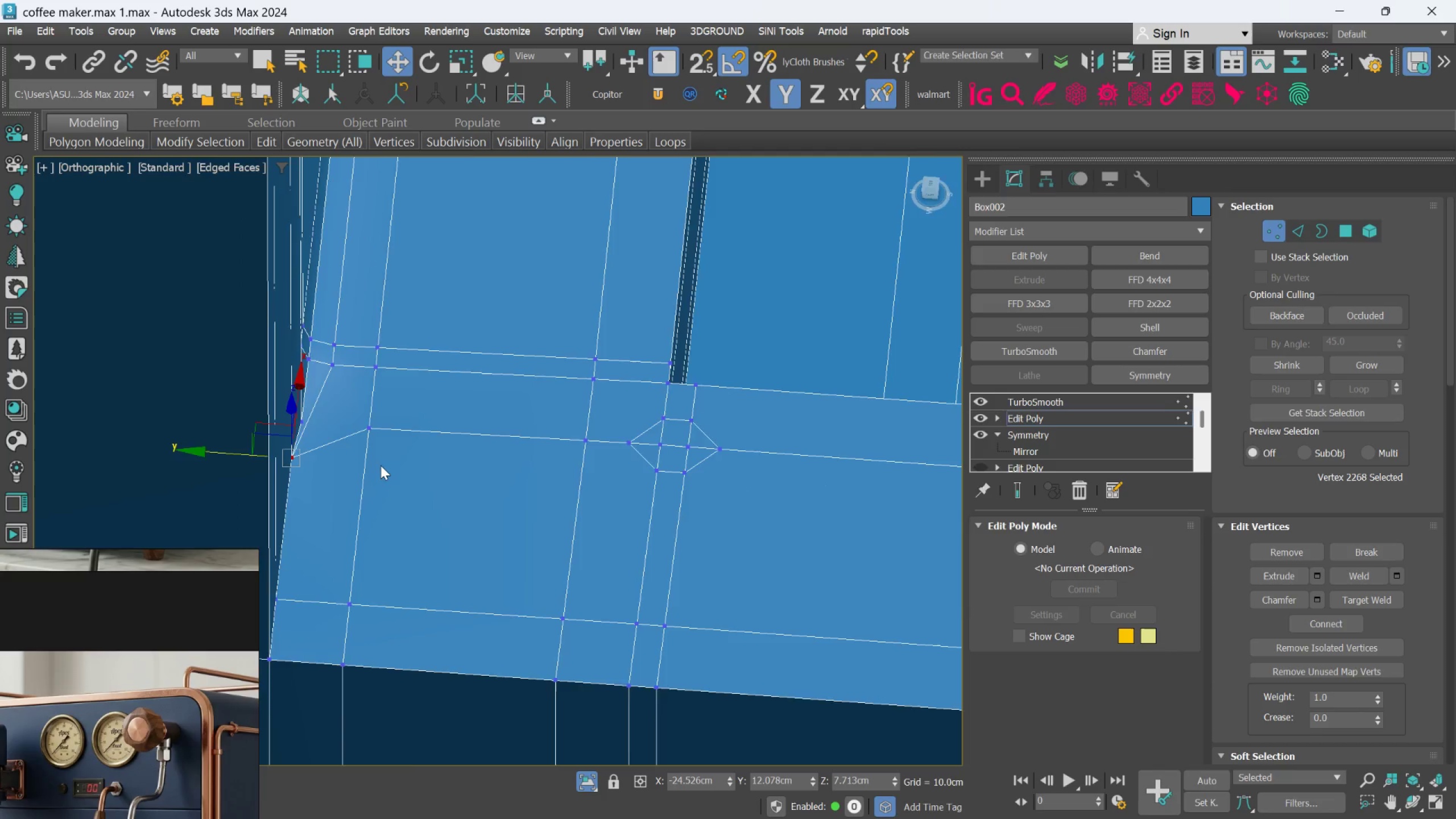 
hold_key(key=AltLeft, duration=0.55)
 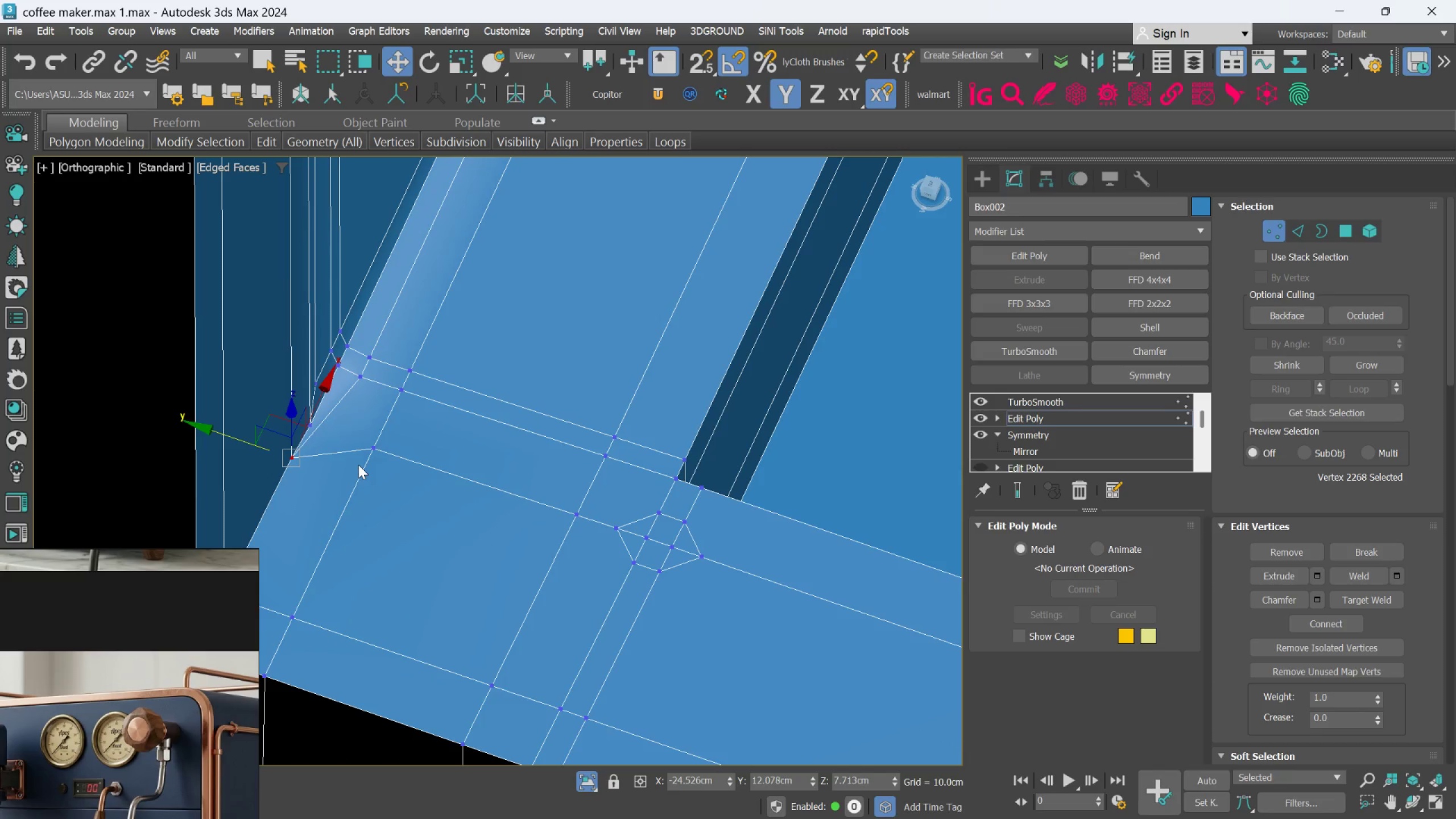 
key(Alt+1)
 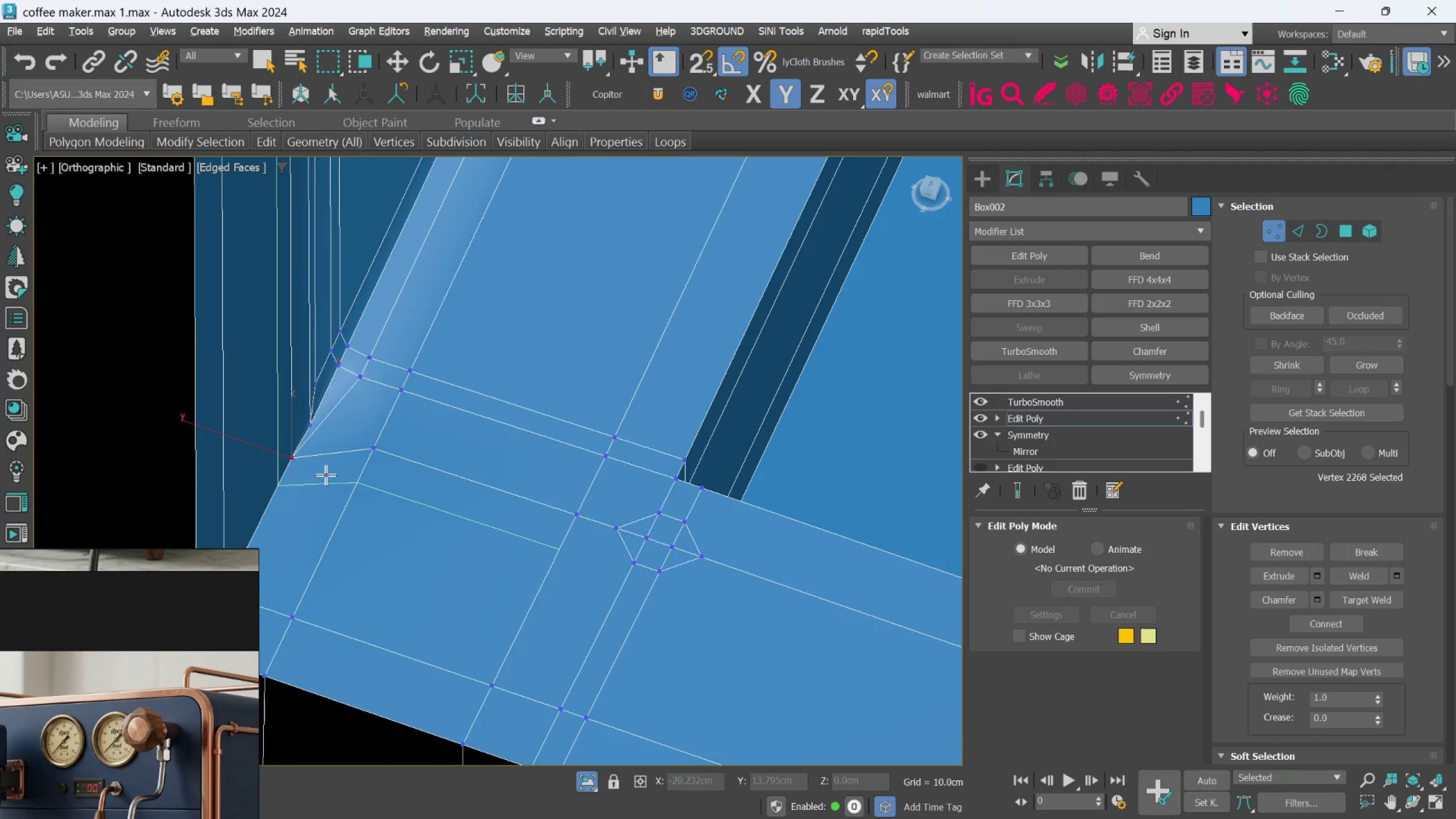 
scroll: coordinate [349, 515], scroll_direction: down, amount: 1.0
 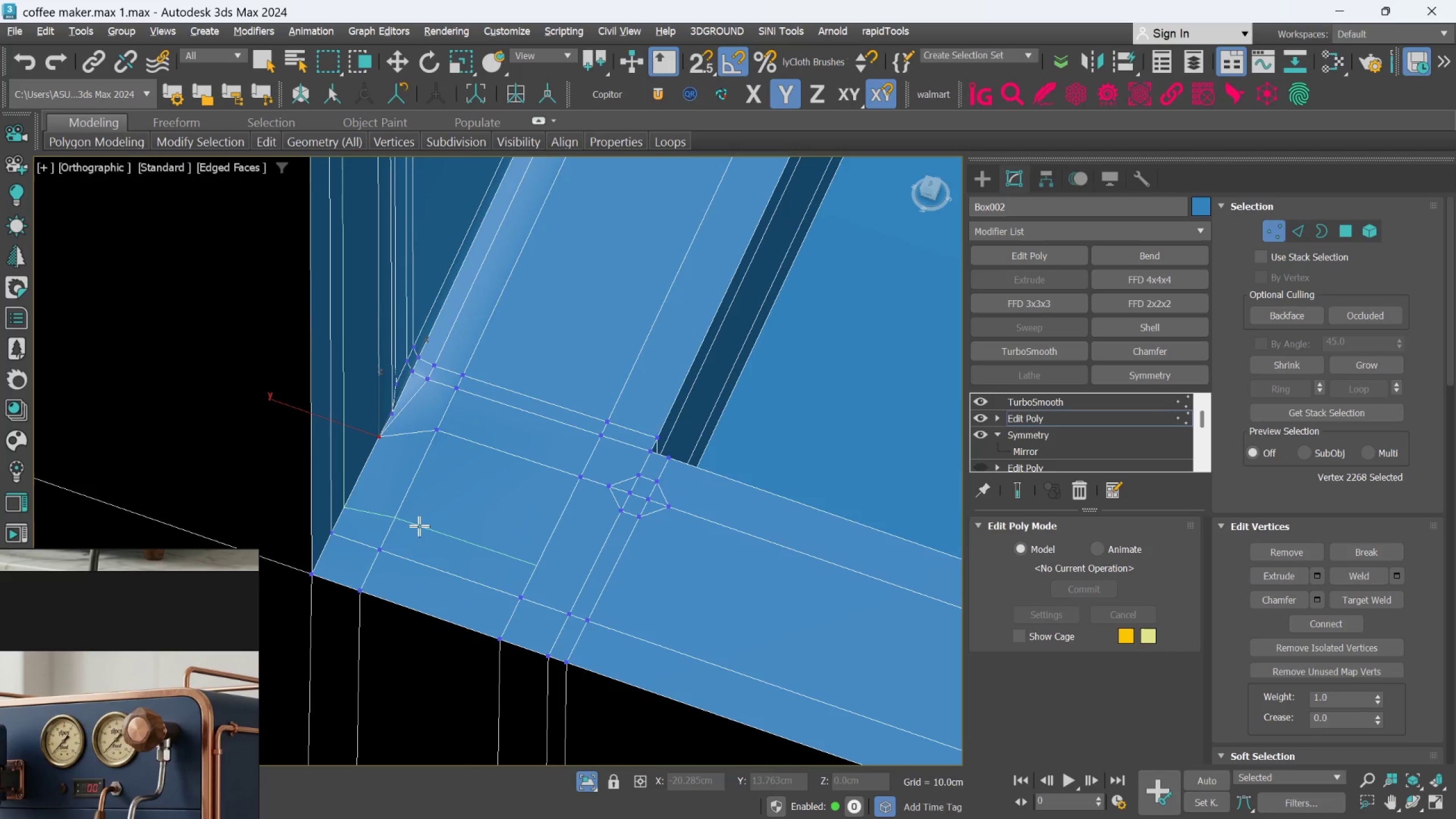 
hold_key(key=MetaLeft, duration=0.6)
 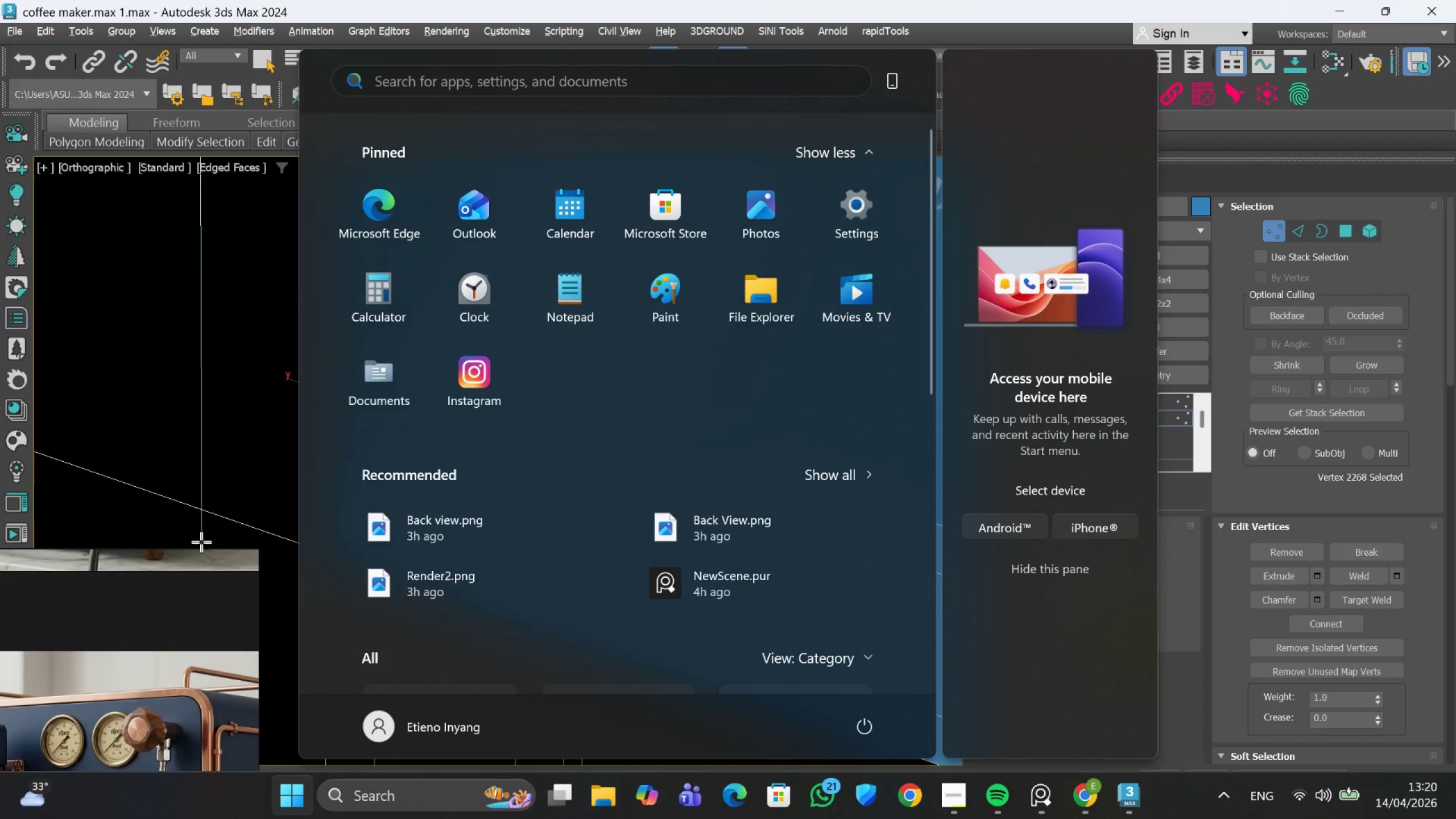 
hold_key(key=AltLeft, duration=0.34)
 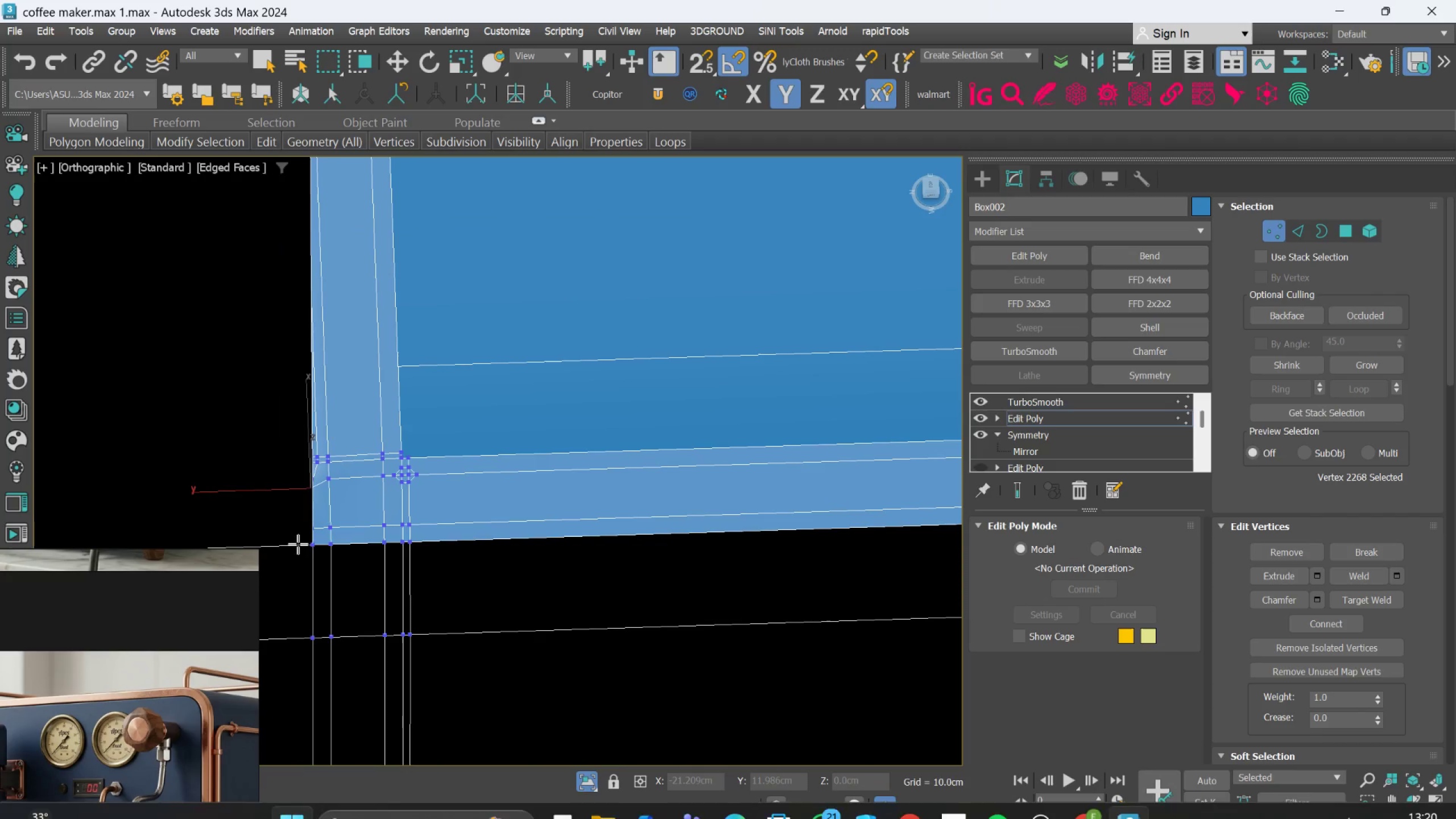 
scroll: coordinate [267, 530], scroll_direction: down, amount: 3.0
 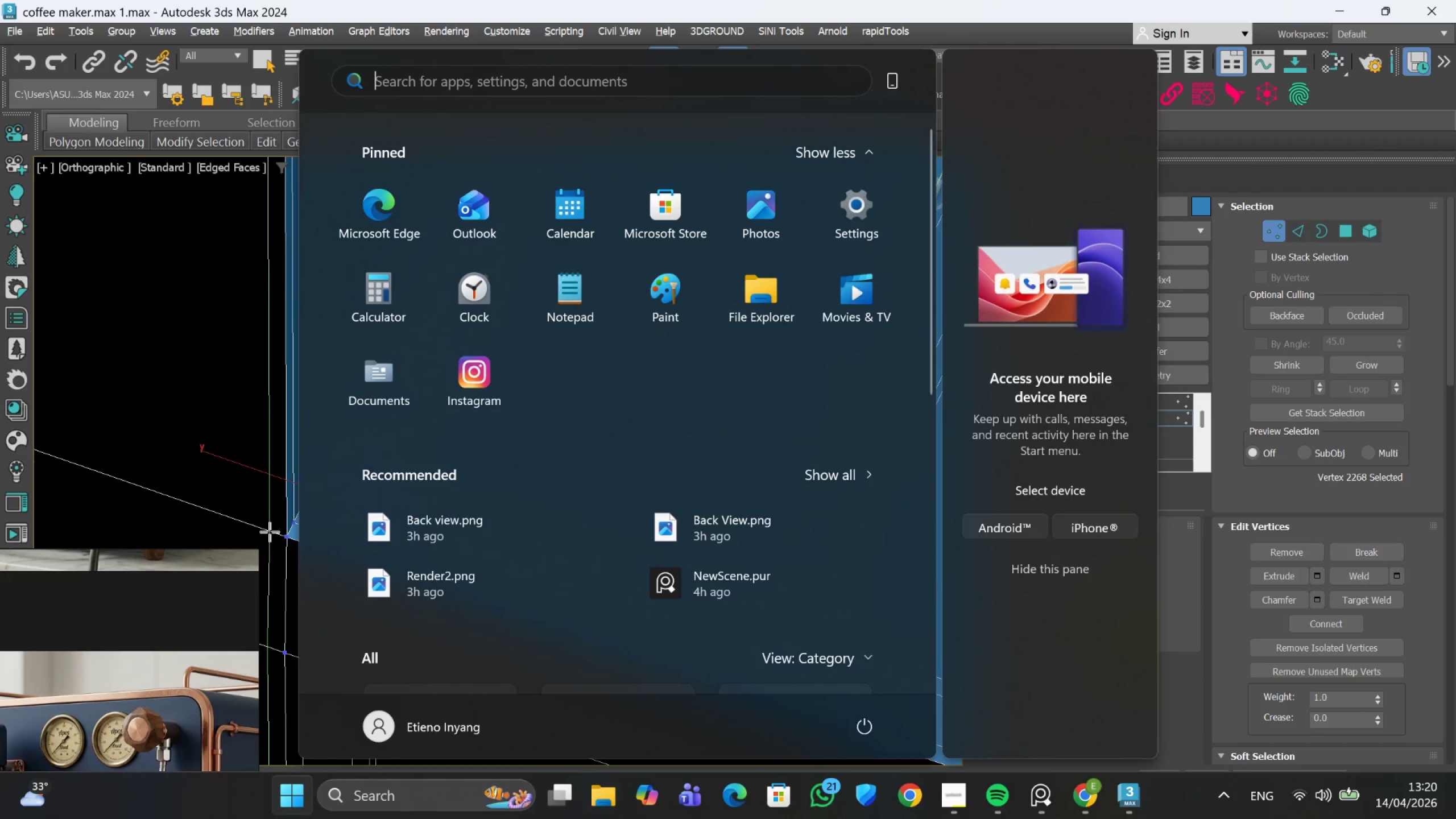 
key(Alt+AltLeft)
 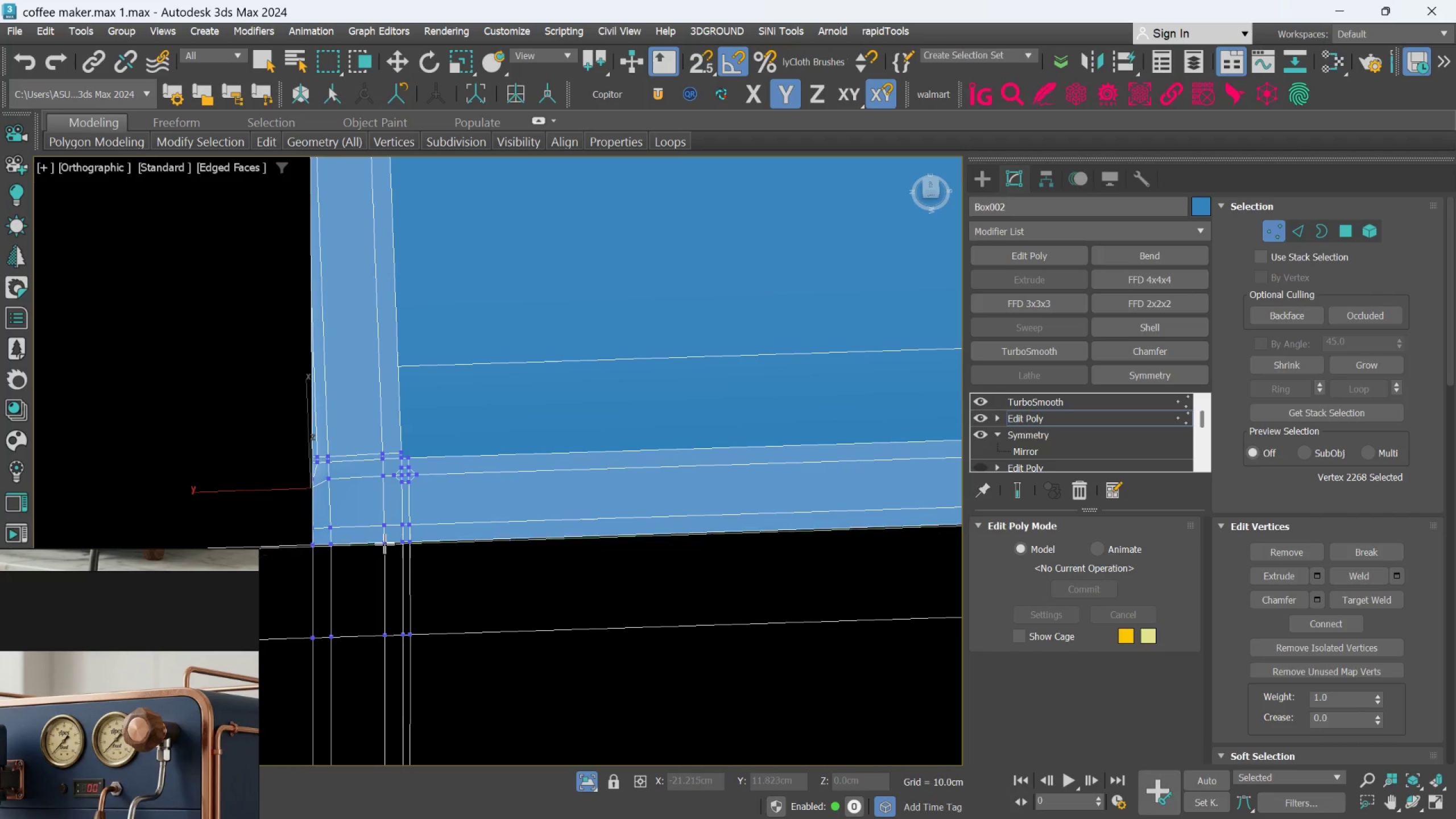 
hold_key(key=AltLeft, duration=1.29)
 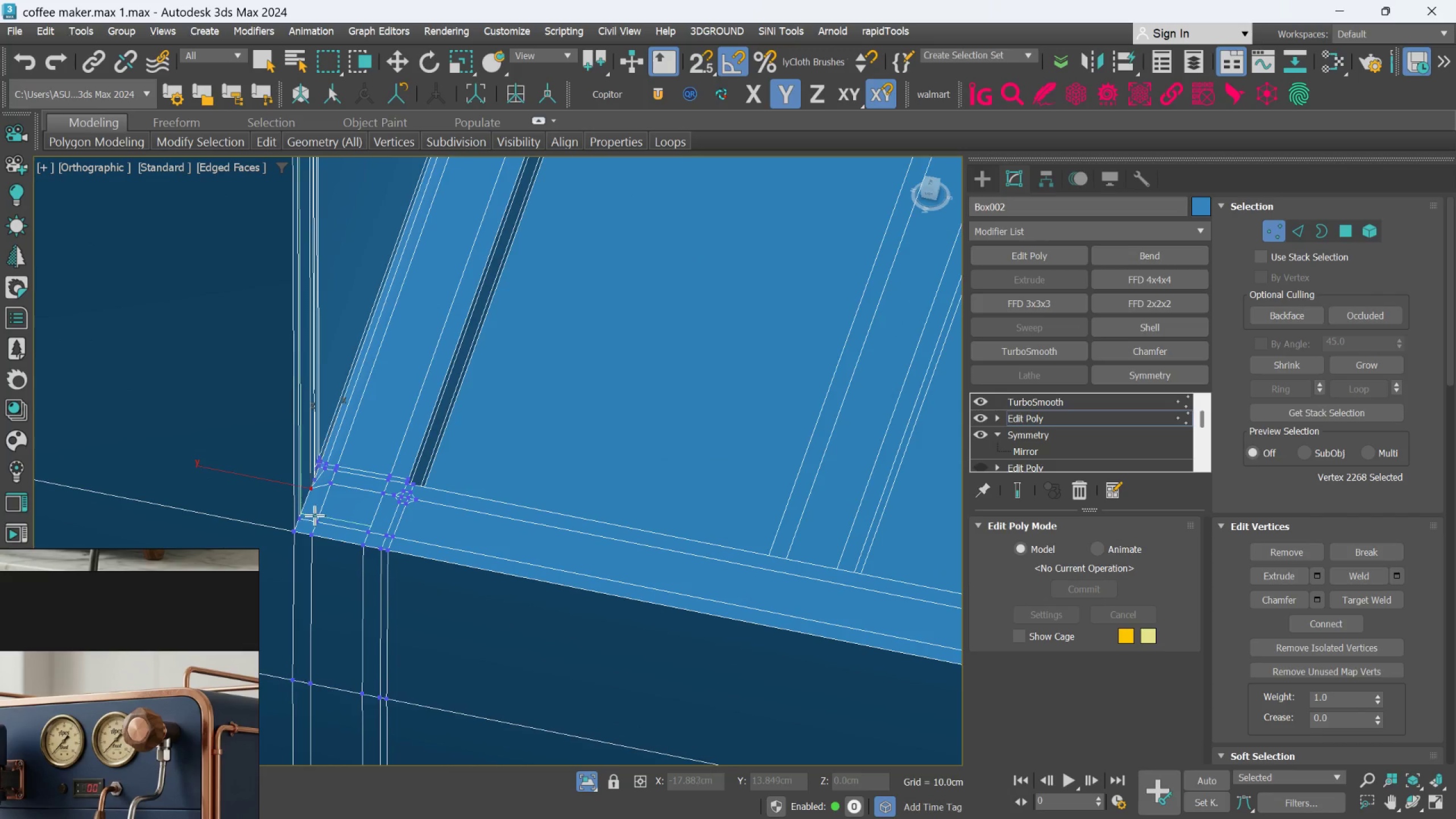 
scroll: coordinate [315, 514], scroll_direction: up, amount: 2.0
 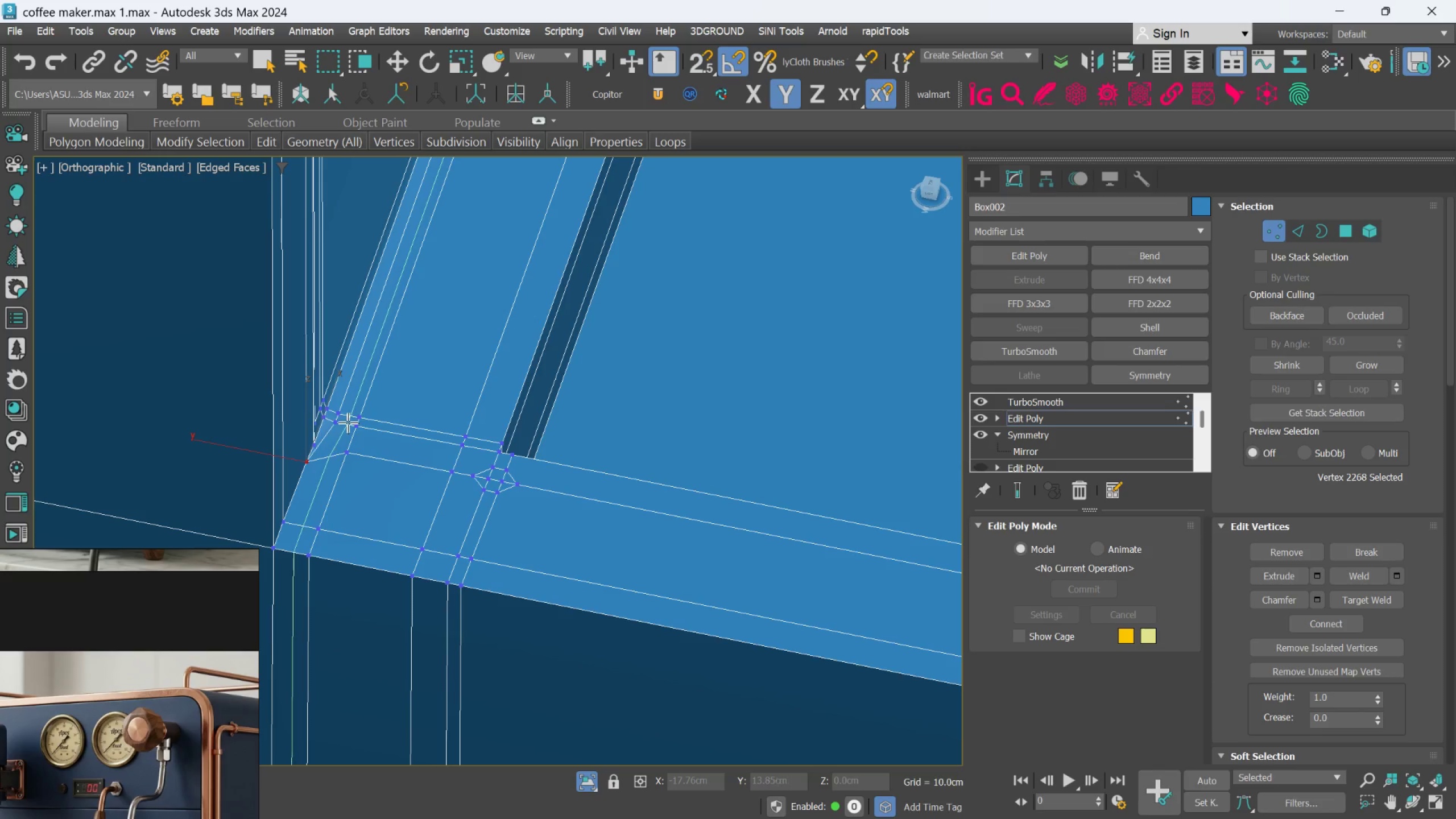 
wait(5.43)
 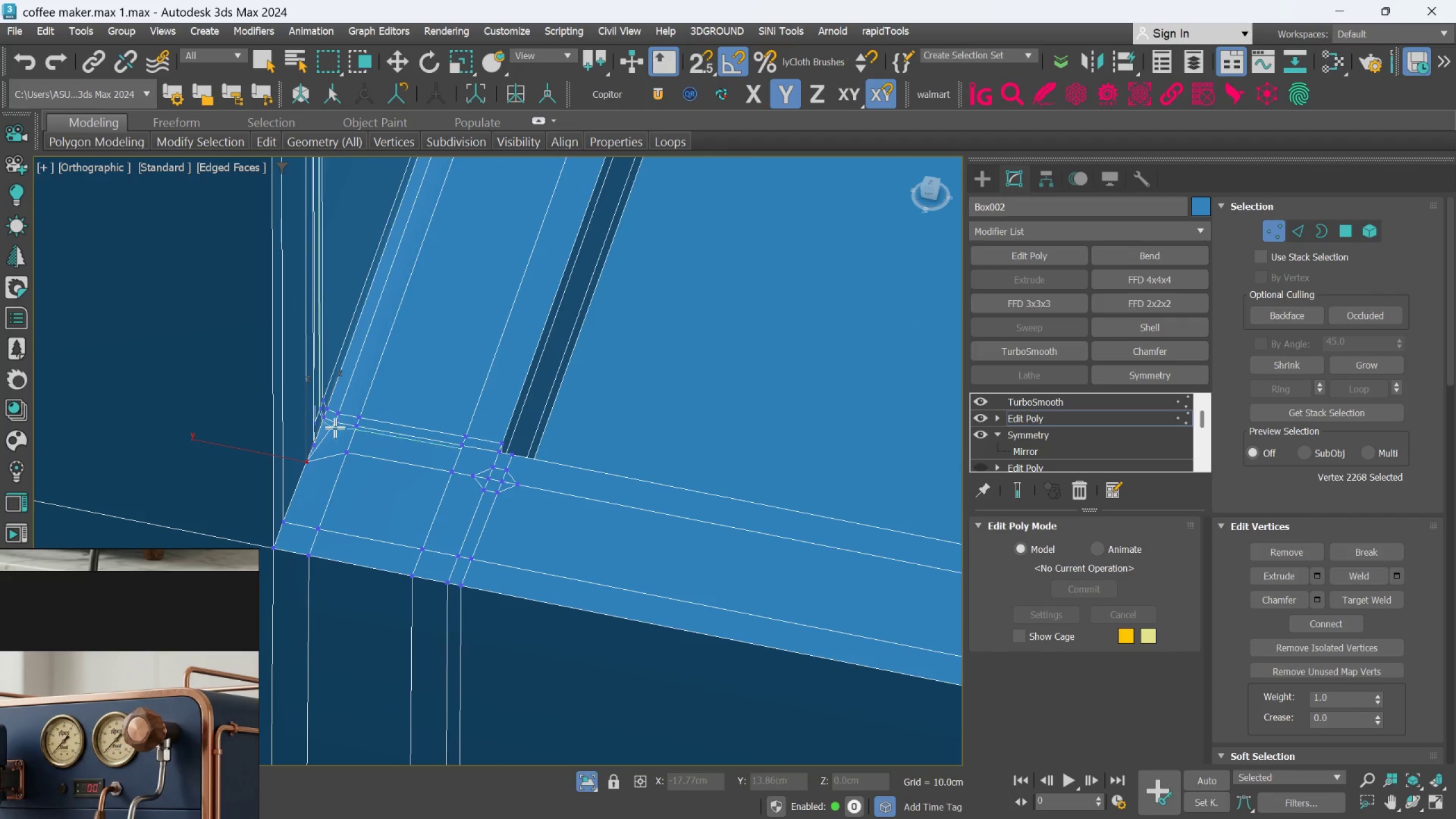 
left_click([348, 417])
 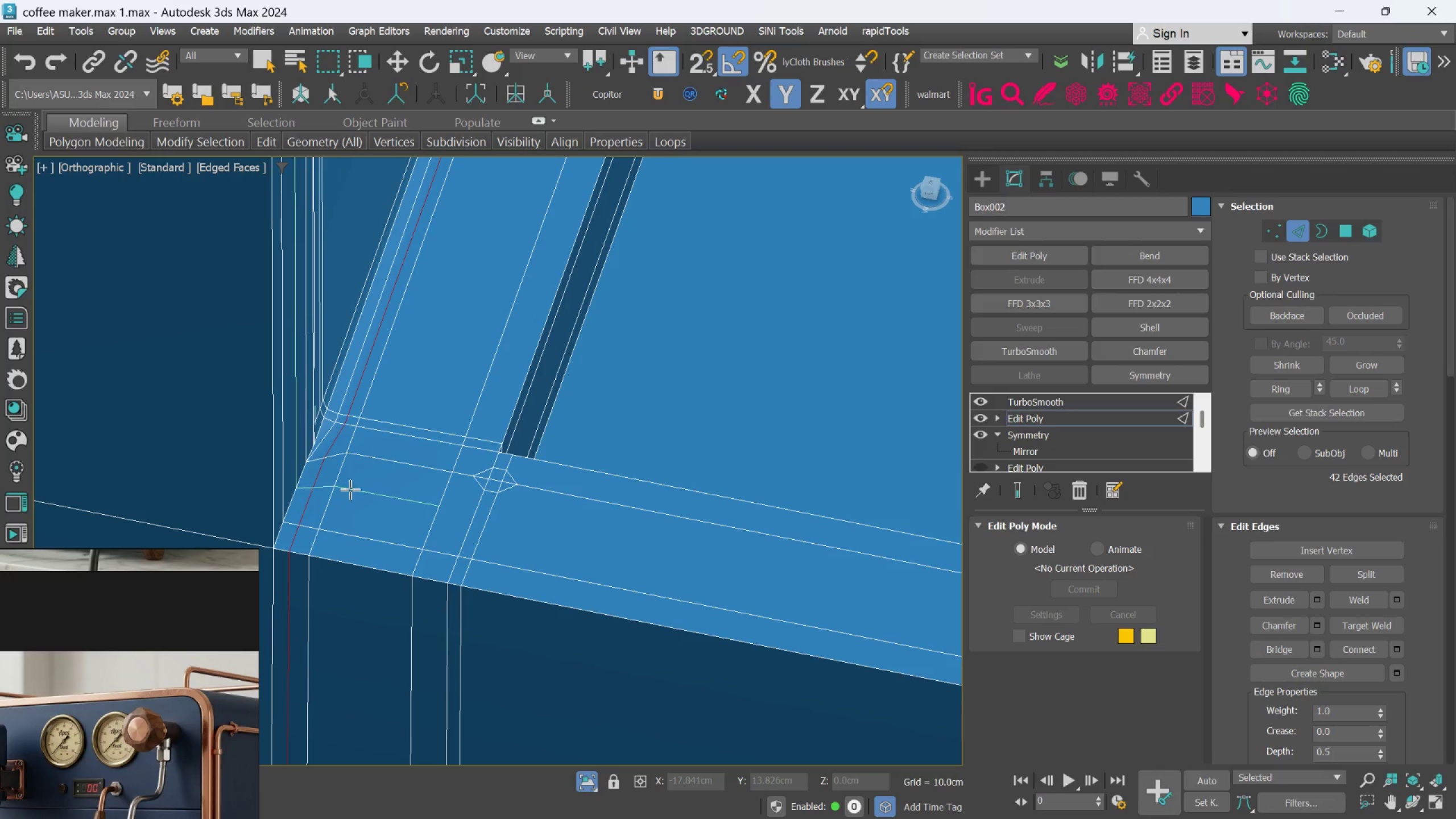 
key(Alt+1)
 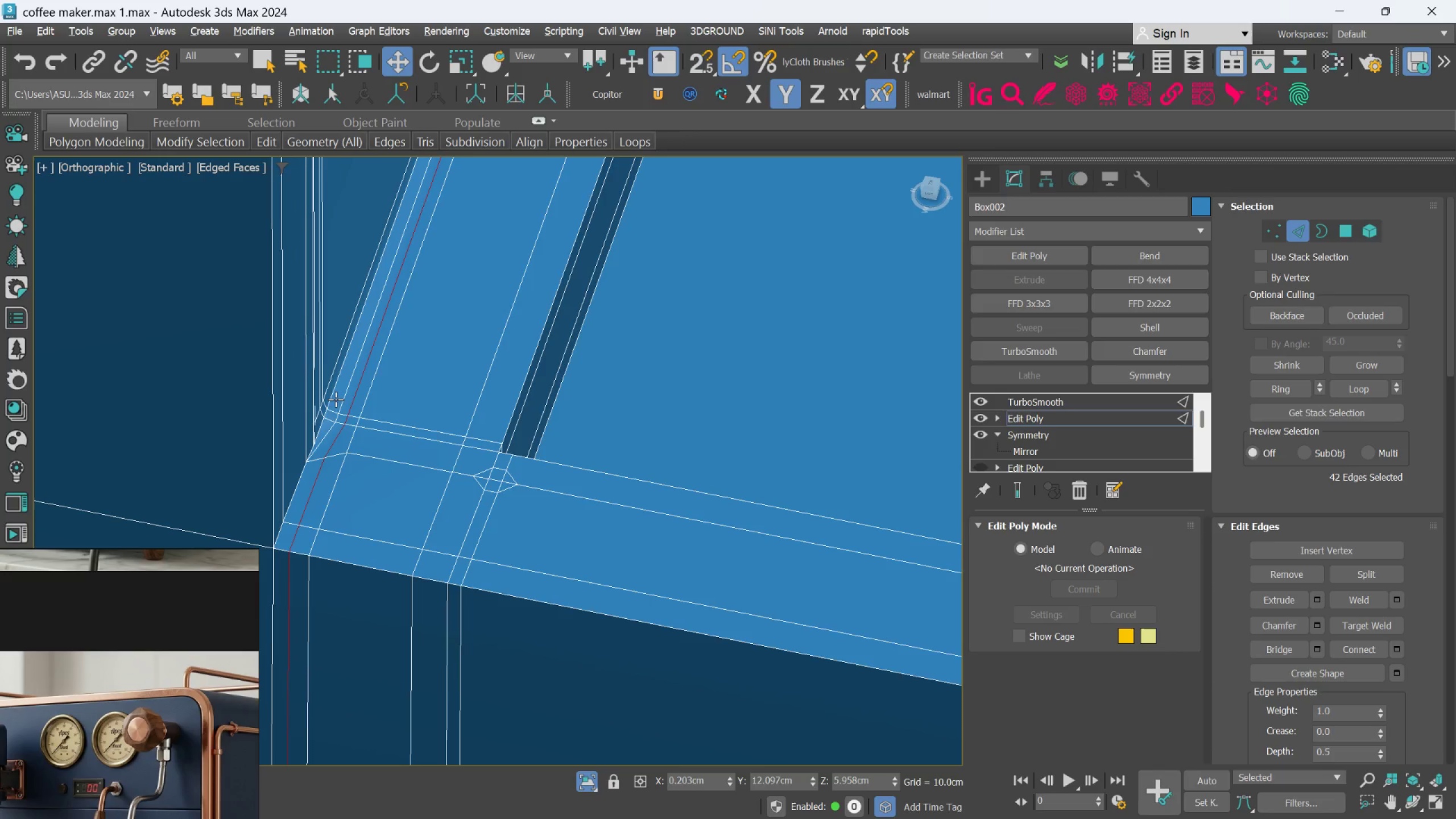 
scroll: coordinate [367, 394], scroll_direction: up, amount: 2.0
 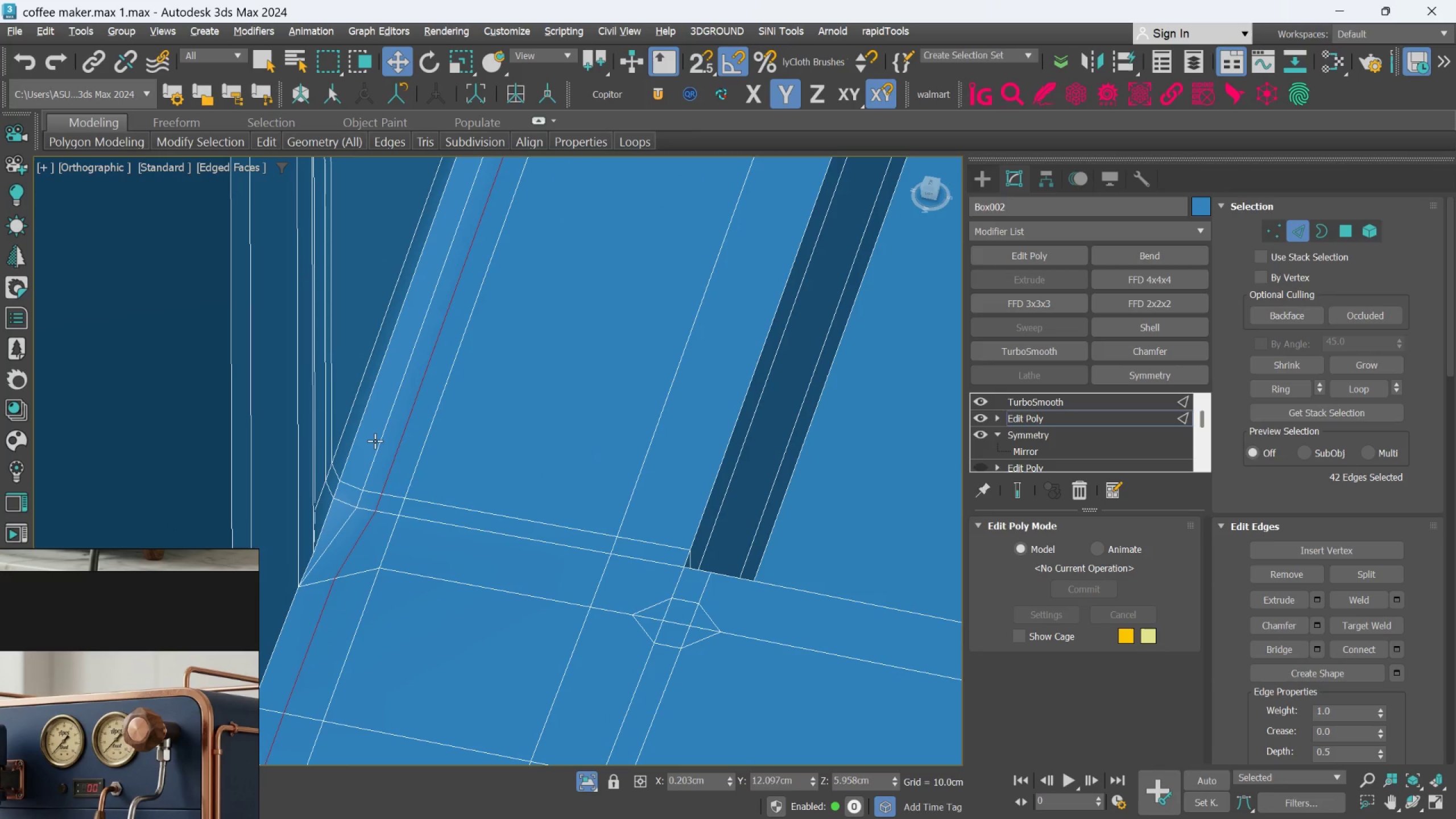 
double_click([375, 441])
 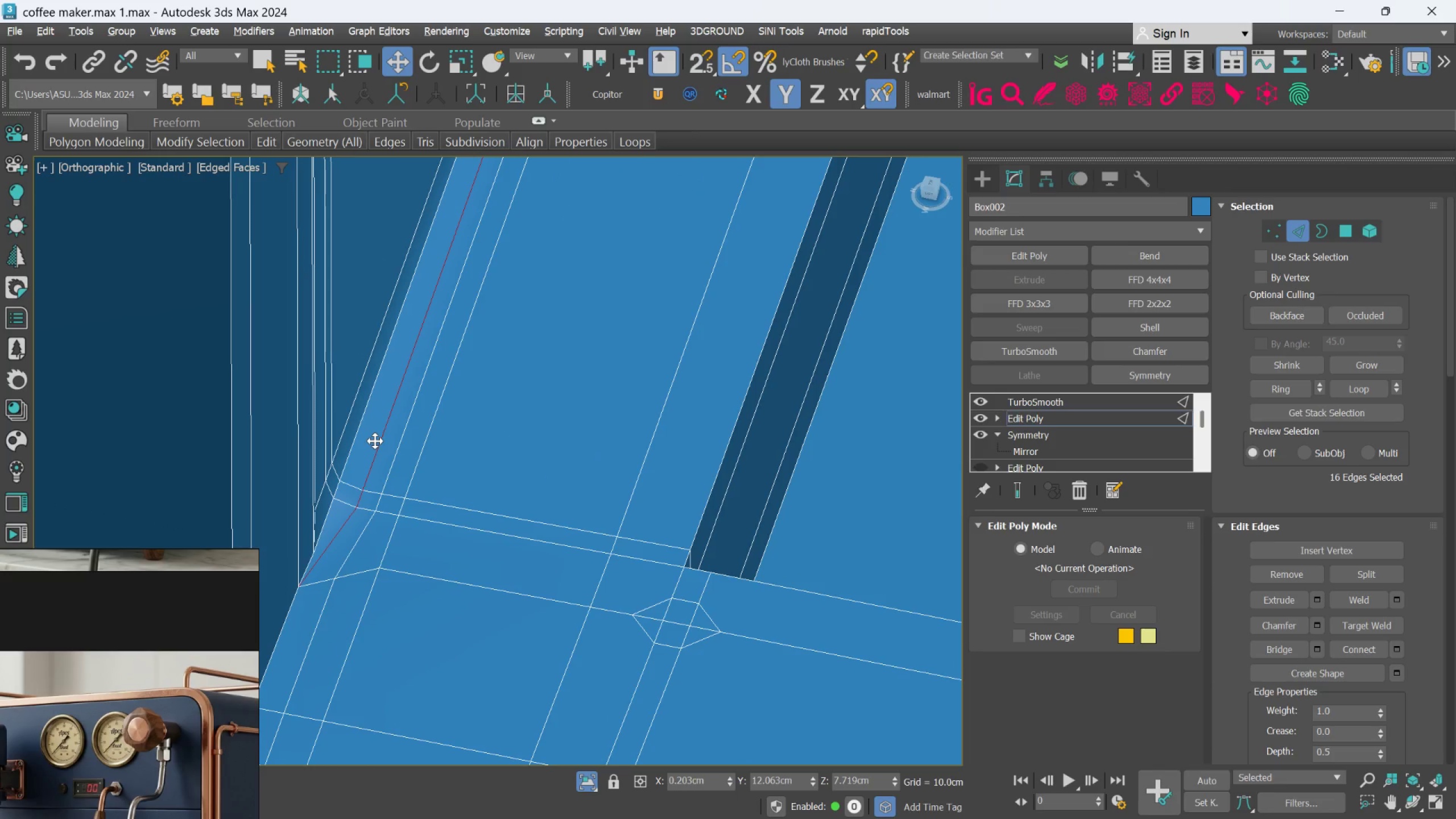 
scroll: coordinate [336, 601], scroll_direction: down, amount: 7.0
 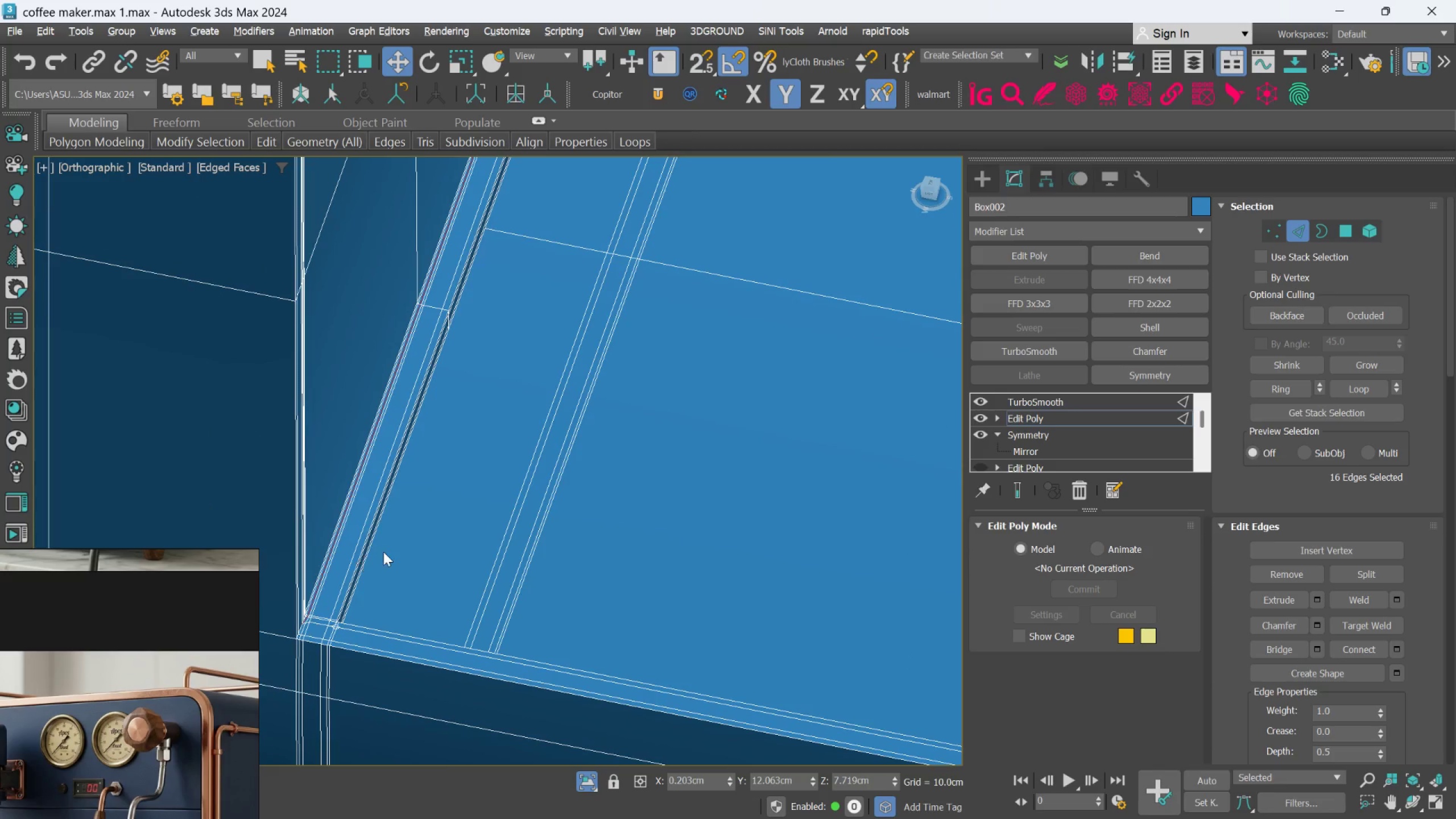 
hold_key(key=AltLeft, duration=0.43)
 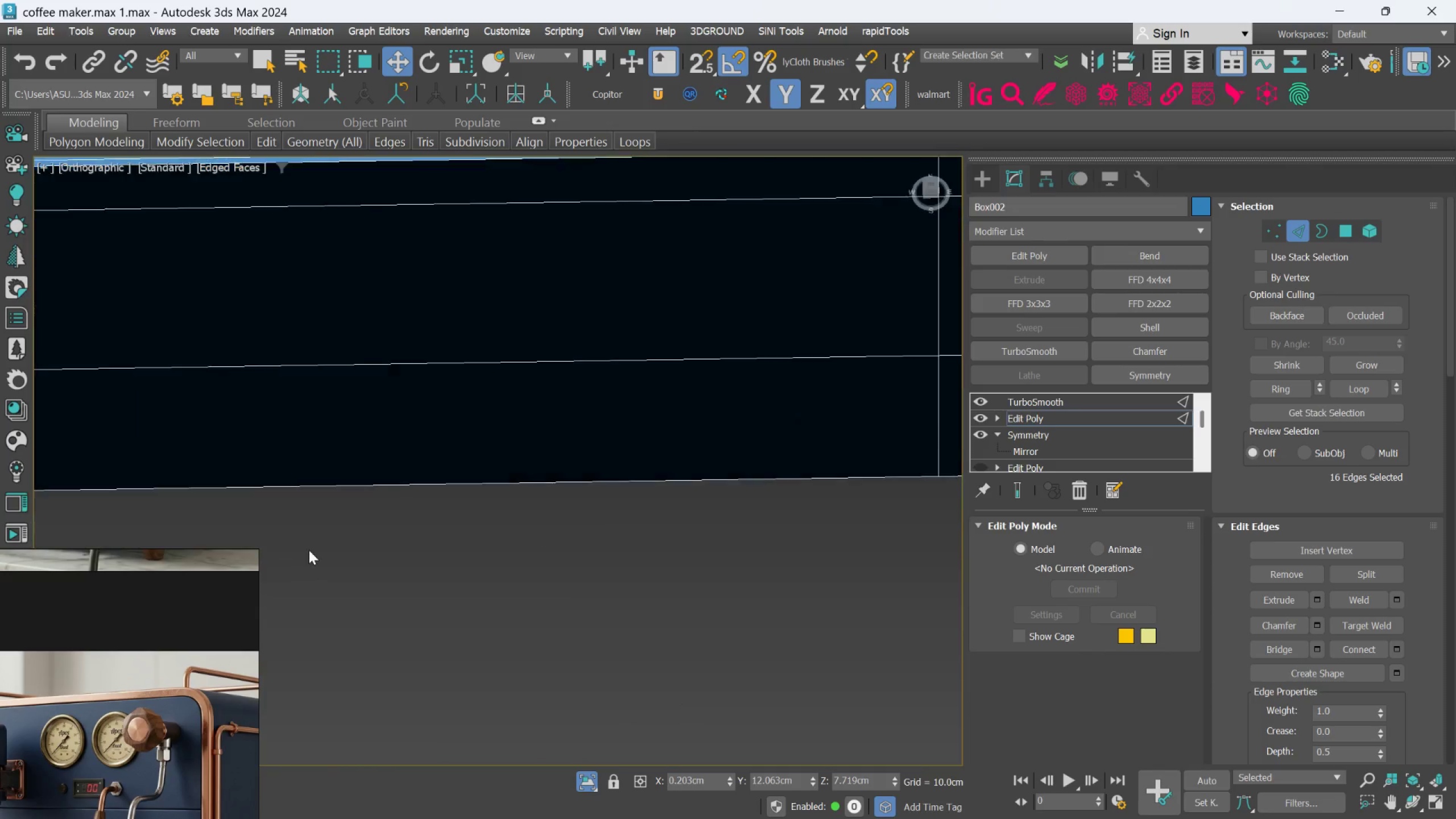 
hold_key(key=AltLeft, duration=0.43)
 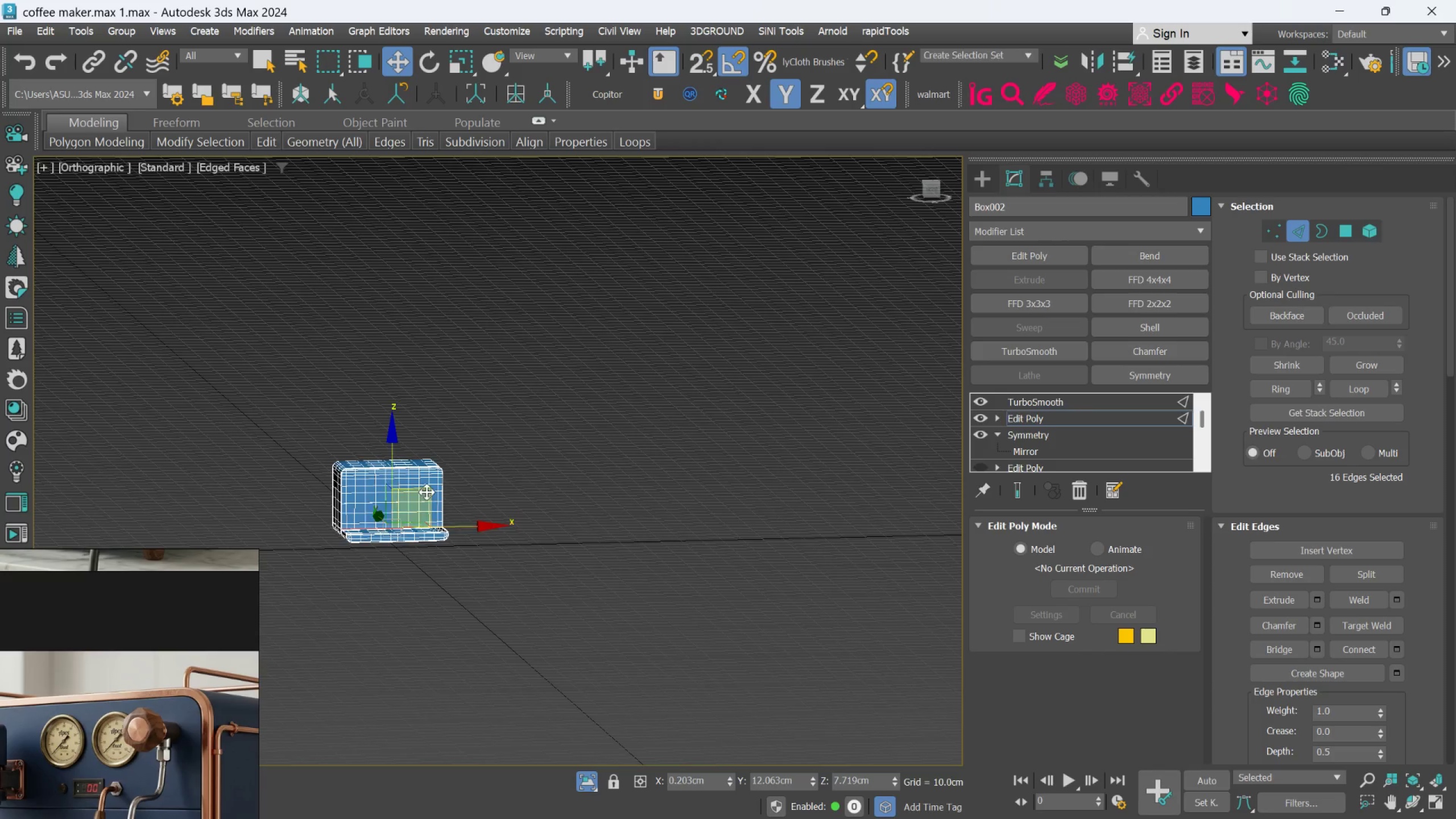 
scroll: coordinate [399, 566], scroll_direction: down, amount: 13.0
 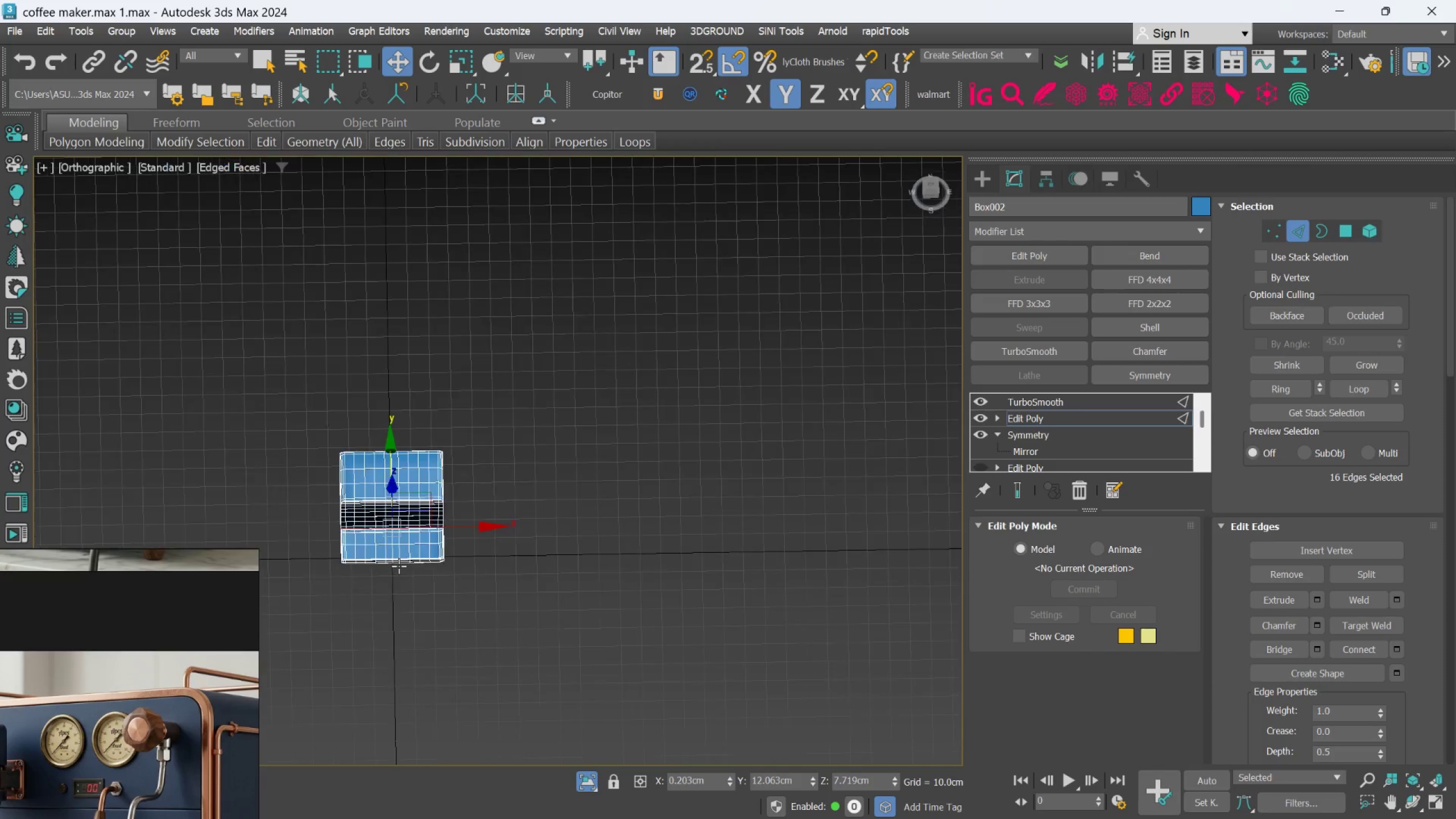 
hold_key(key=AltLeft, duration=0.39)
 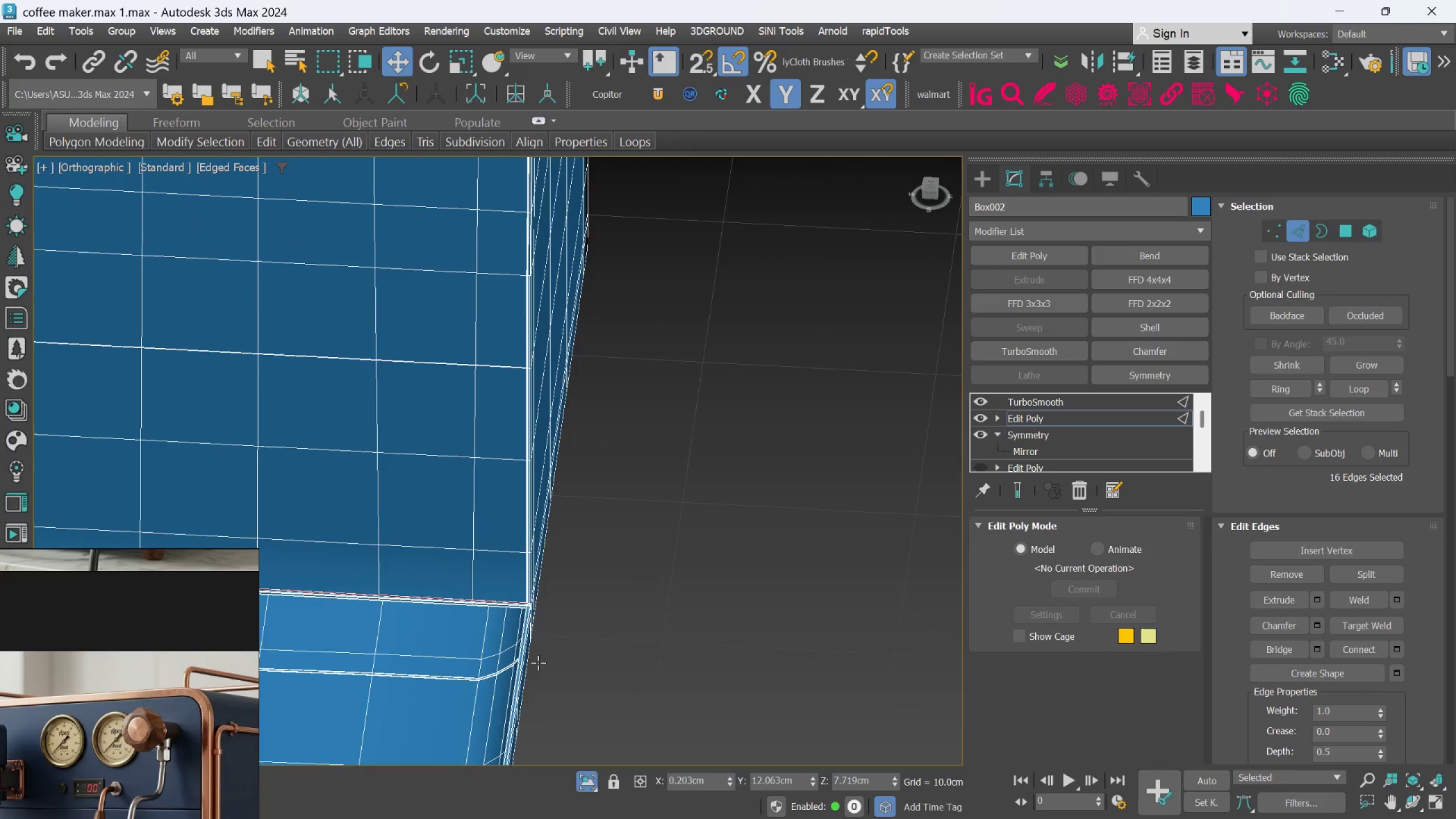 
scroll: coordinate [577, 438], scroll_direction: up, amount: 22.0
 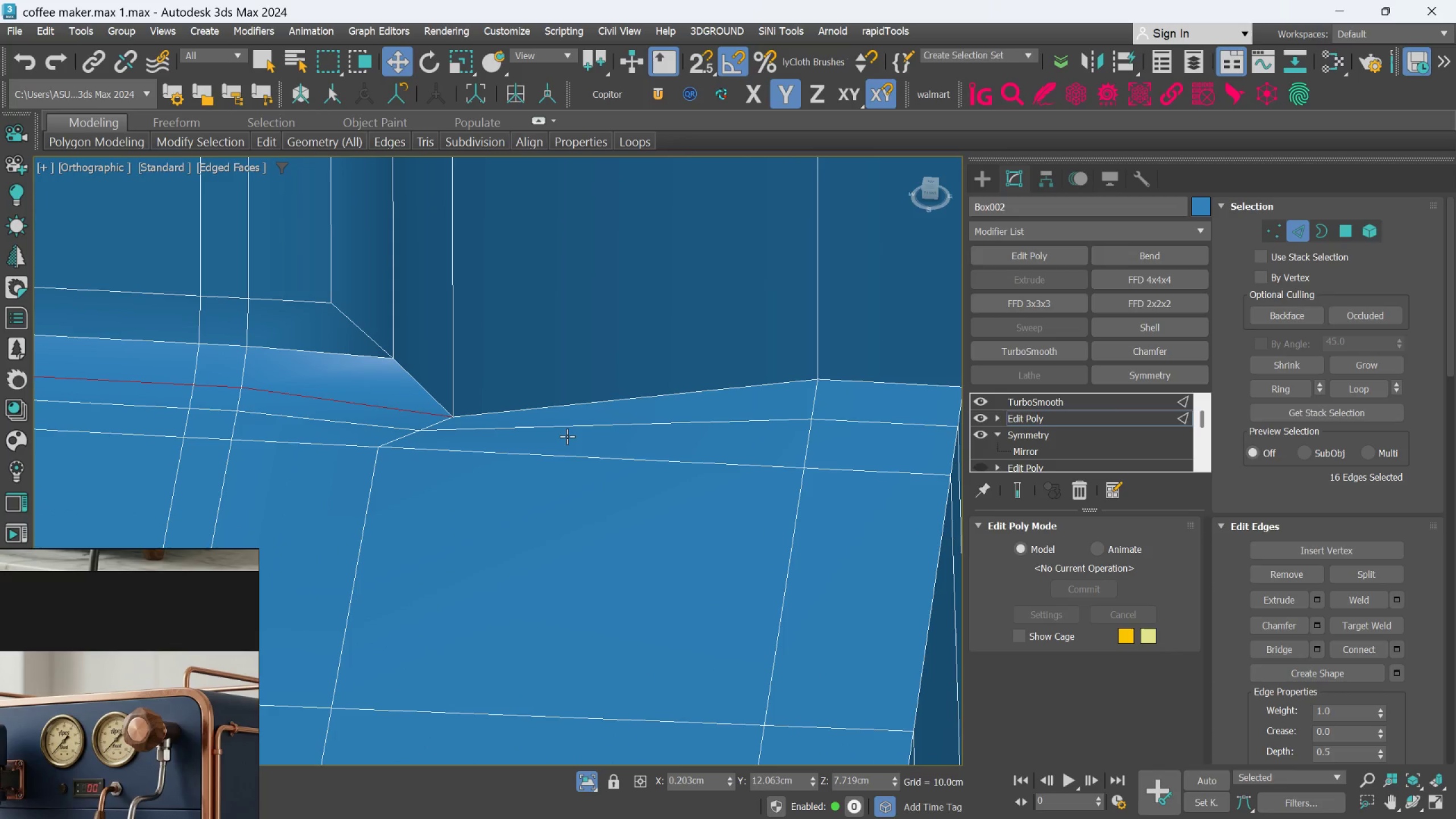 
key(Control+Backspace)
 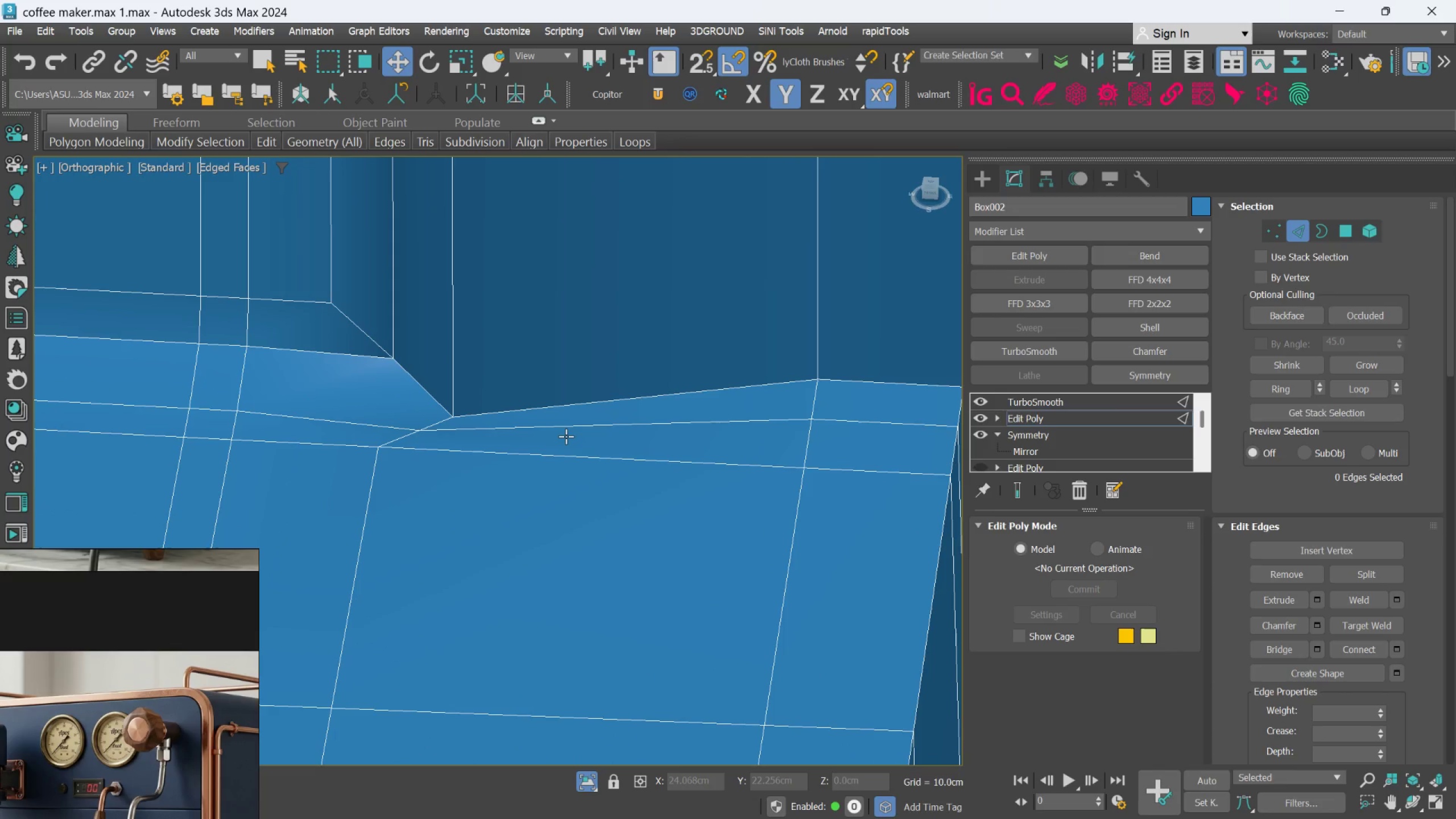 
hold_key(key=AltLeft, duration=0.48)
 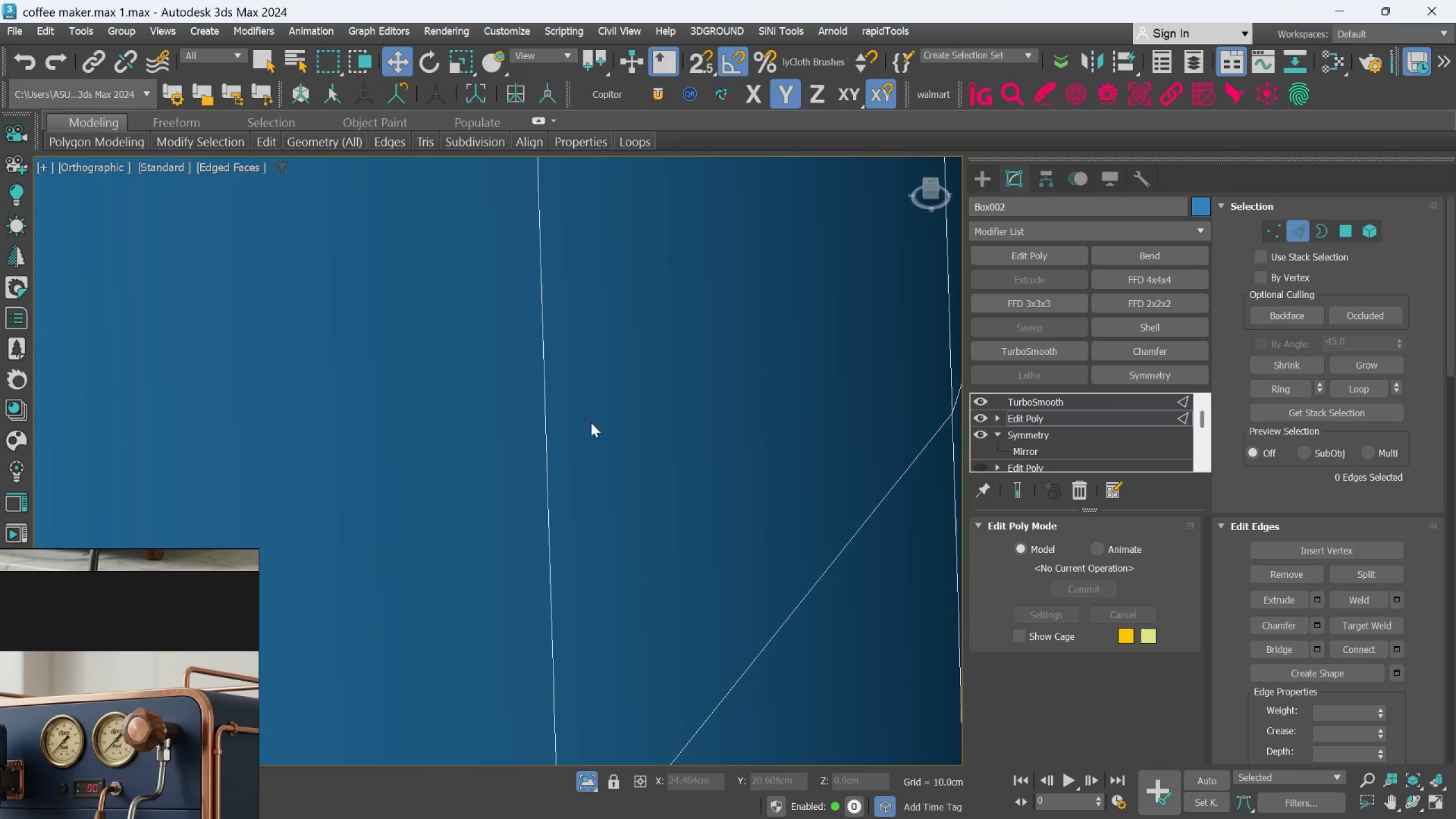 
scroll: coordinate [610, 415], scroll_direction: down, amount: 13.0
 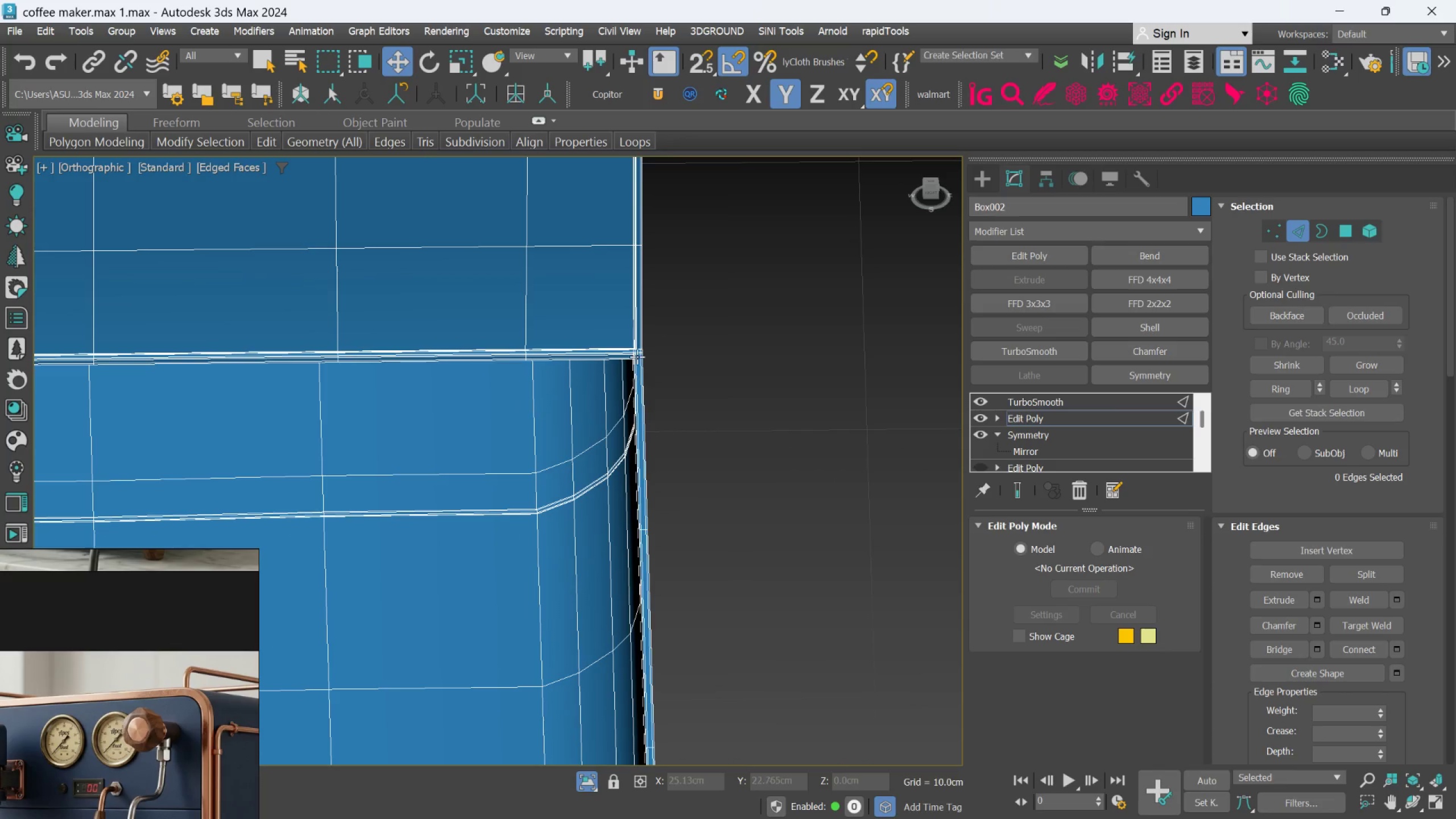 
scroll: coordinate [676, 361], scroll_direction: up, amount: 11.0
 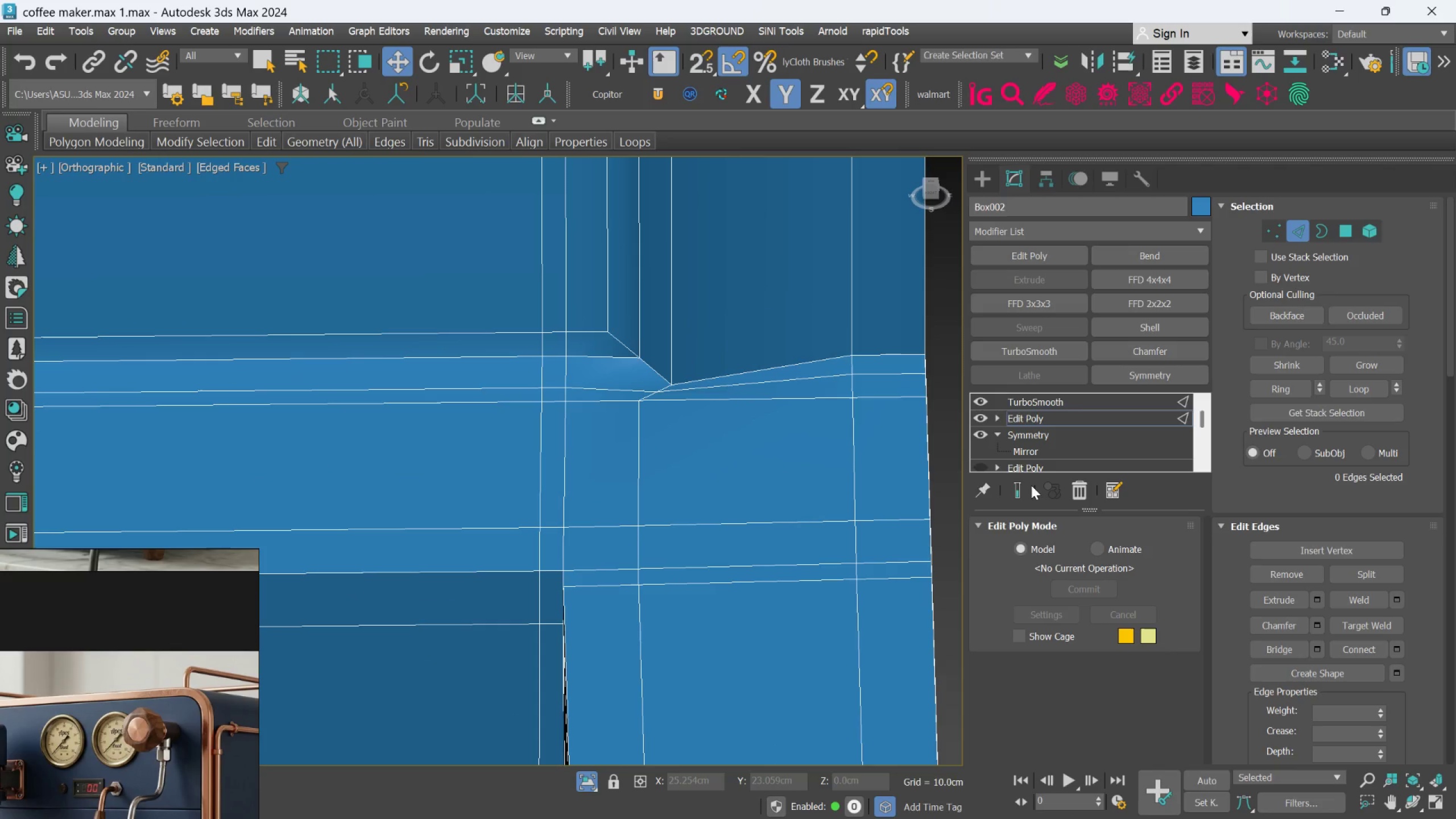 
left_click([1024, 487])
 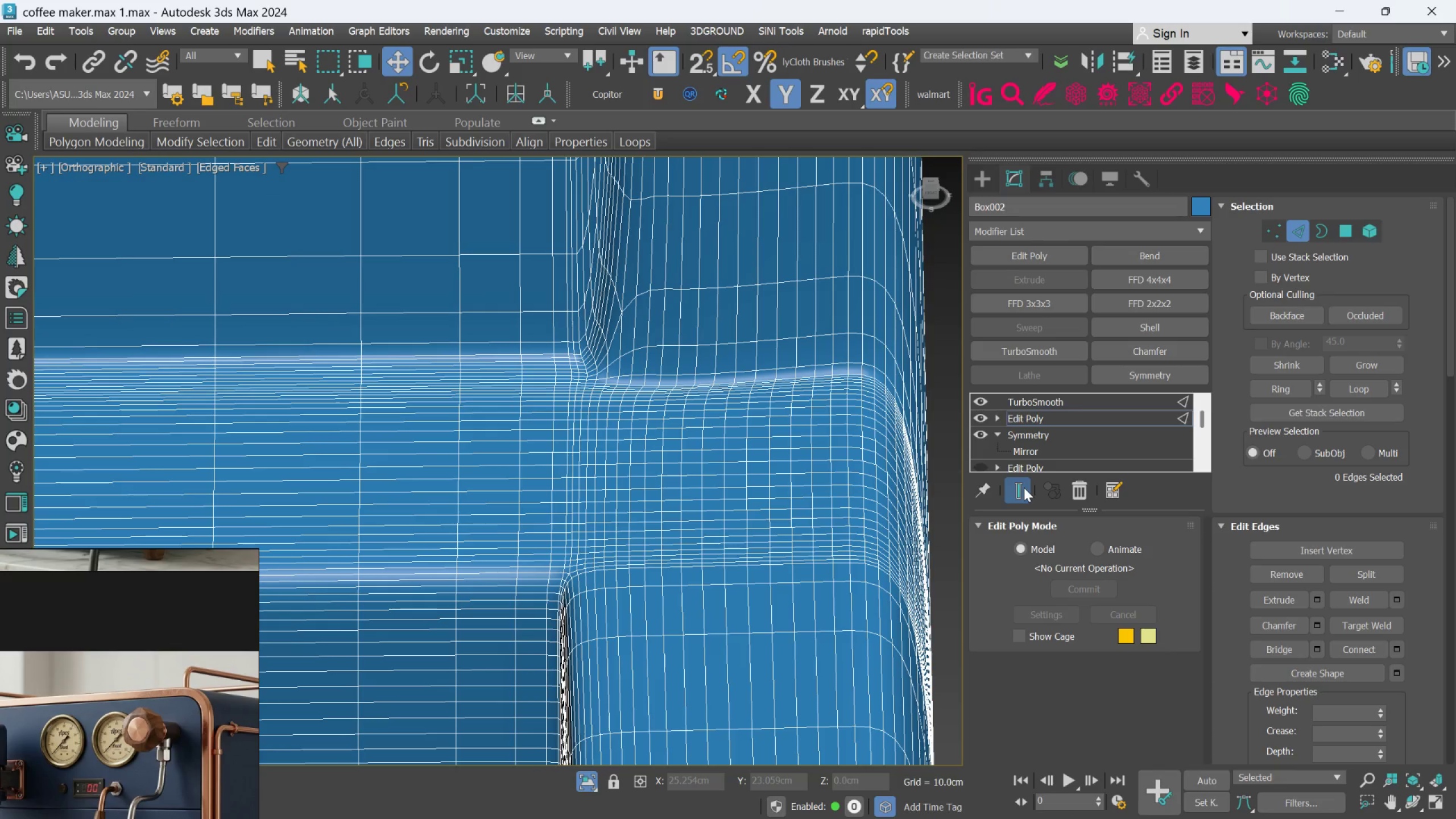 
hold_key(key=AltLeft, duration=0.44)
 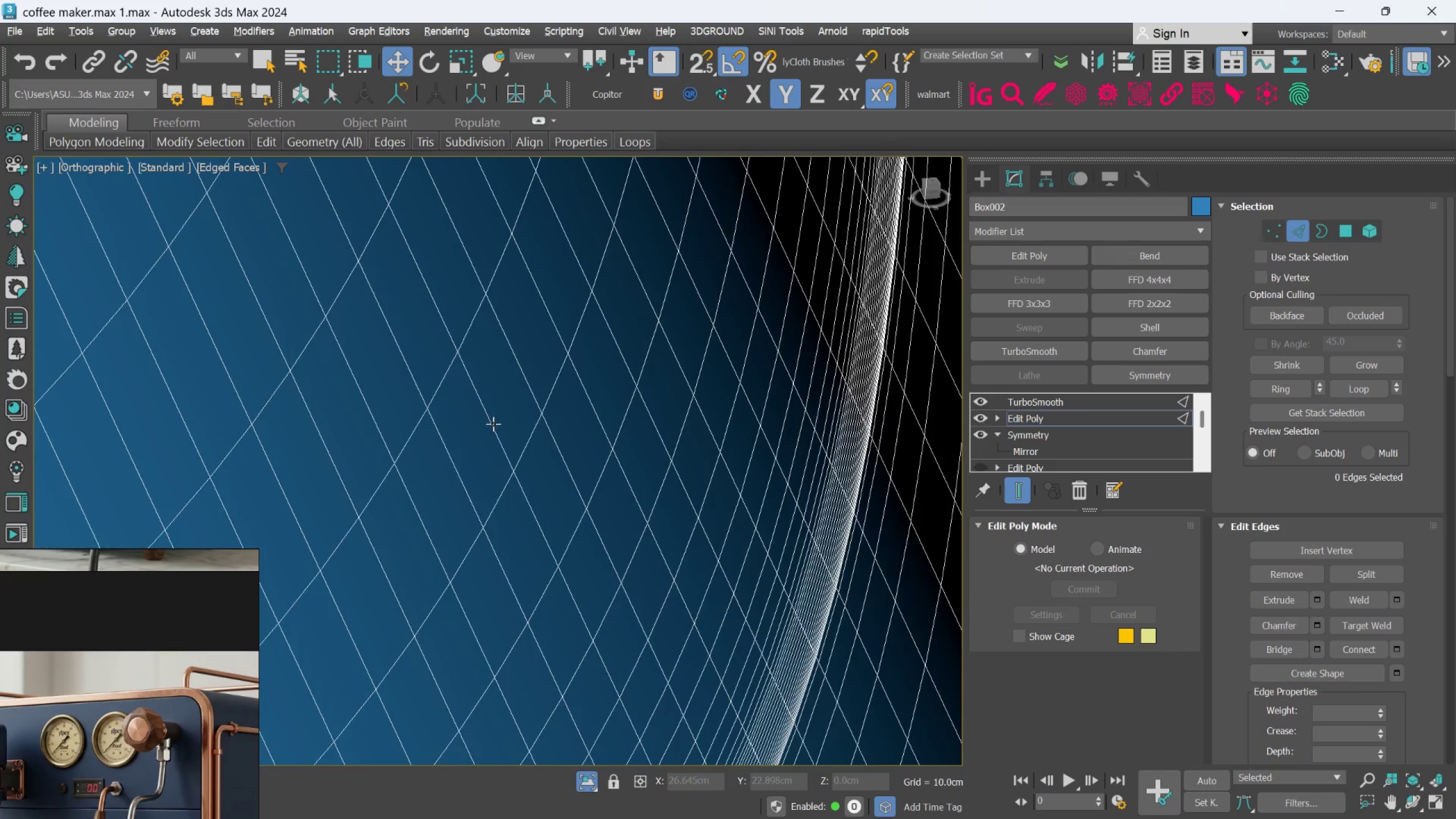 
scroll: coordinate [520, 424], scroll_direction: down, amount: 13.0
 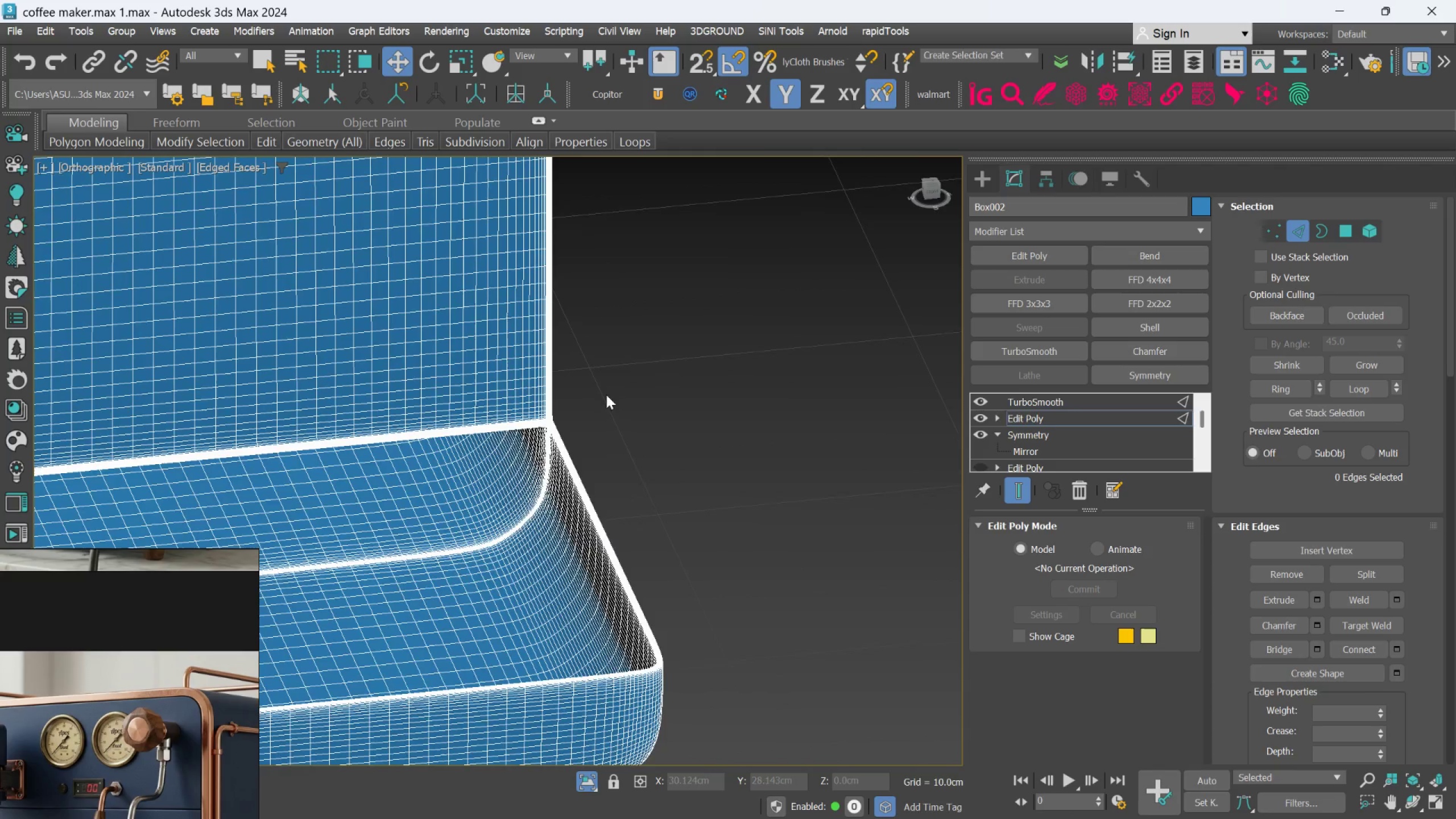 
scroll: coordinate [601, 468], scroll_direction: up, amount: 13.0
 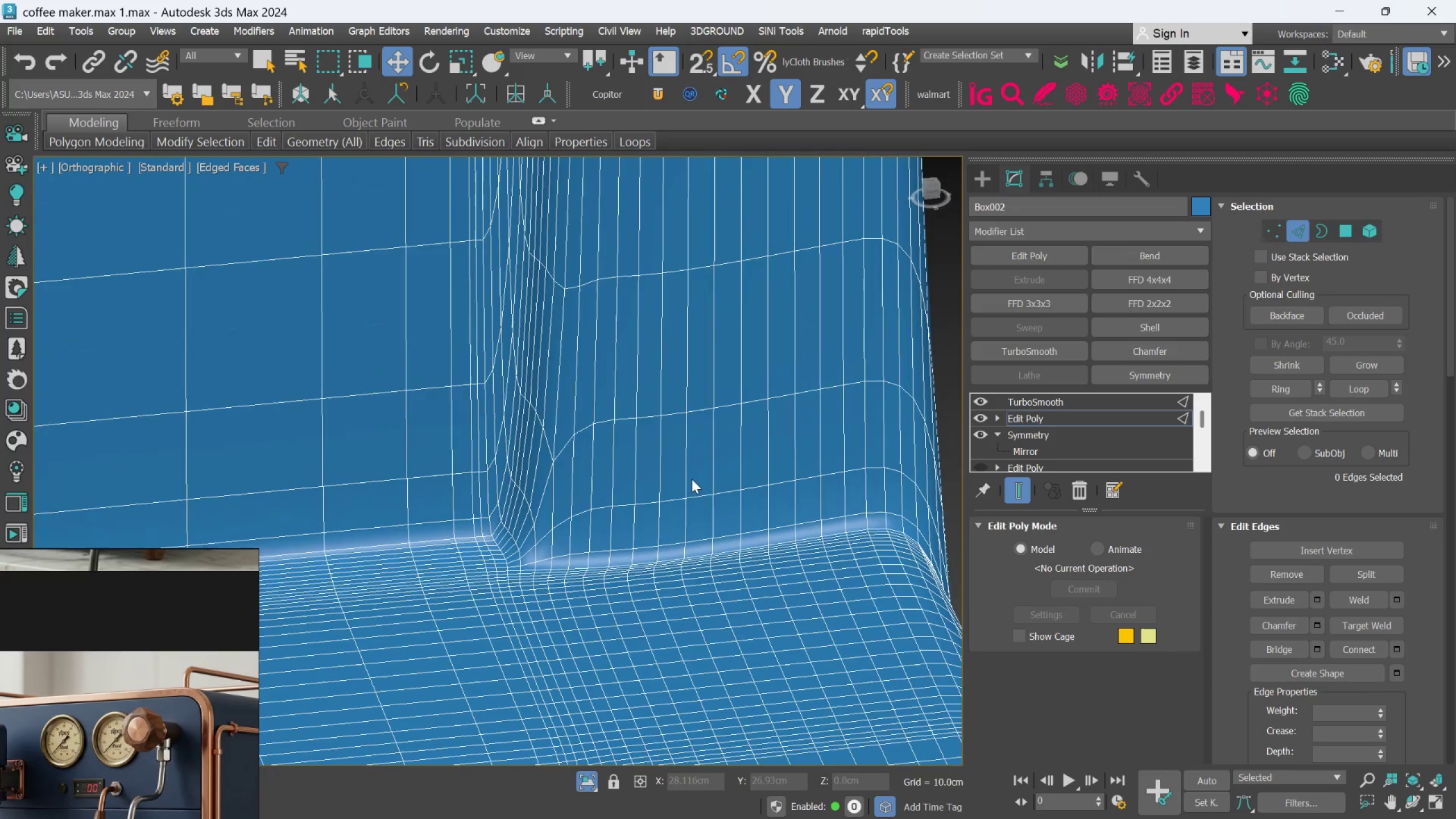 
key(Control+Z)
 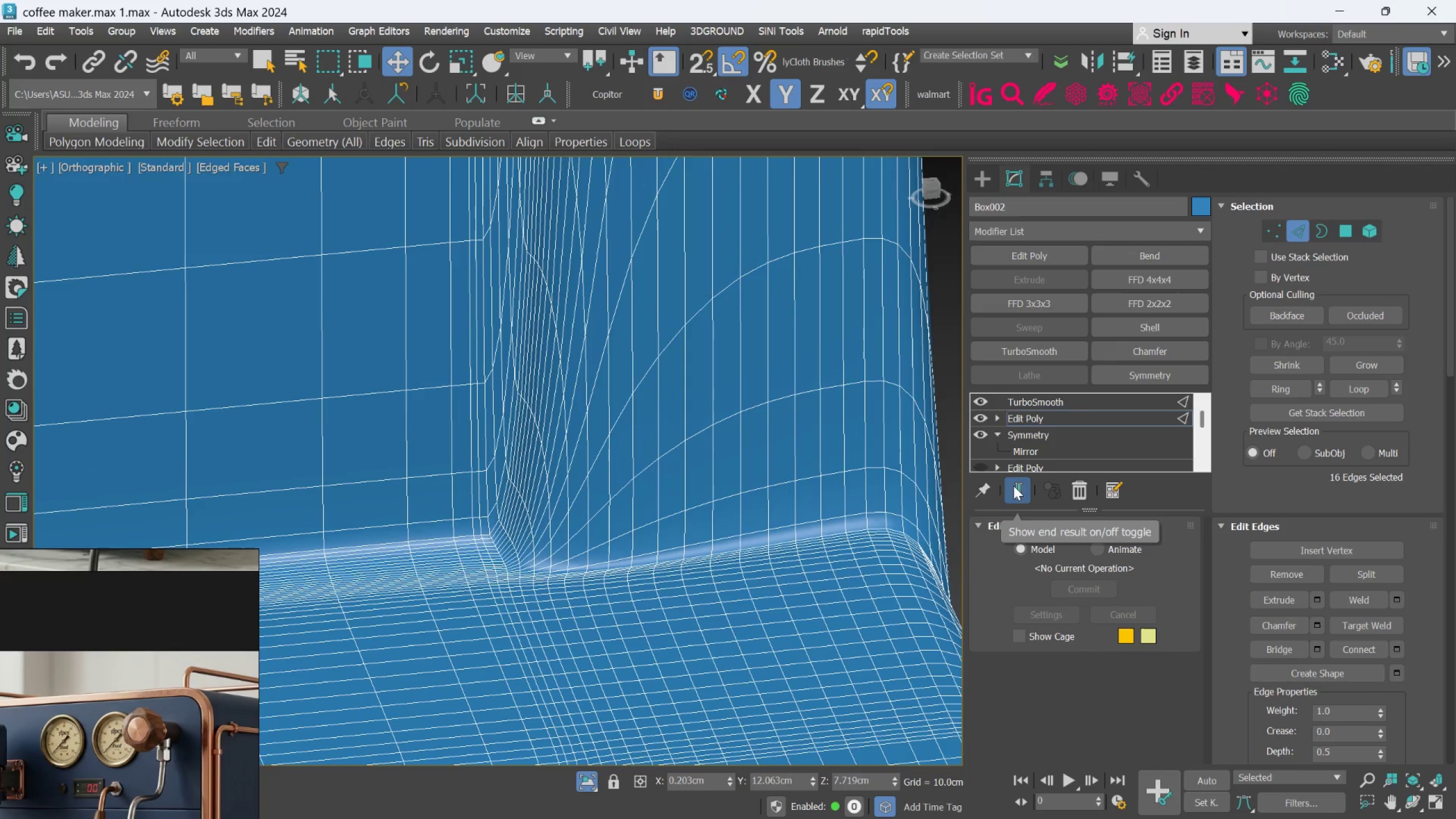 
left_click([1015, 489])
 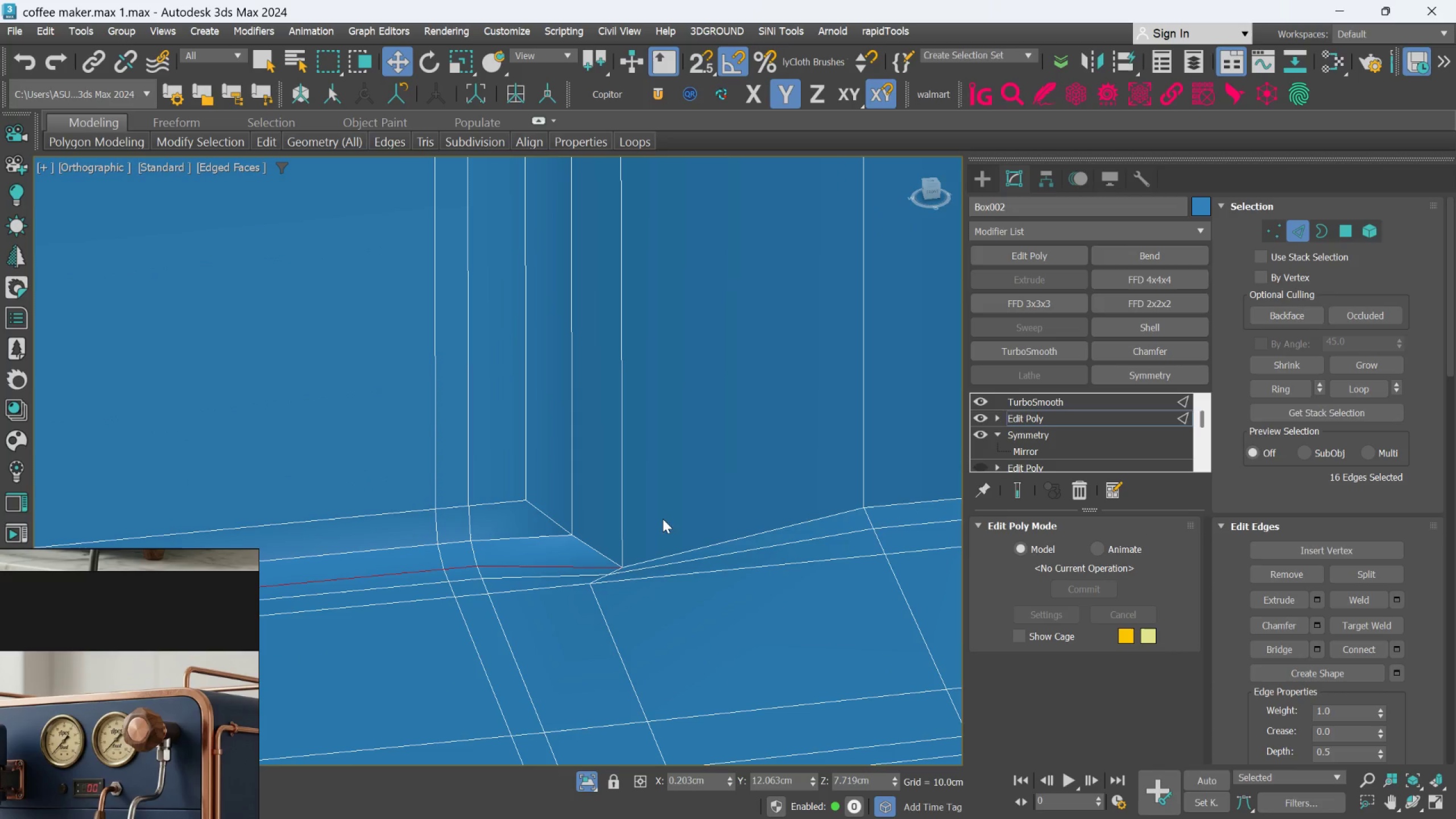 
scroll: coordinate [643, 560], scroll_direction: up, amount: 3.0
 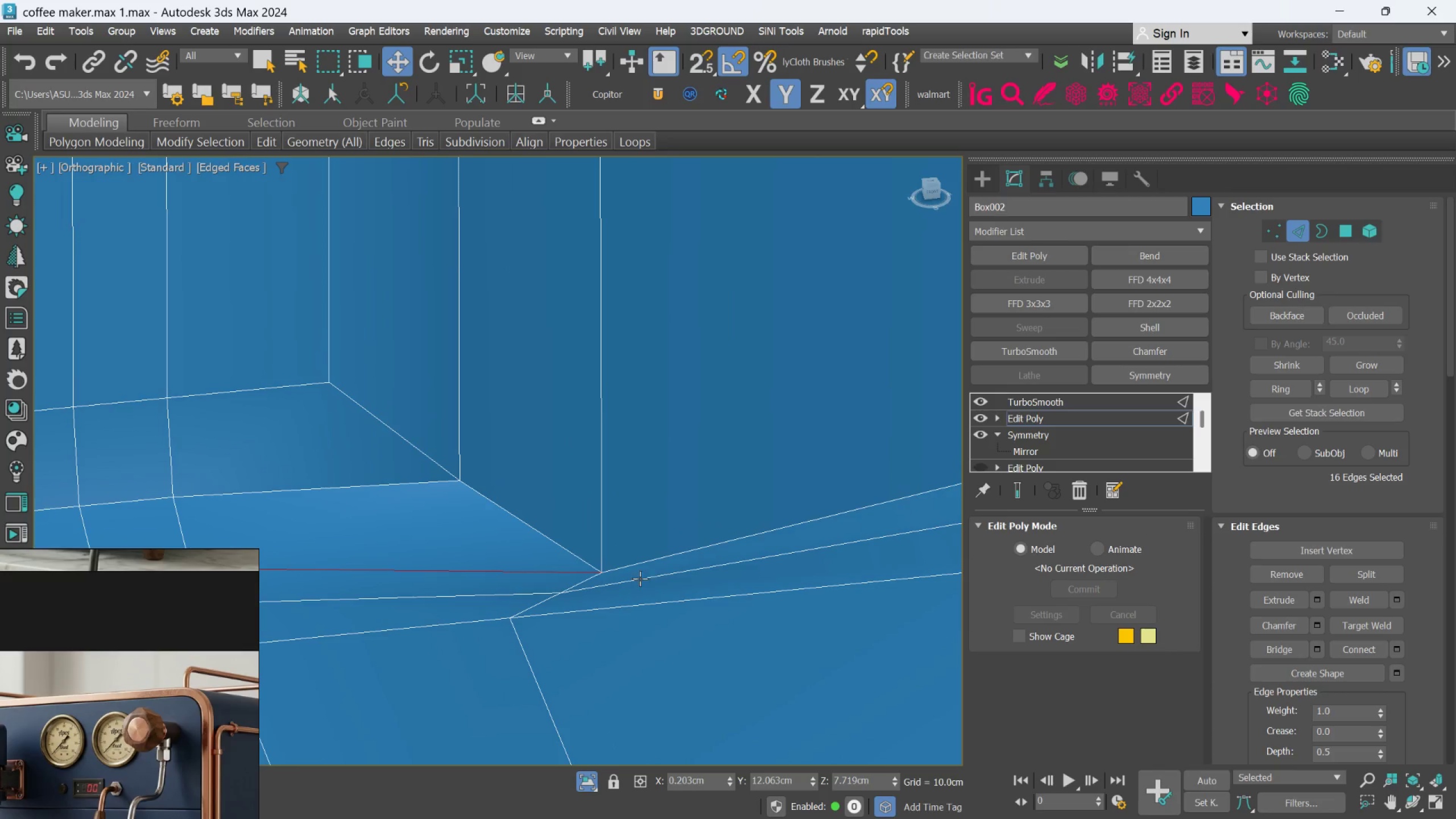 
scroll: coordinate [635, 573], scroll_direction: down, amount: 1.0
 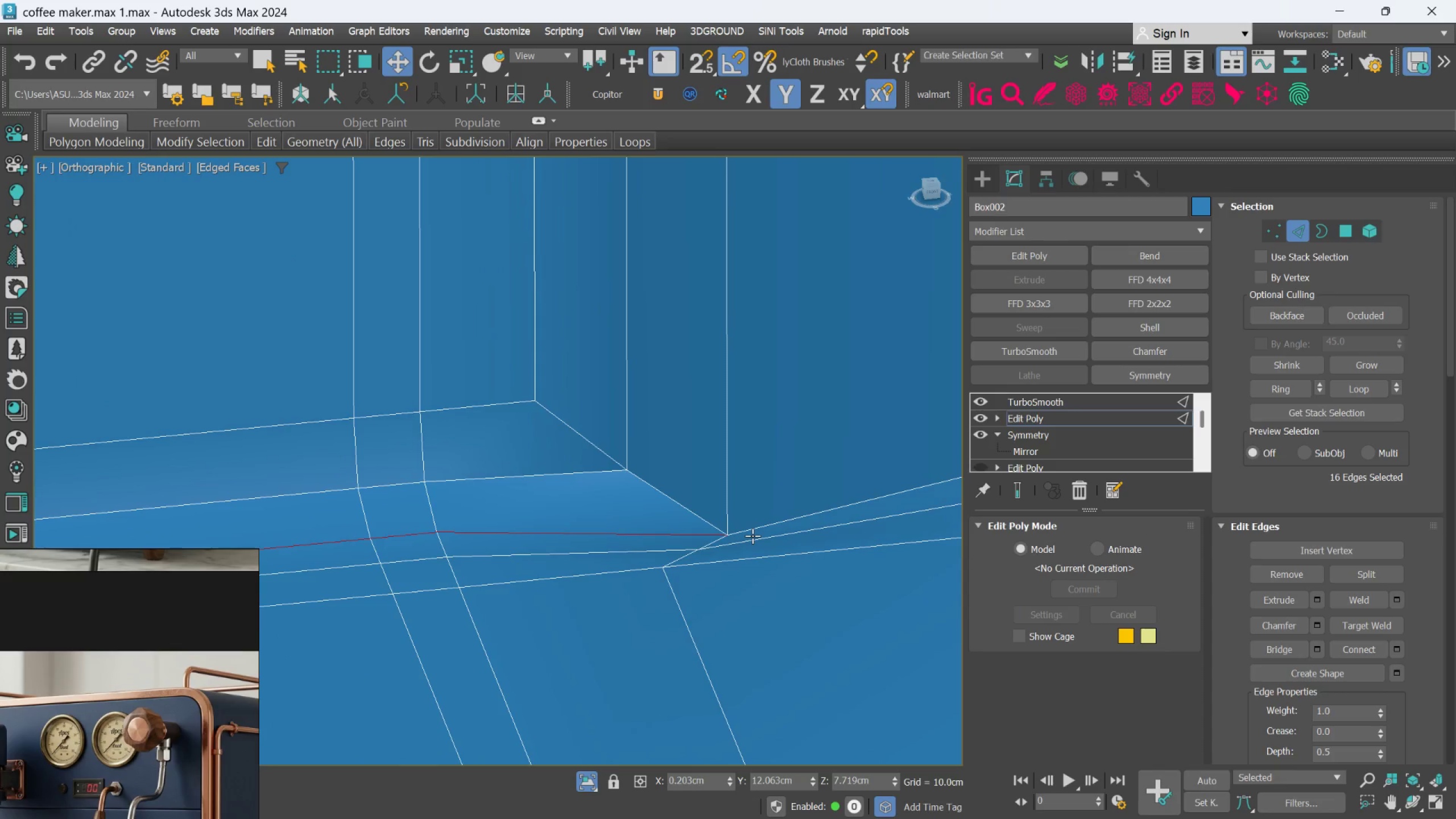 
middle_click([730, 548])
 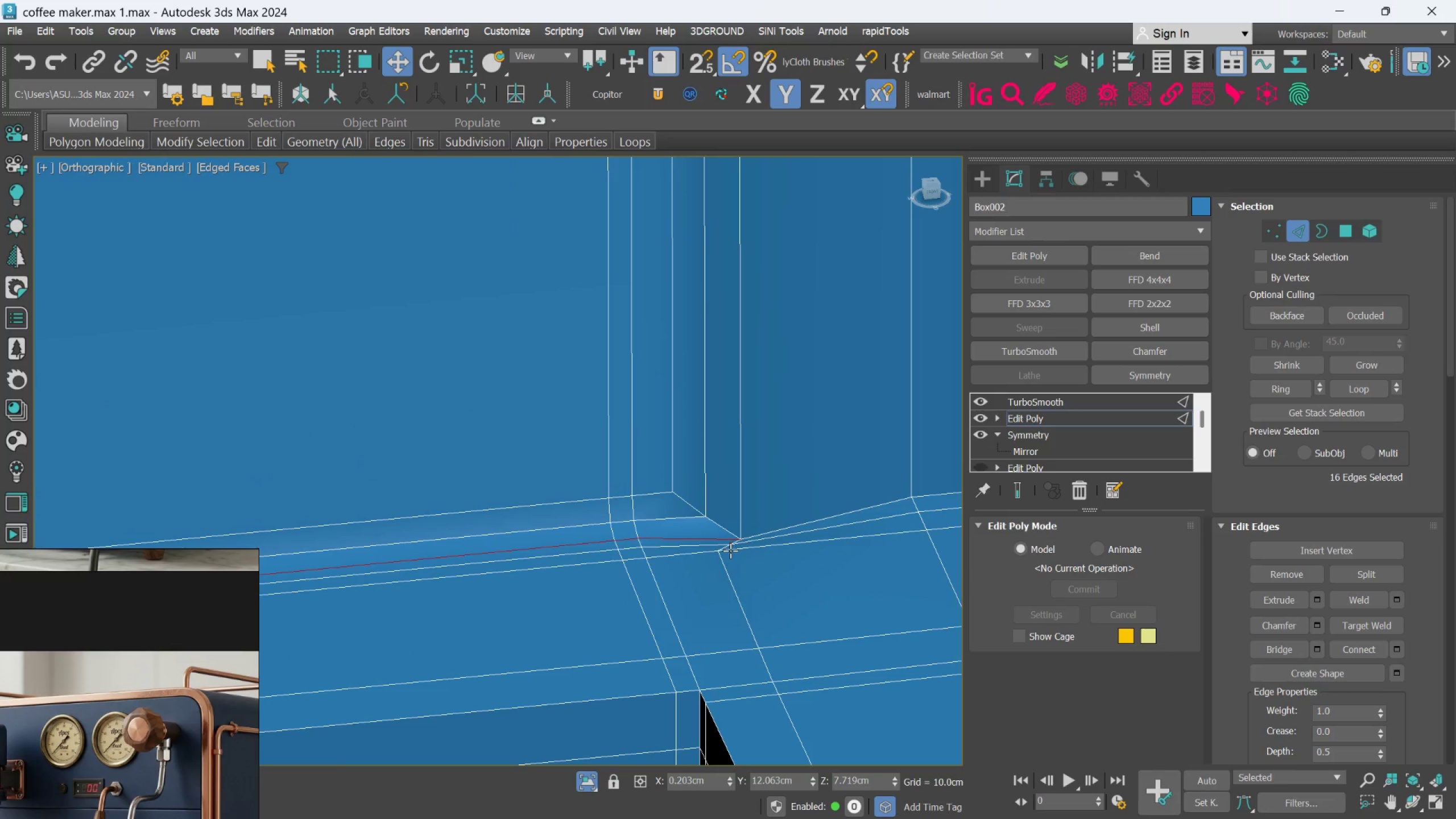 
scroll: coordinate [748, 541], scroll_direction: down, amount: 3.0
 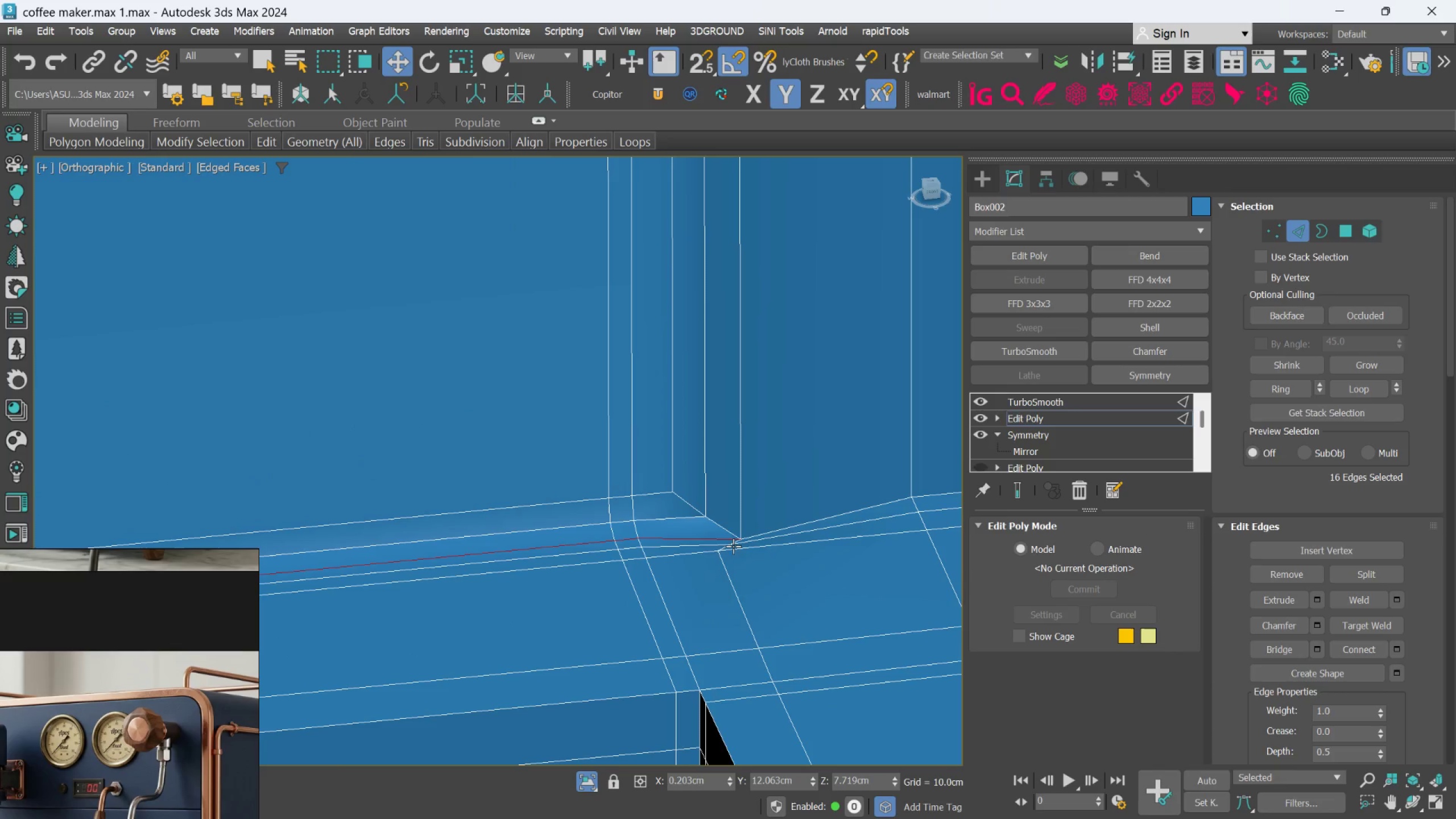 
hold_key(key=AltLeft, duration=0.43)
 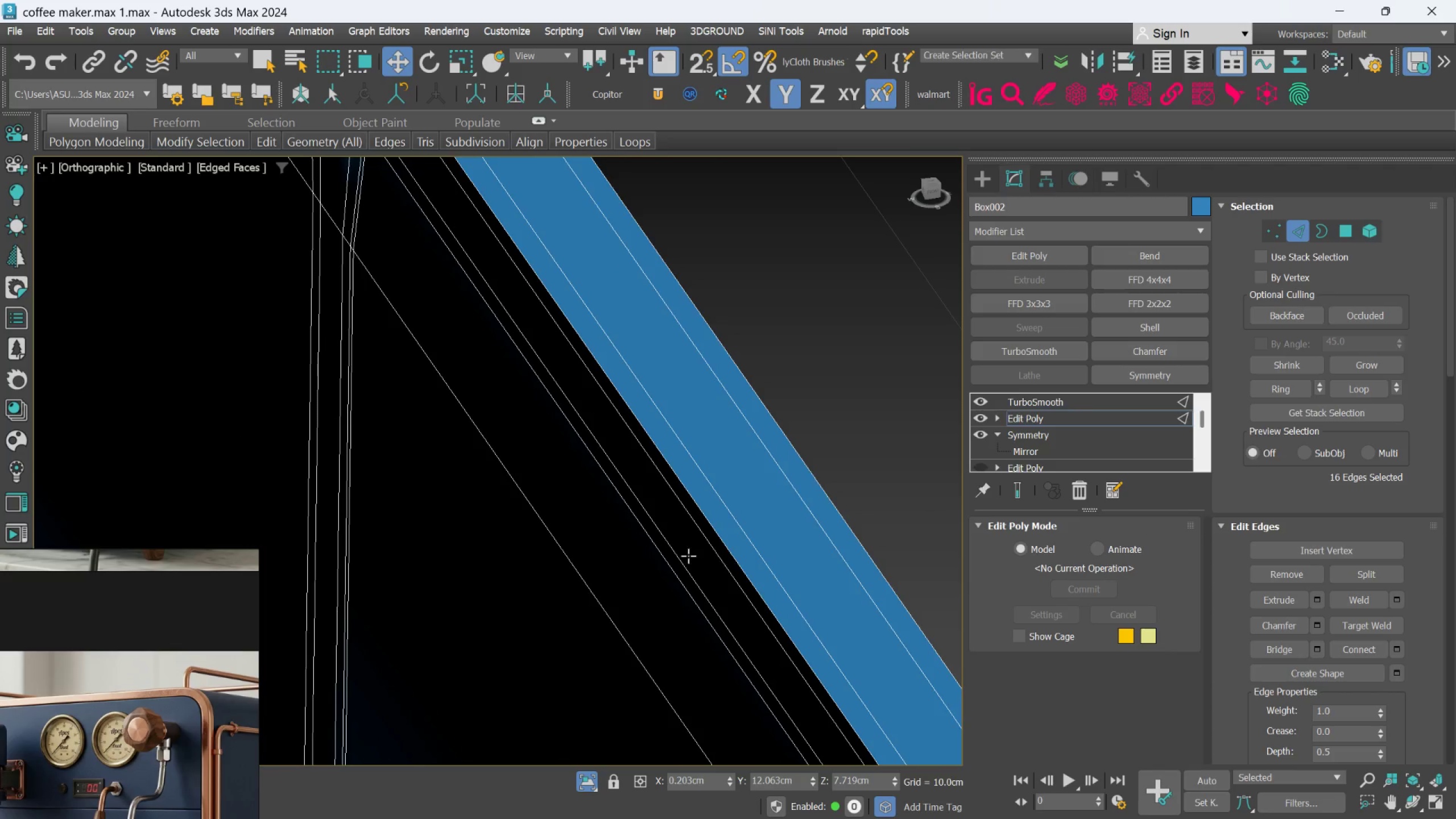 
scroll: coordinate [688, 556], scroll_direction: down, amount: 8.0
 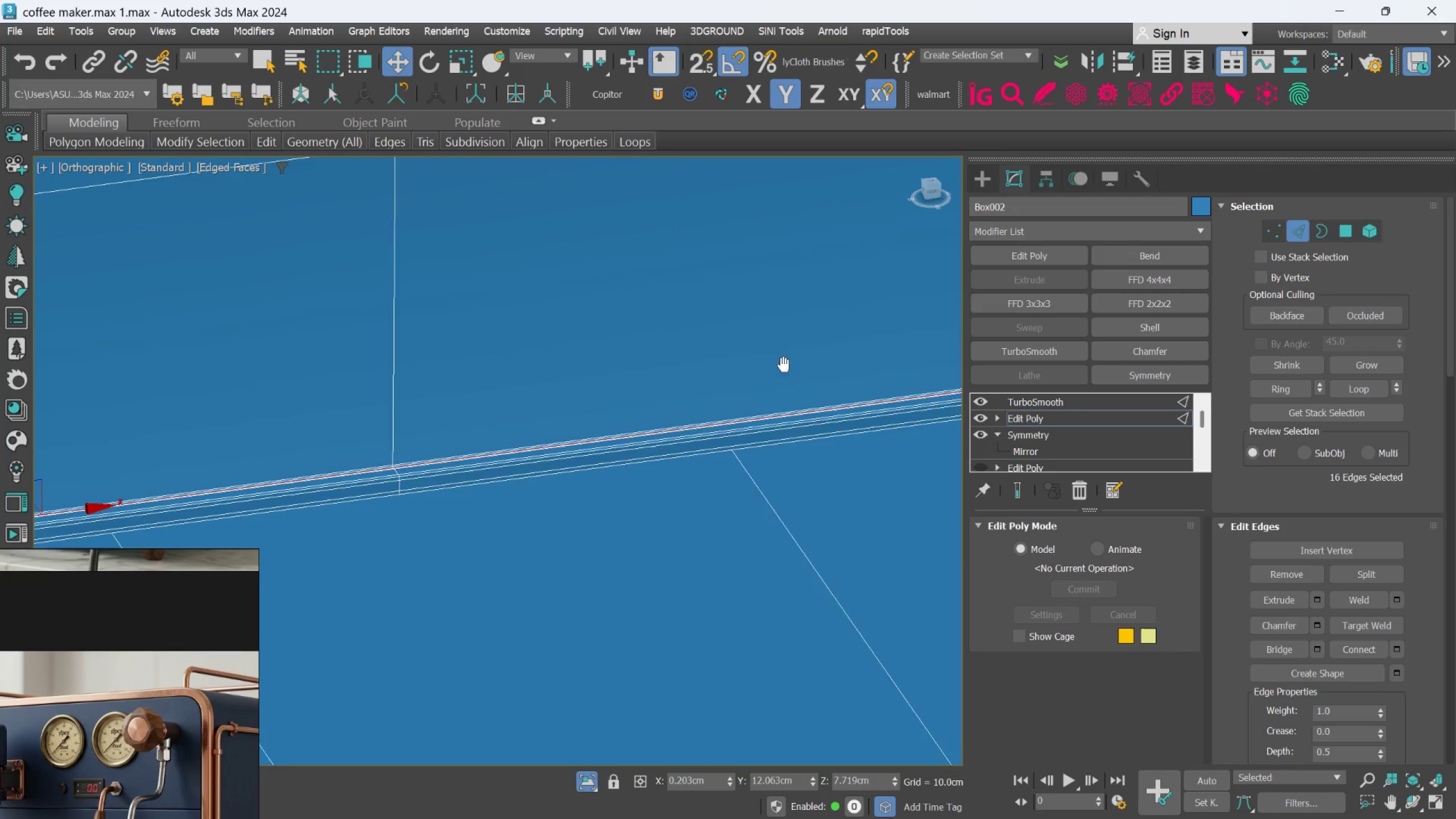 
scroll: coordinate [201, 471], scroll_direction: up, amount: 1.0
 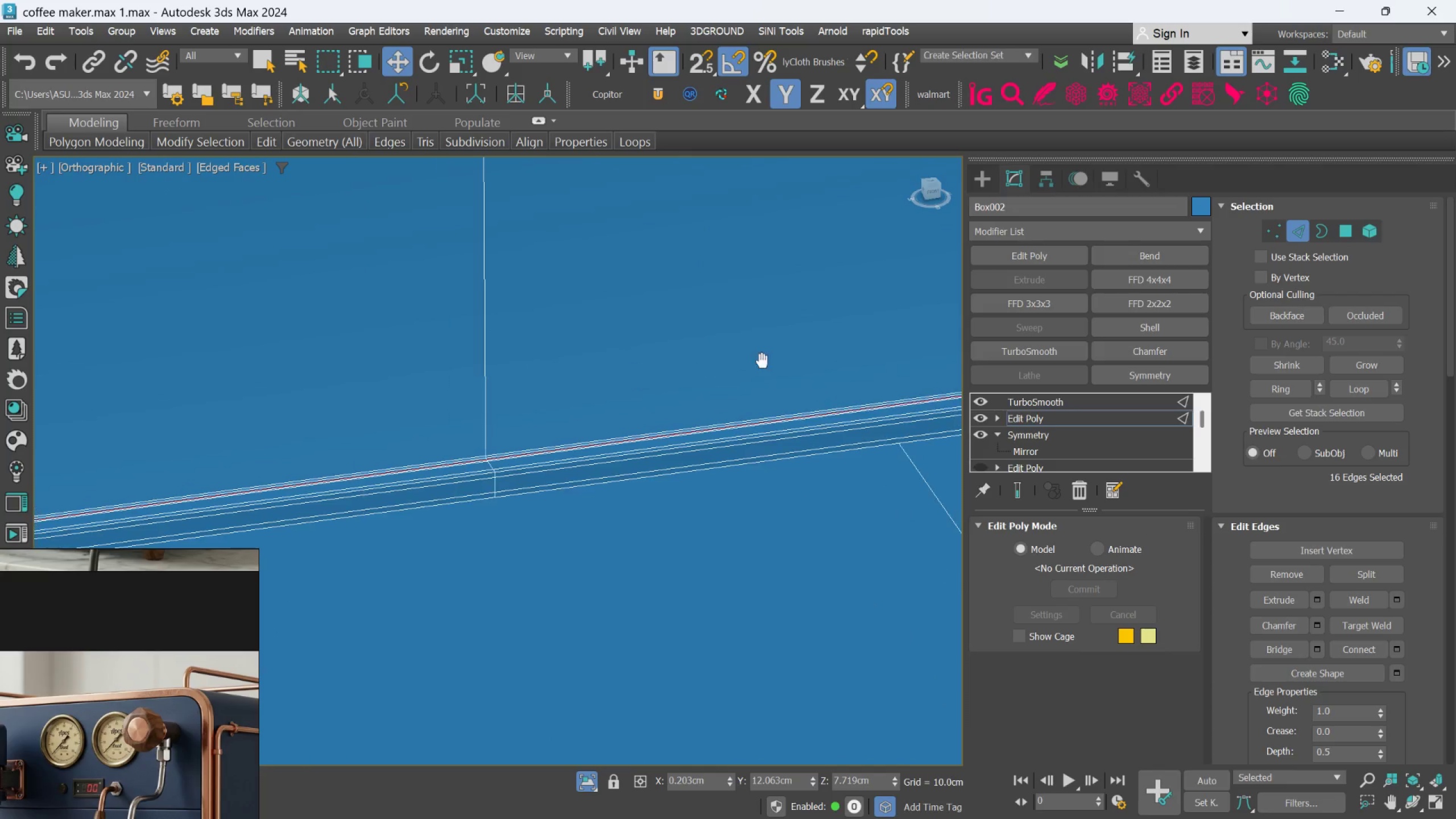 
scroll: coordinate [547, 438], scroll_direction: down, amount: 8.0
 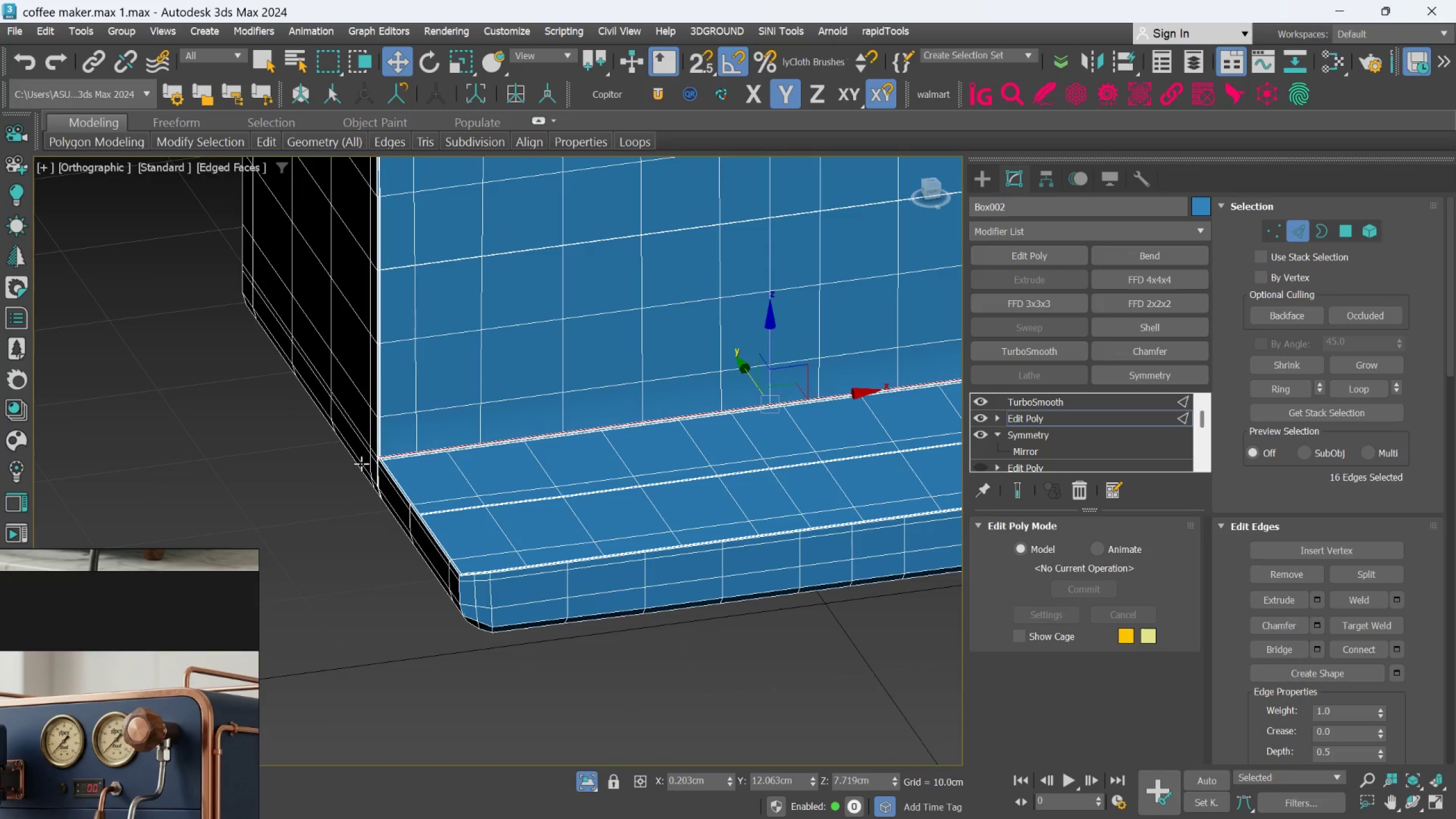 
scroll: coordinate [465, 387], scroll_direction: up, amount: 15.0
 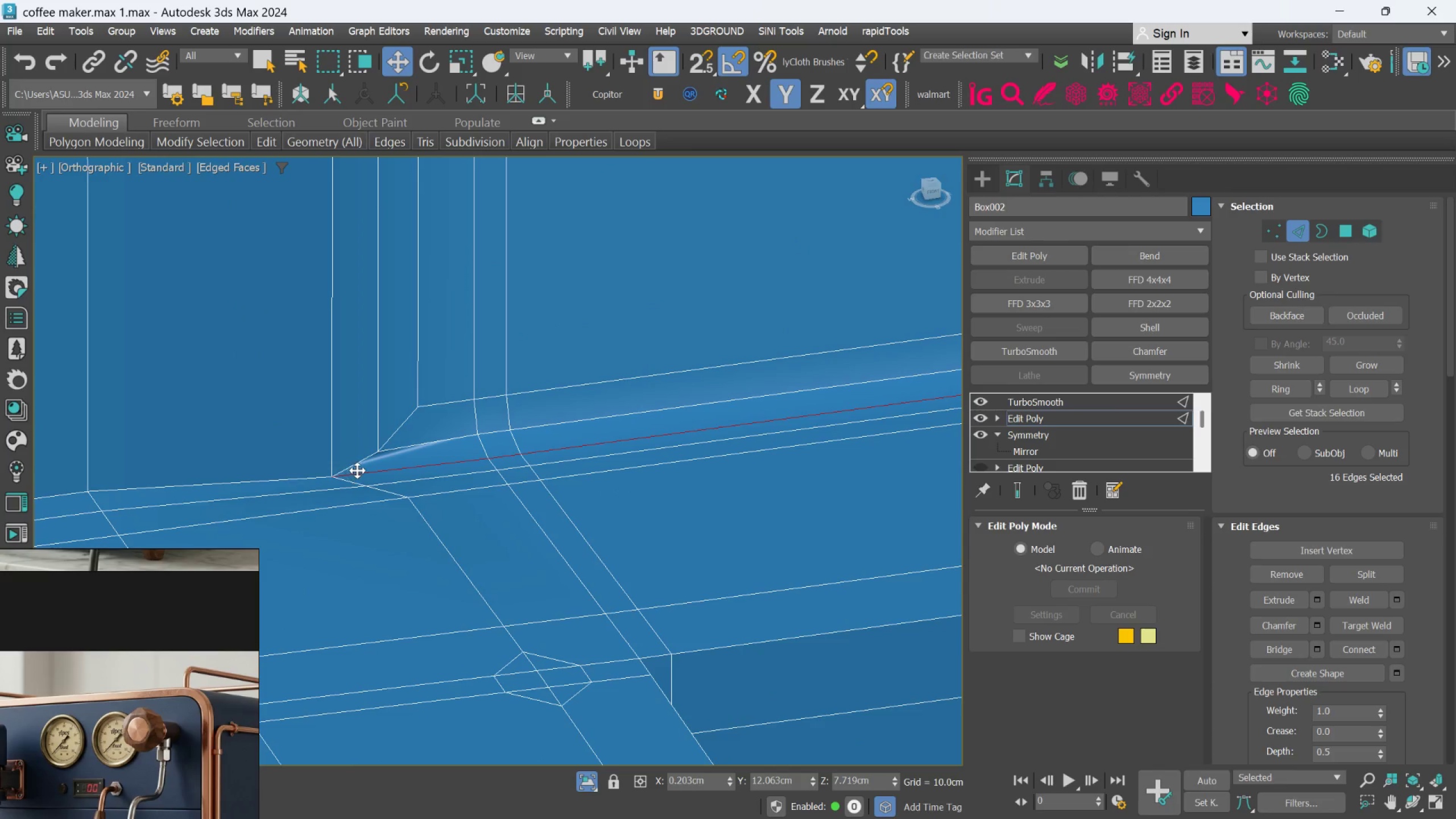 
scroll: coordinate [263, 474], scroll_direction: down, amount: 5.0
 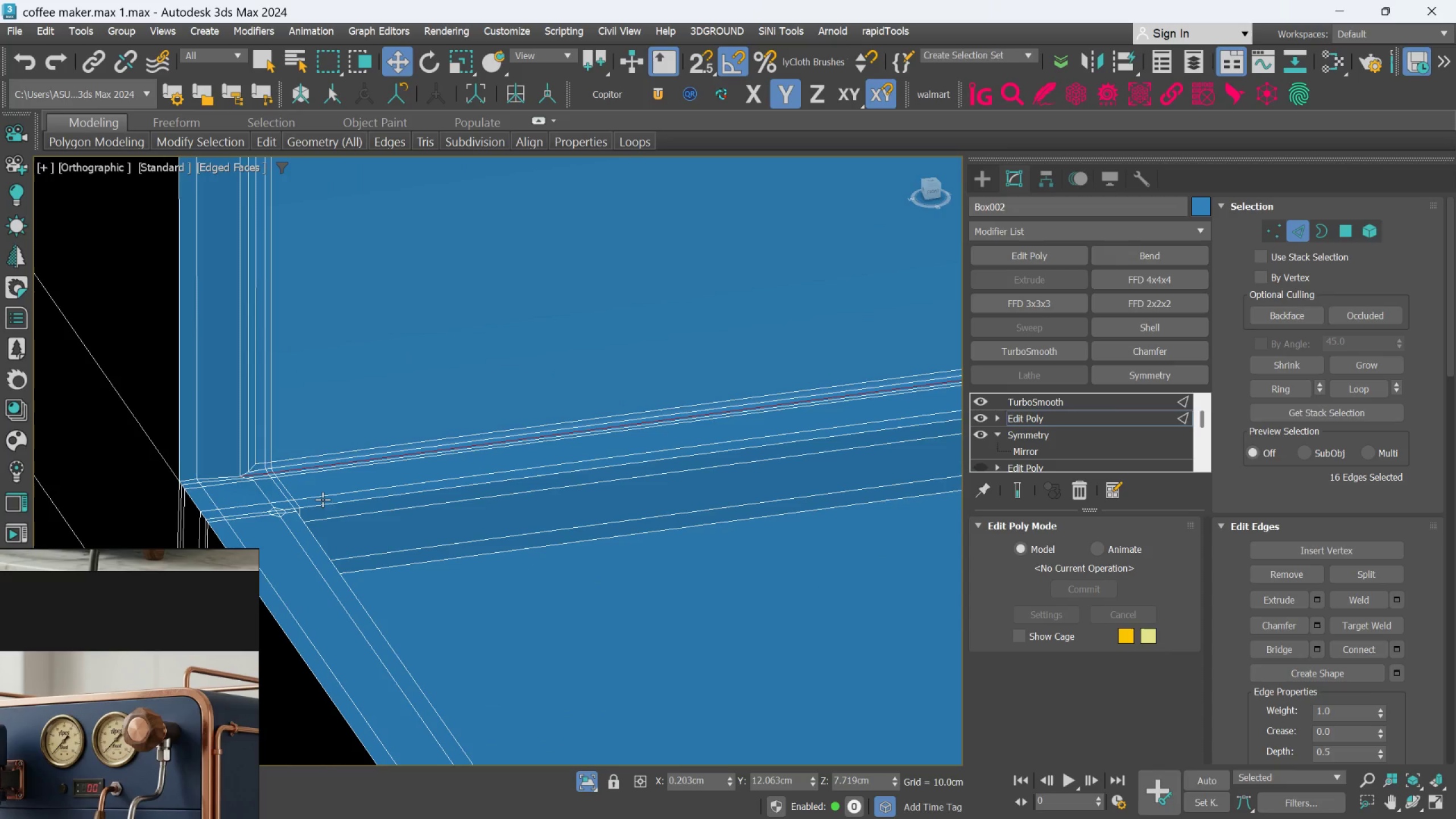 
scroll: coordinate [414, 527], scroll_direction: up, amount: 3.0
 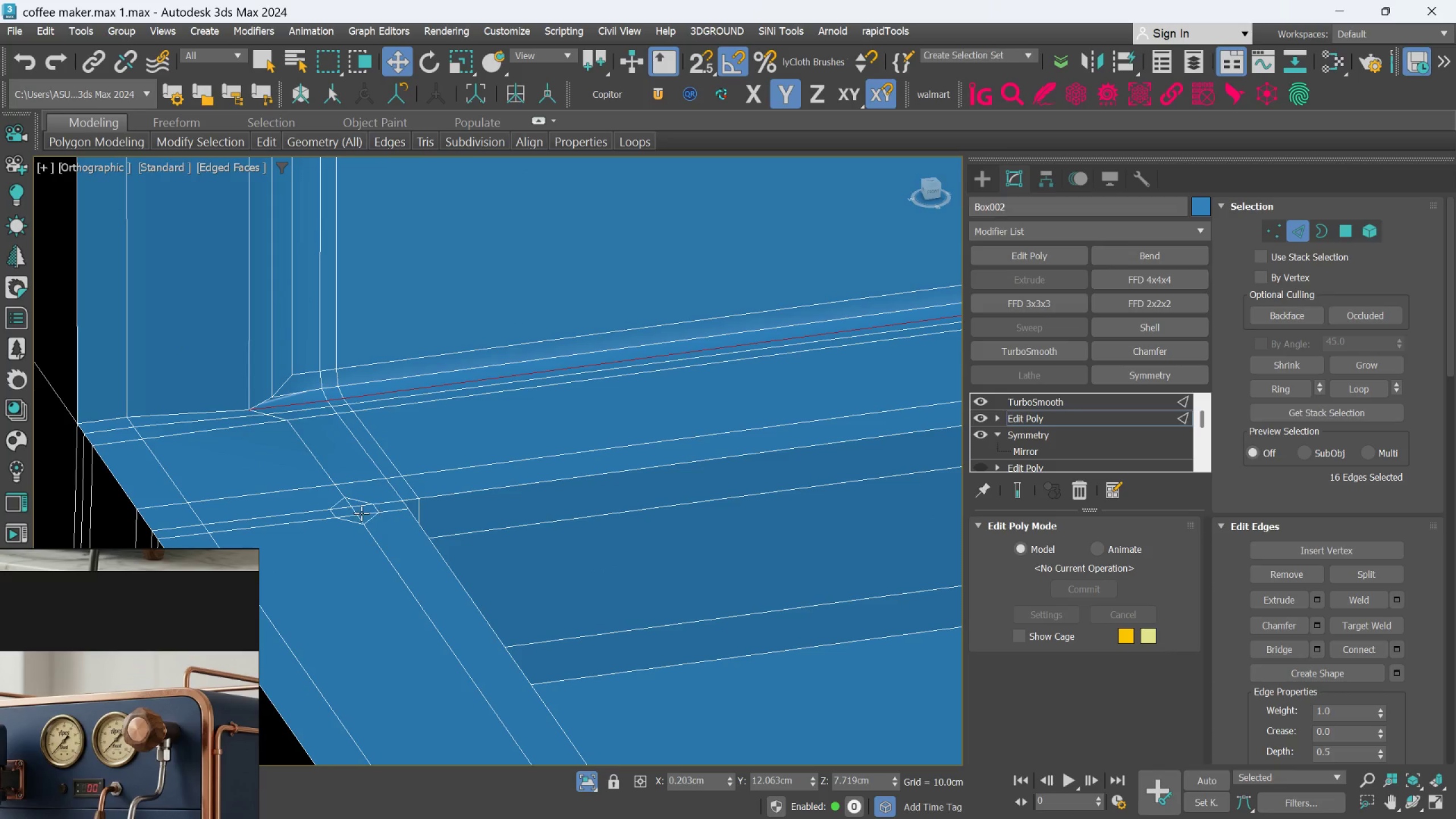 
key(Control+Z)
 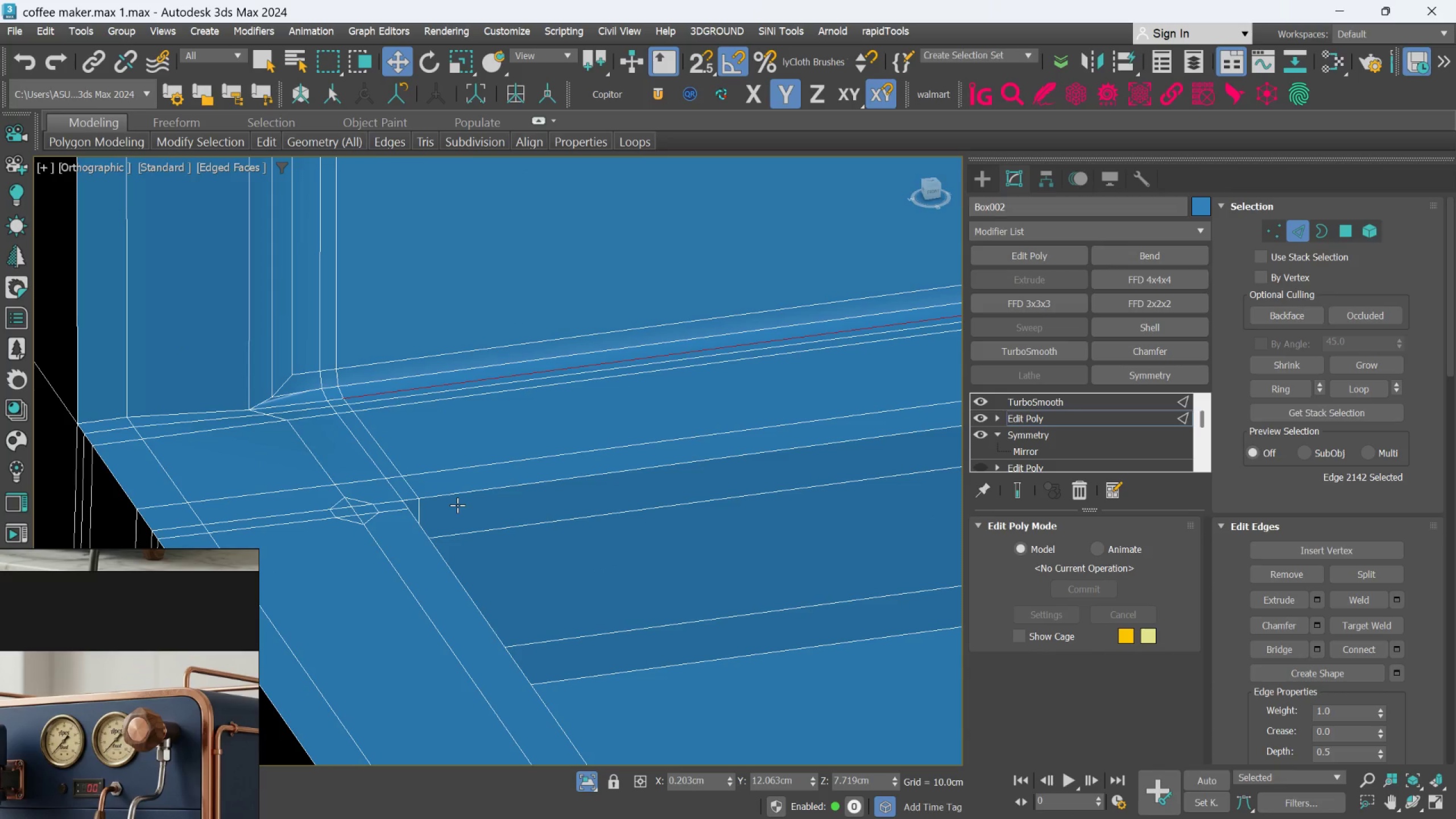 
key(Control+Z)
 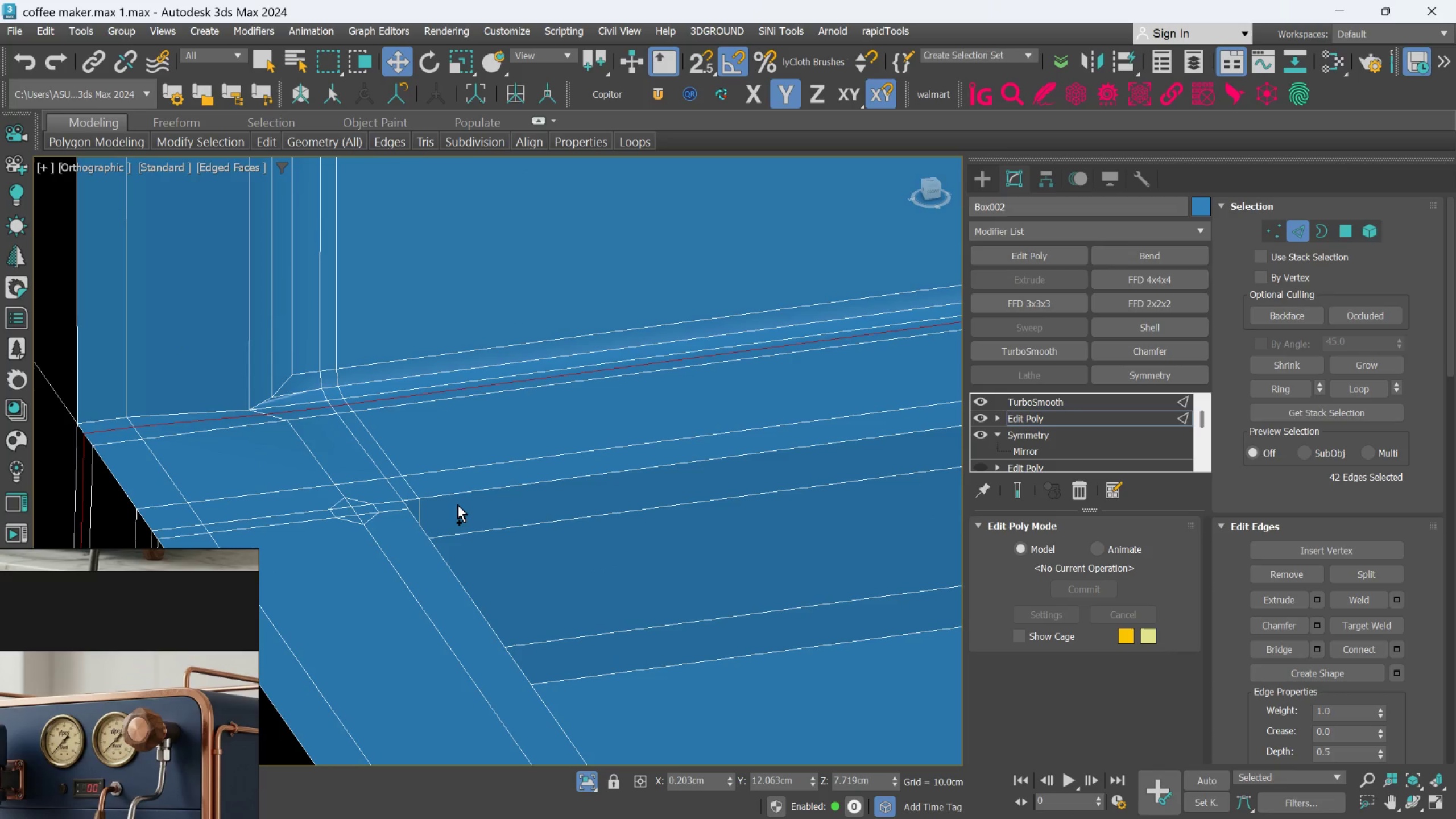 
key(Control+Z)
 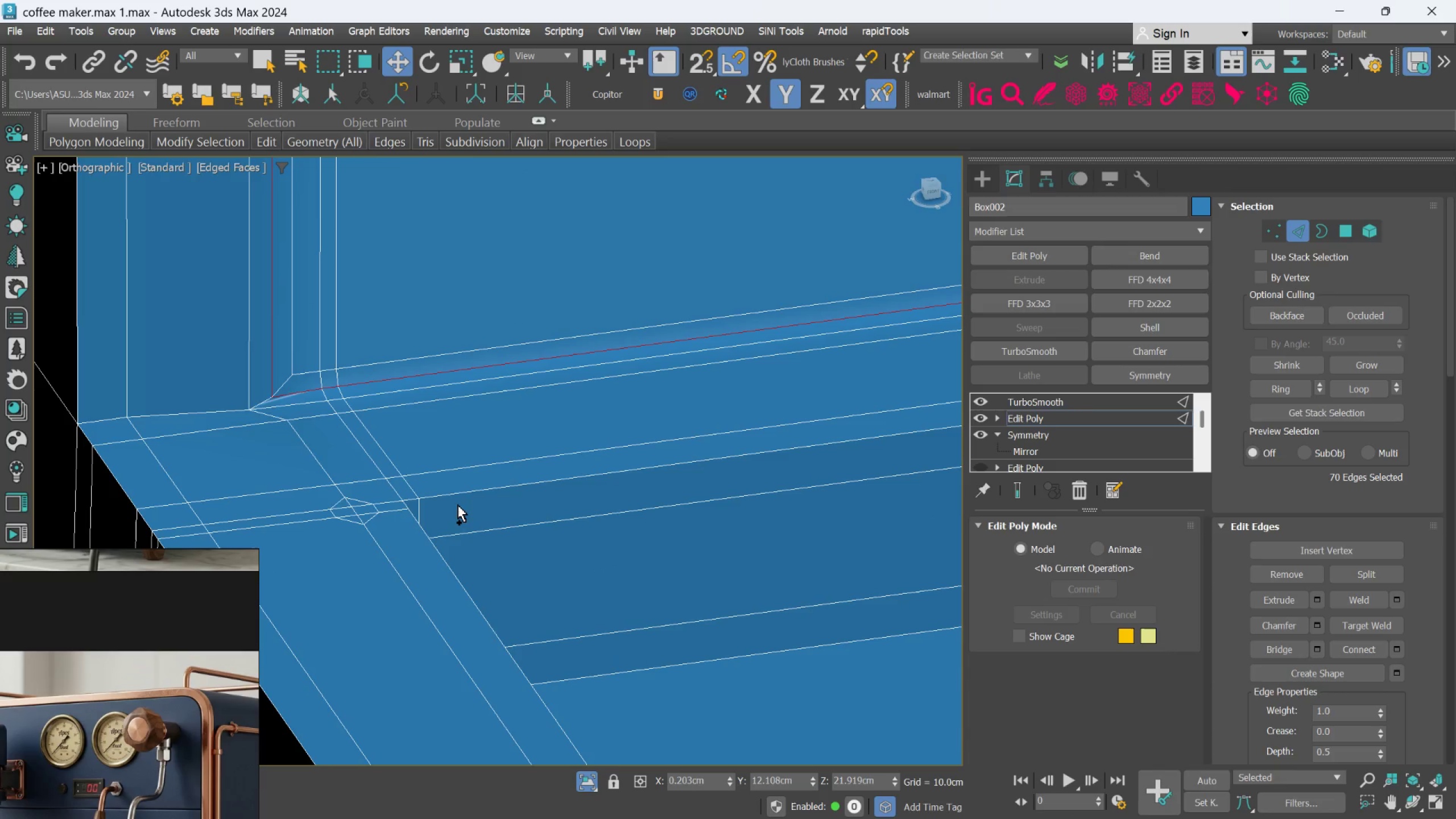 
key(Control+Z)
 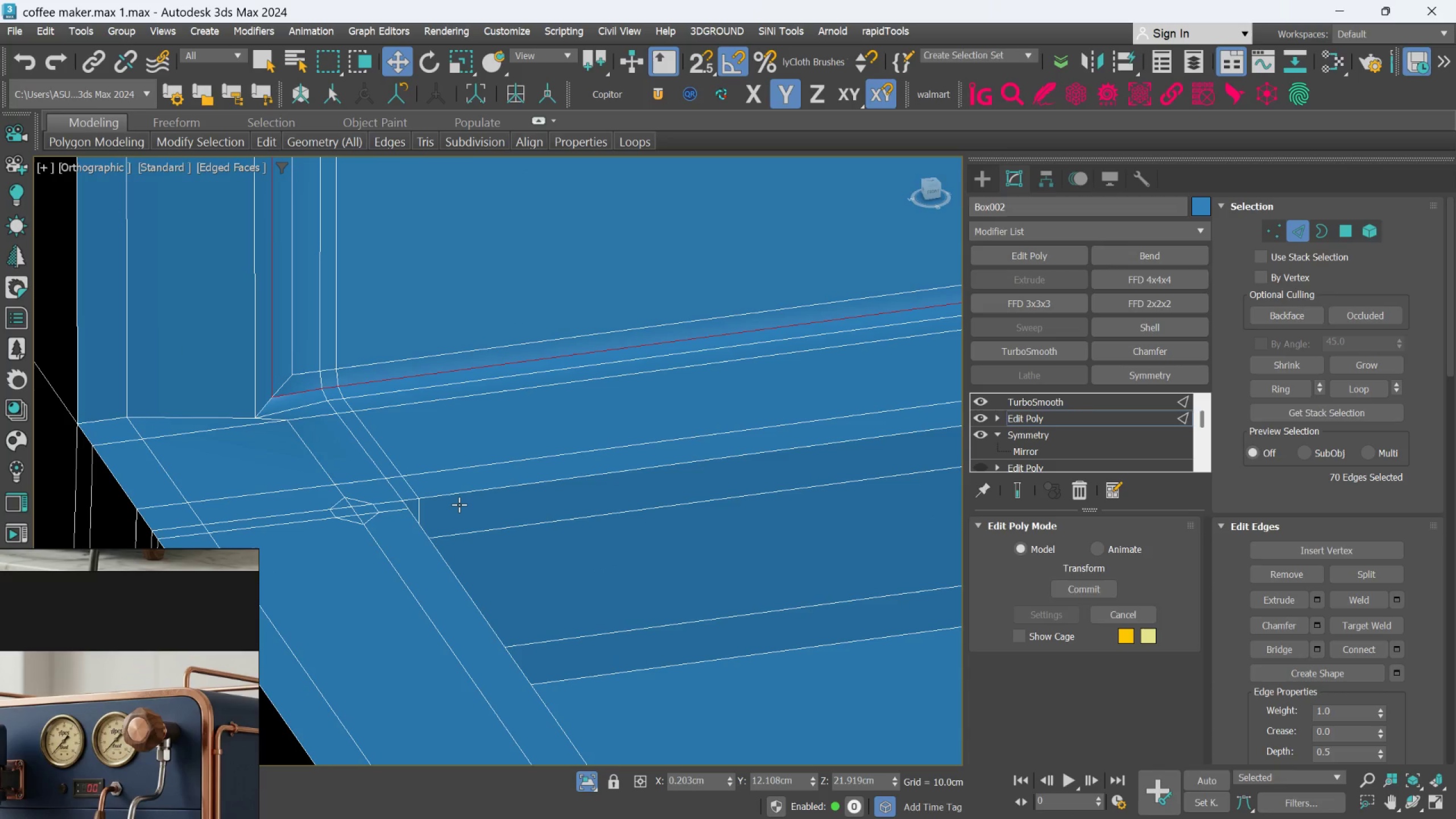 
key(Control+Z)
 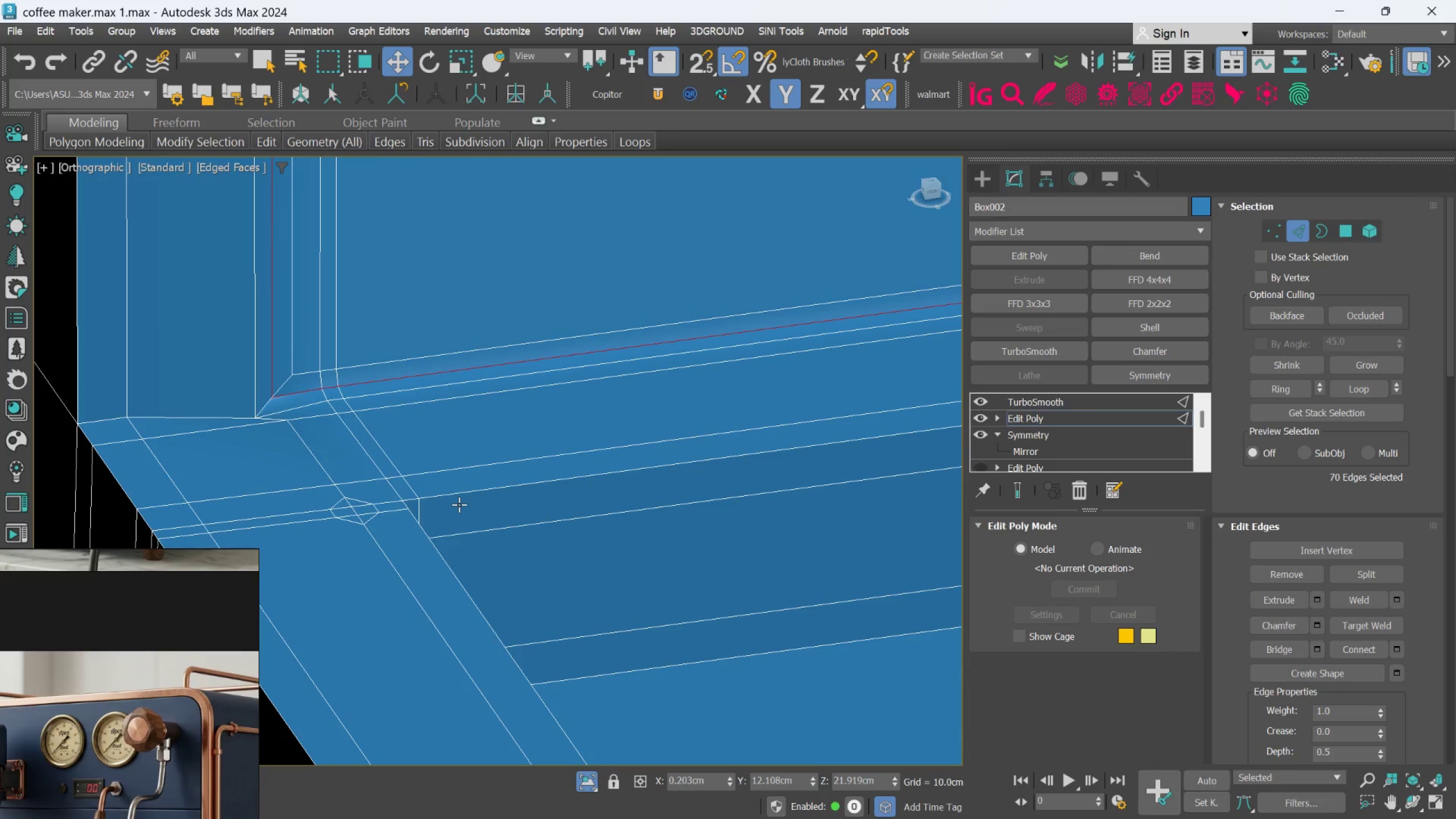 
key(Control+Z)
 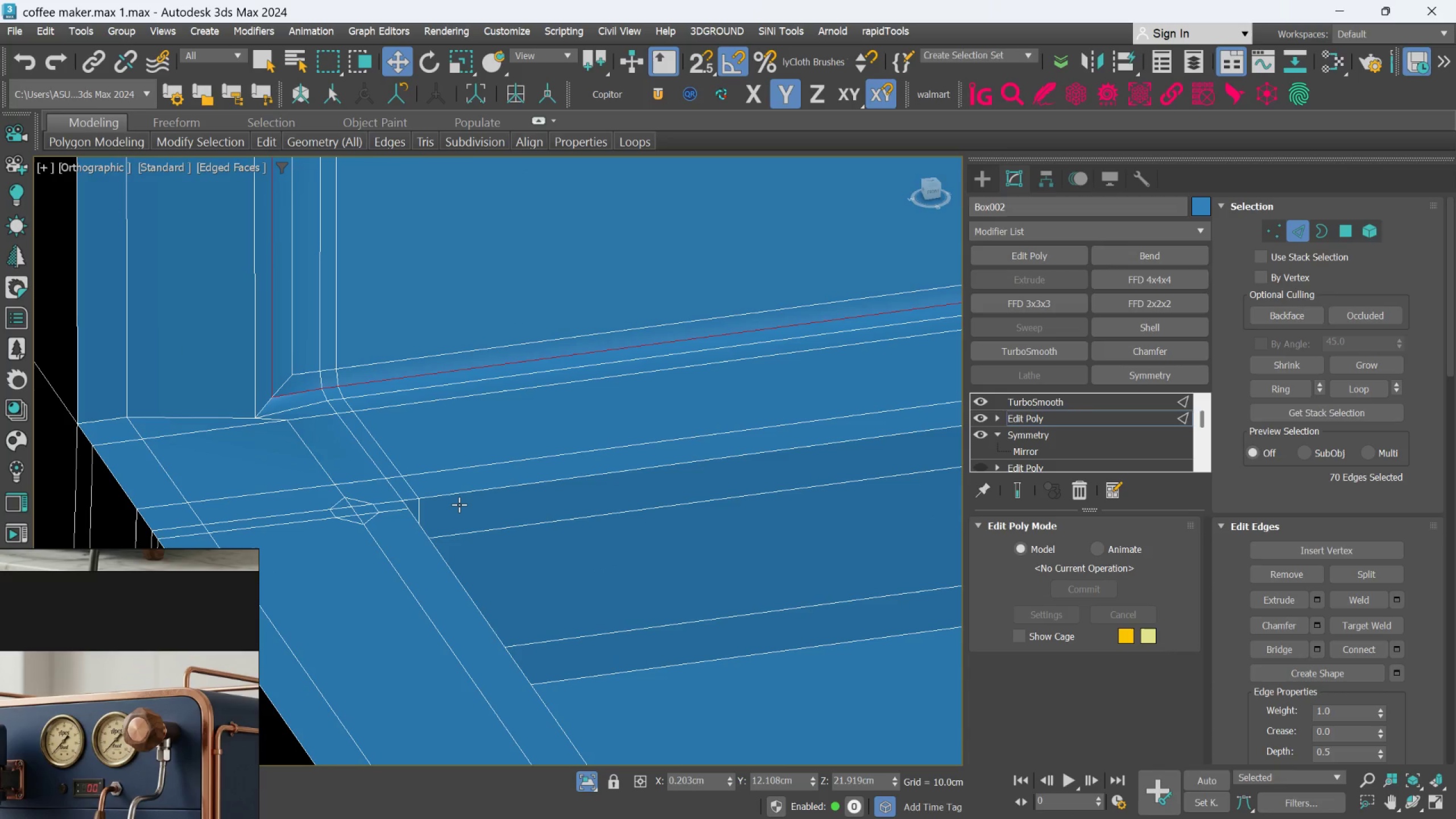 
key(Control+Z)
 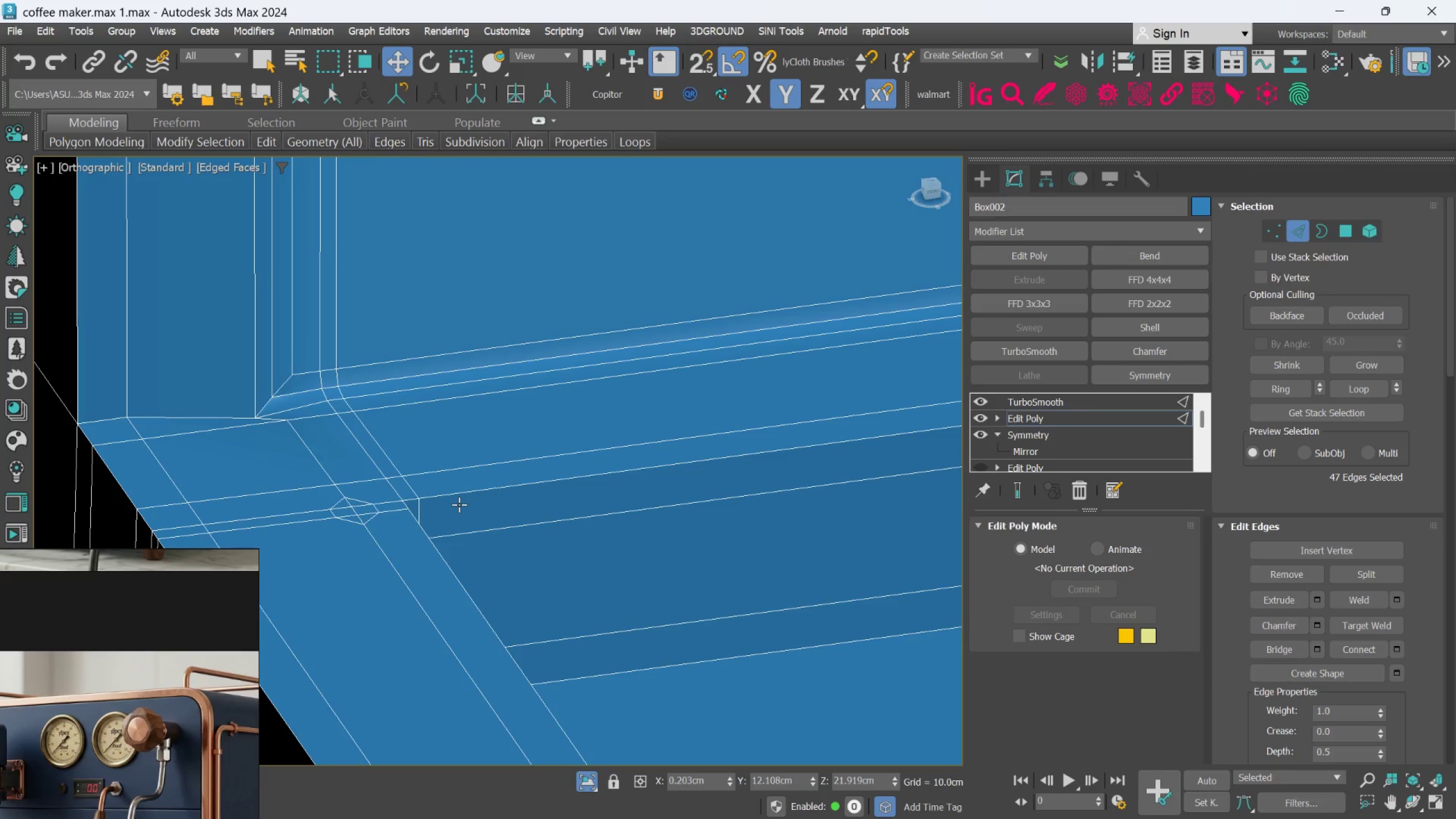 
key(Control+Z)
 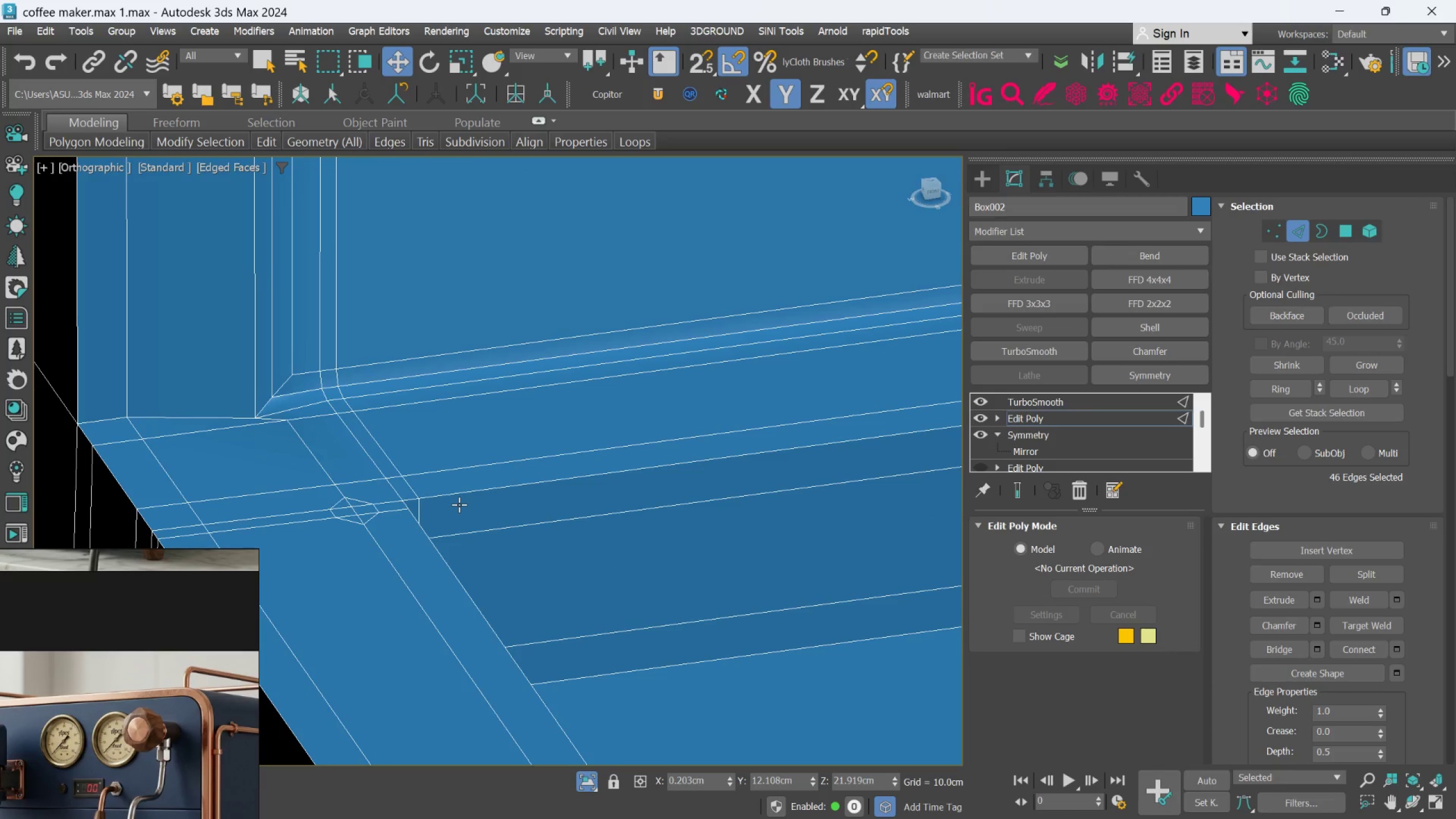 
key(Control+Z)
 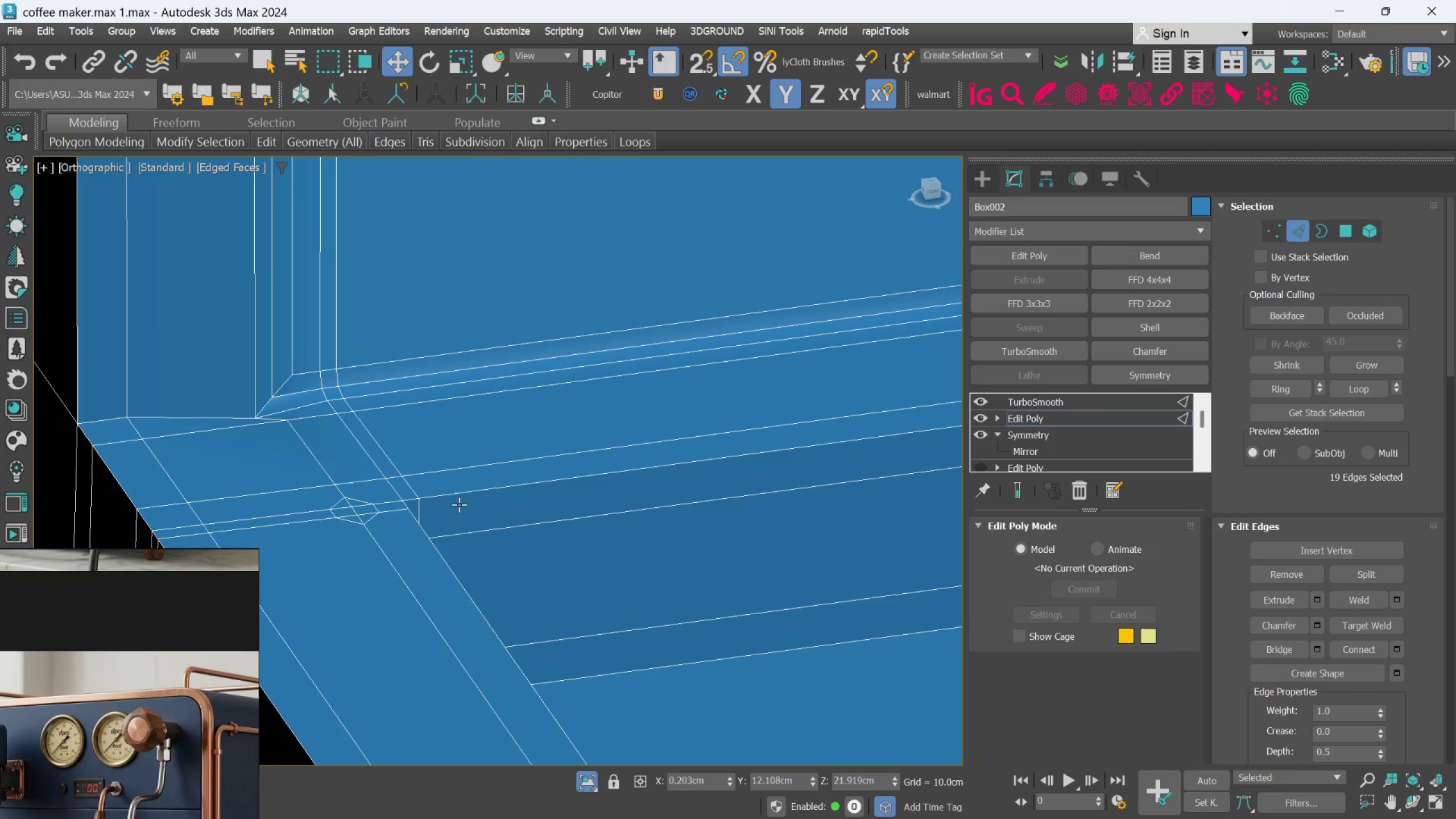 
key(Control+Z)
 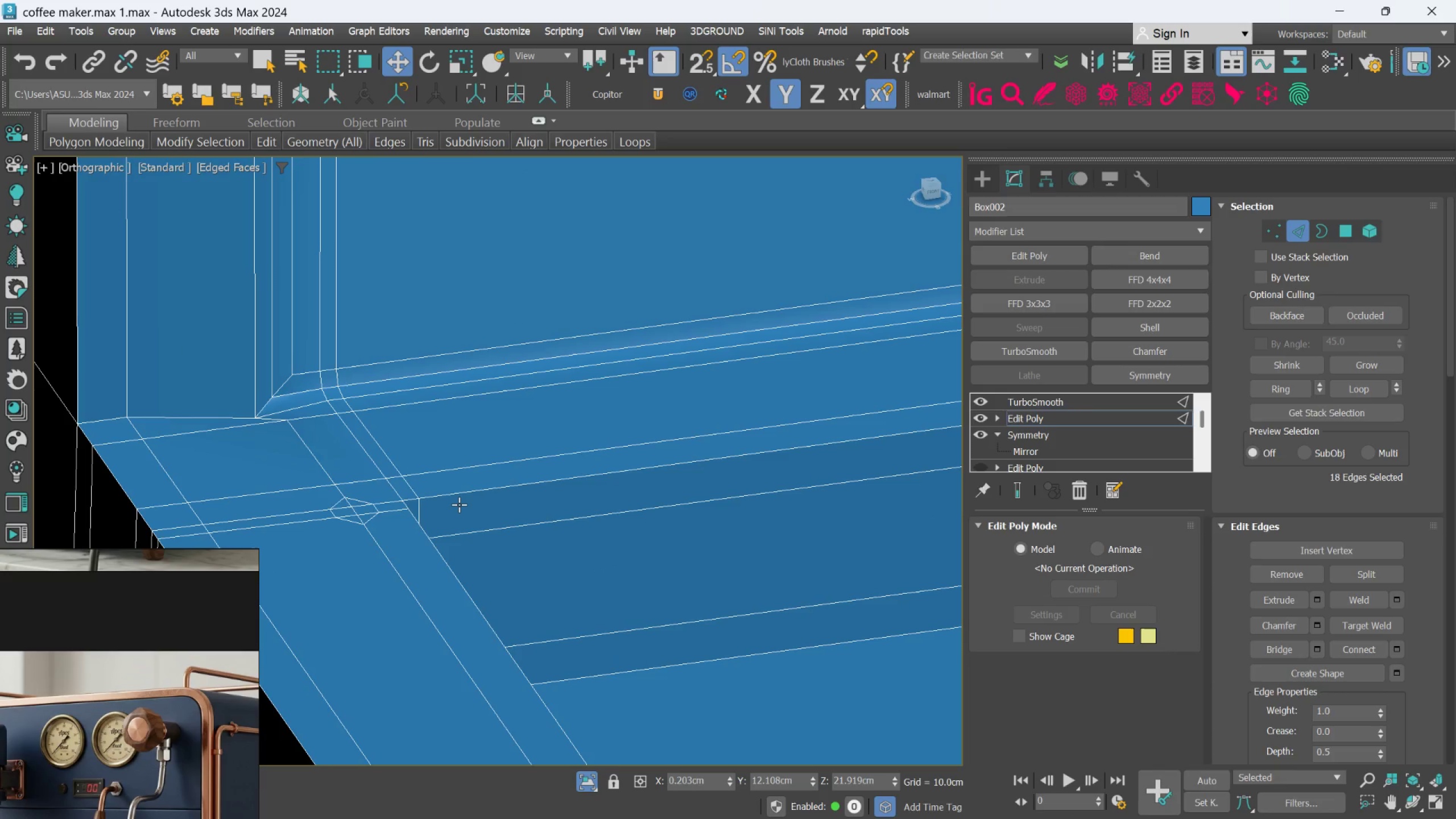 
key(Control+Z)
 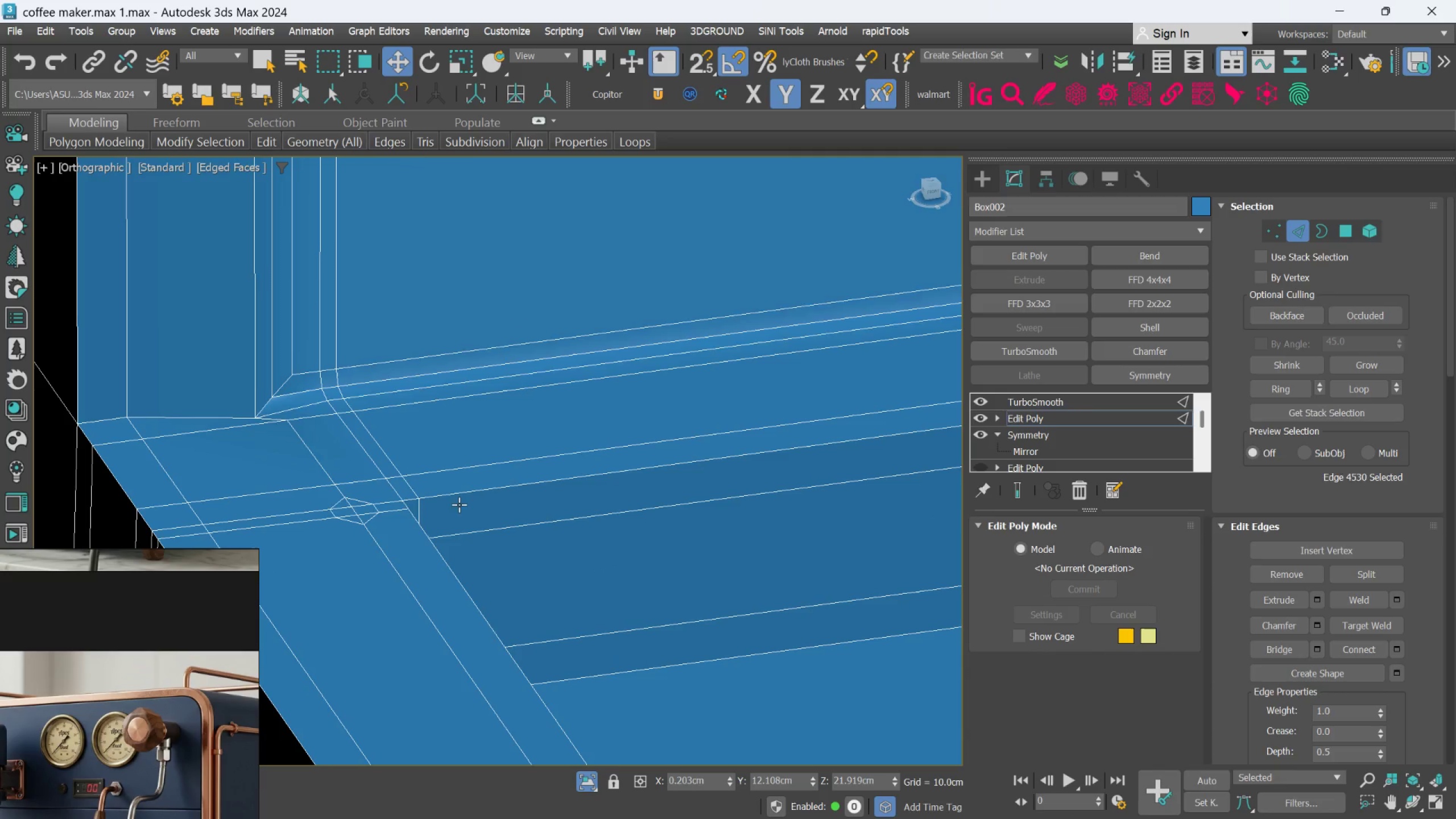 
key(Control+Z)
 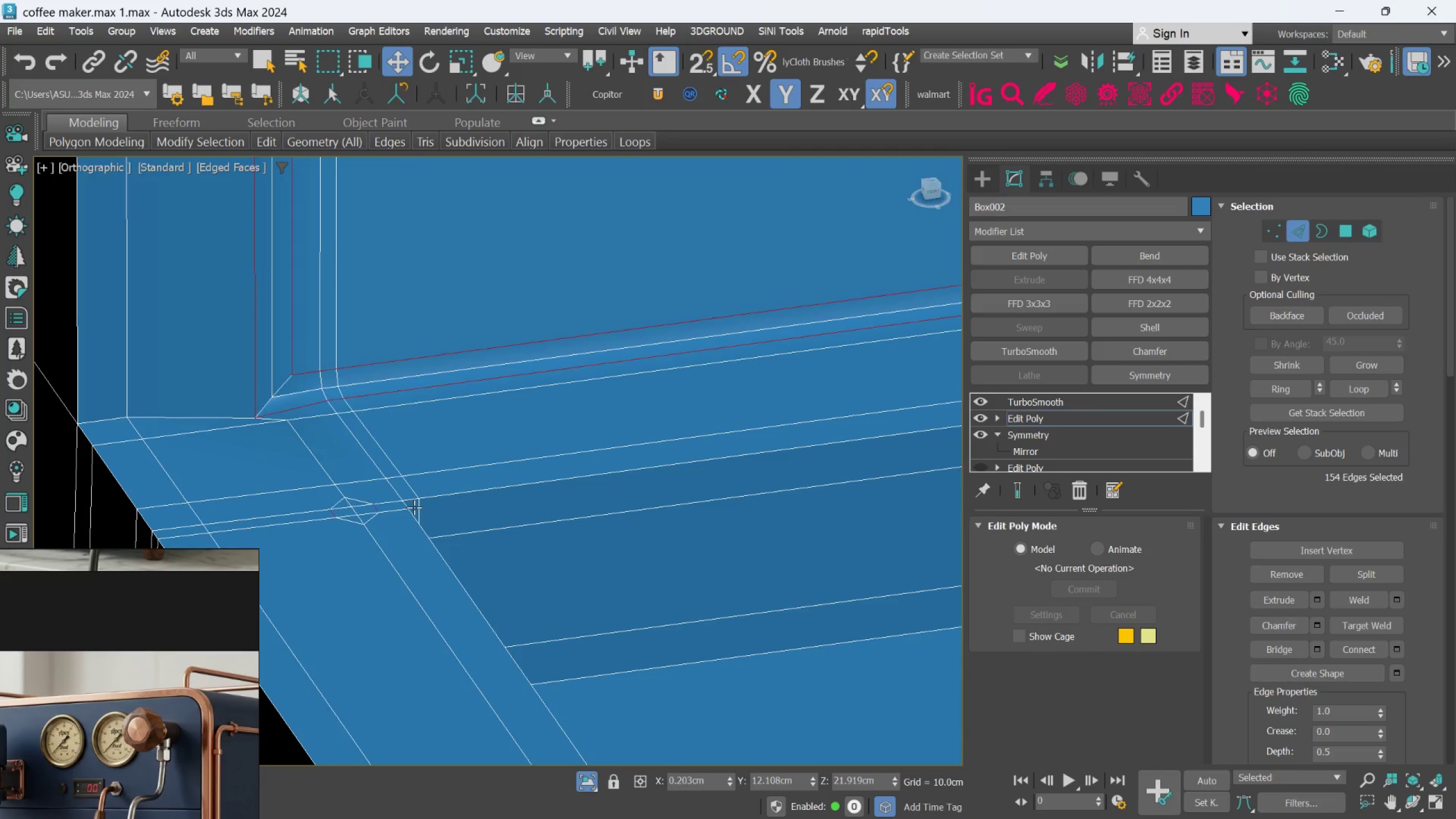 
key(Control+Z)
 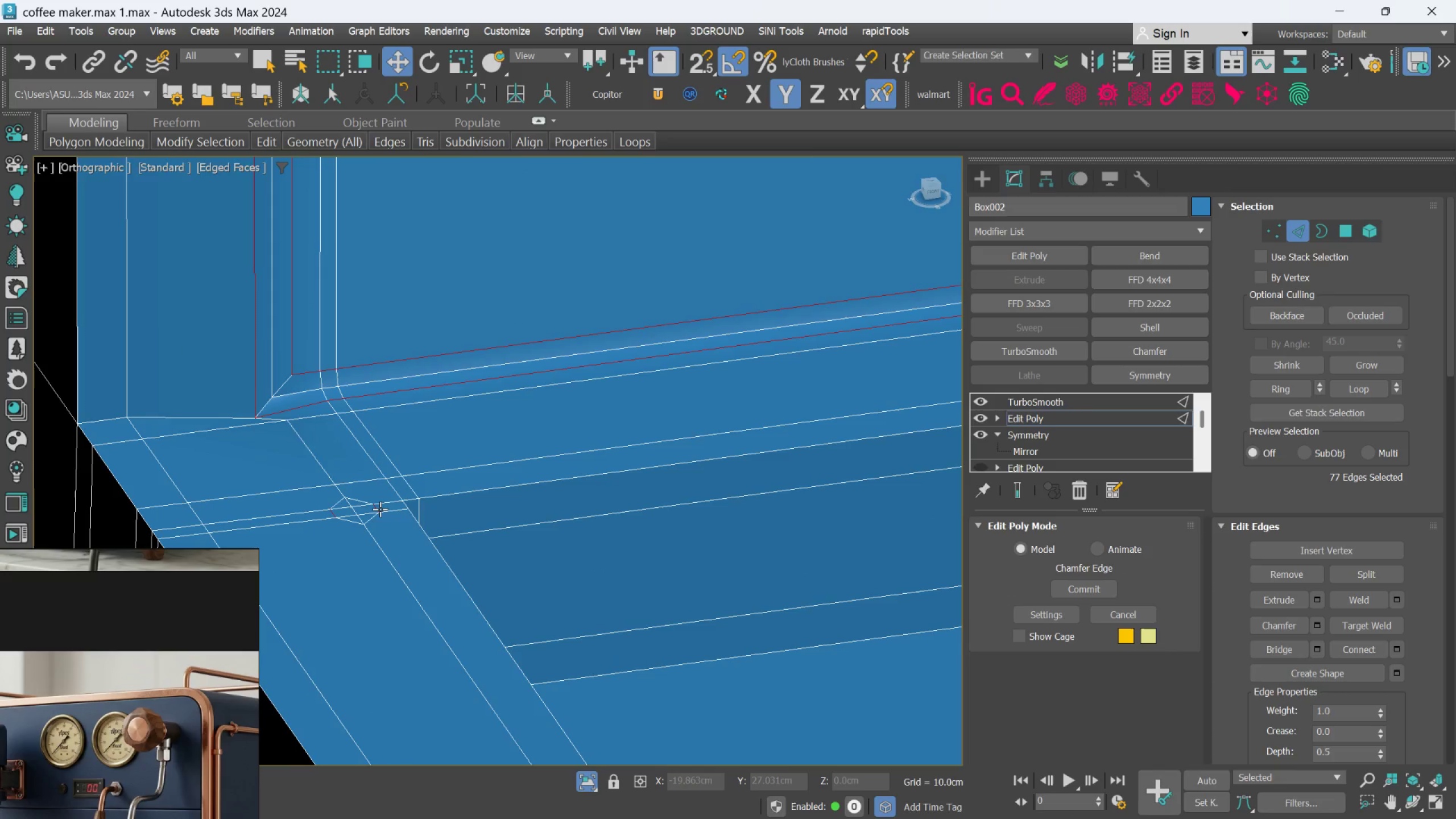 
scroll: coordinate [403, 512], scroll_direction: down, amount: 1.0
 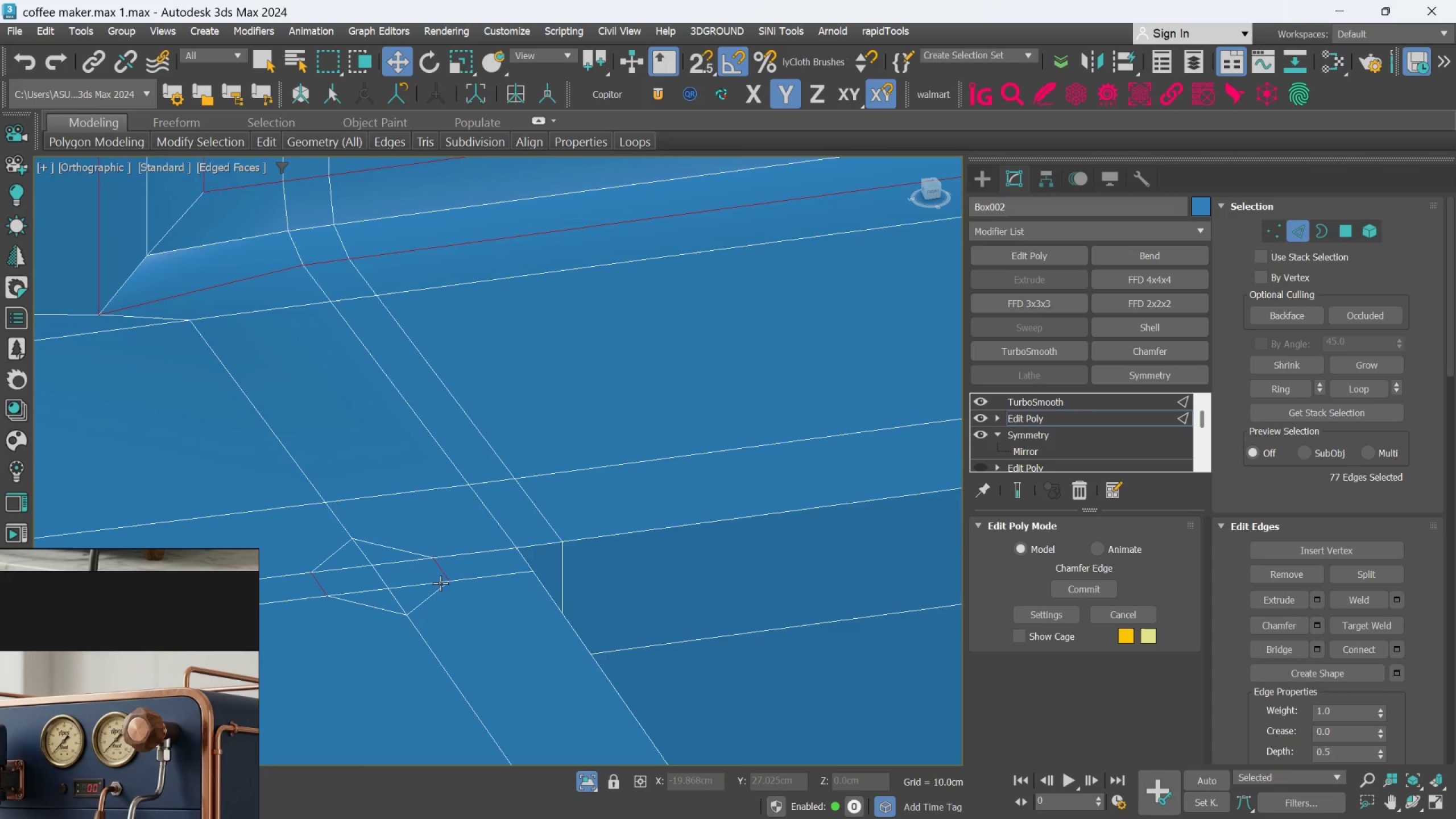 
key(Control+Z)
 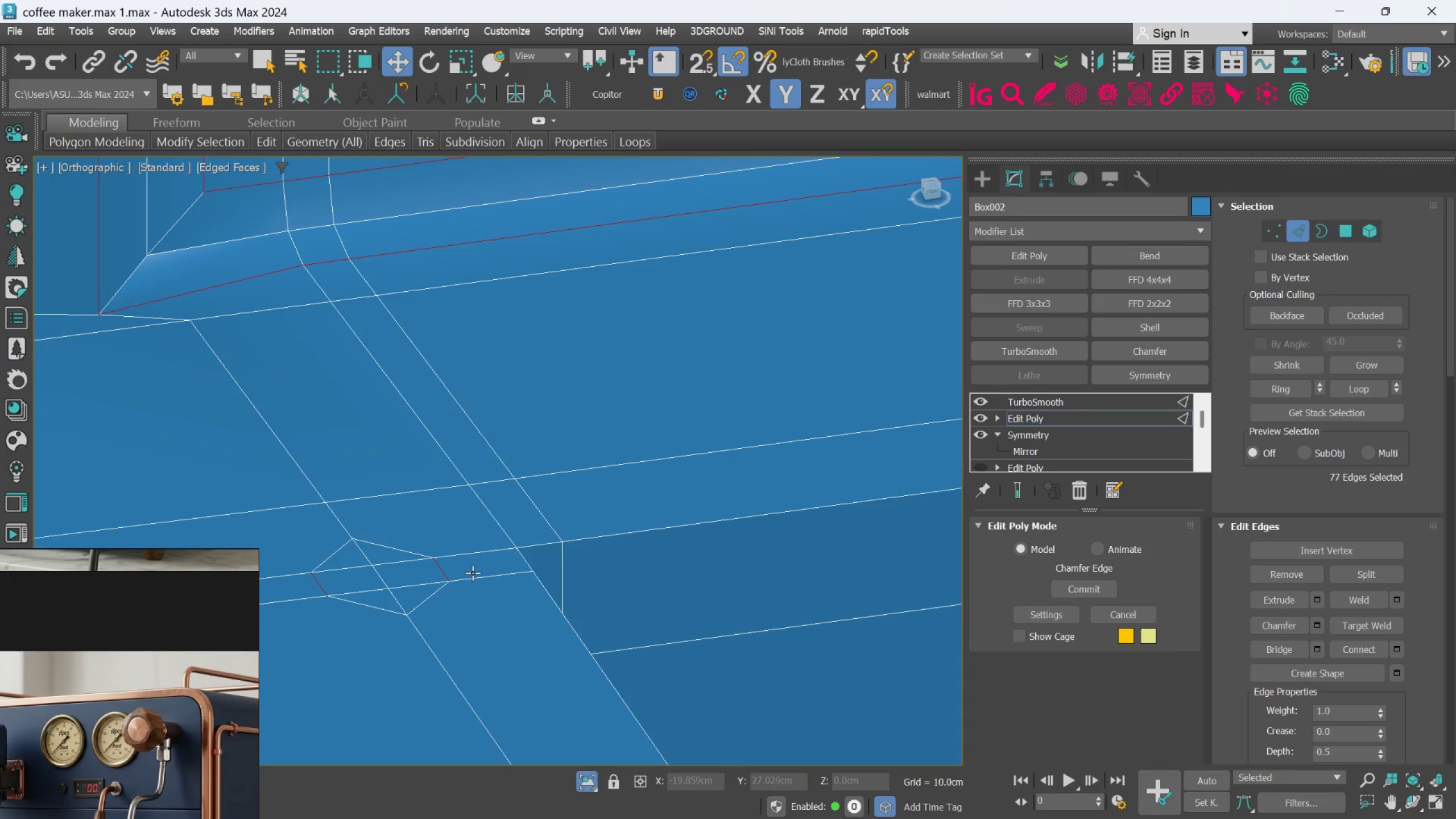 
key(Control+Z)
 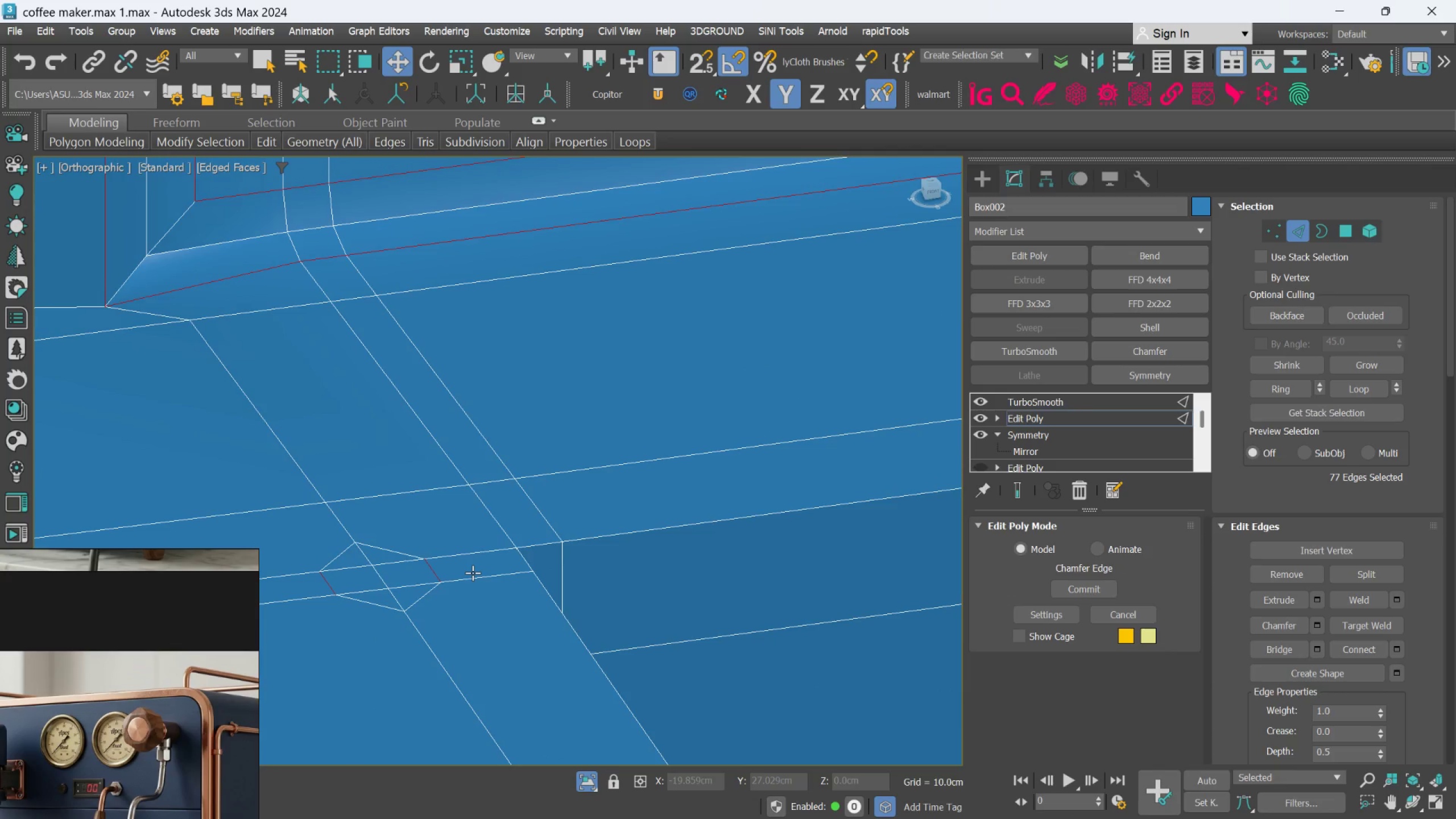 
key(Control+Z)
 